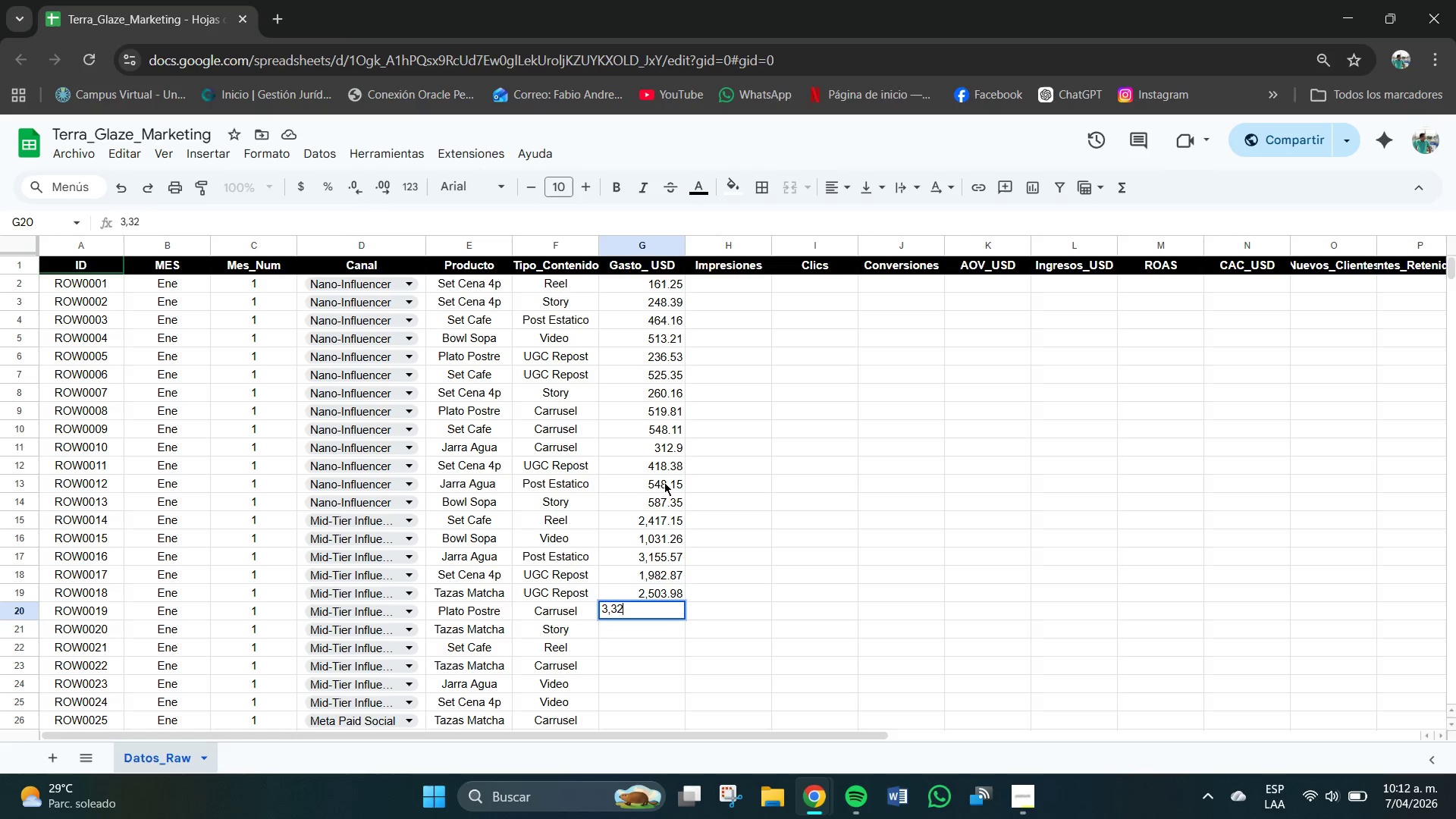 
key(Numpad5)
 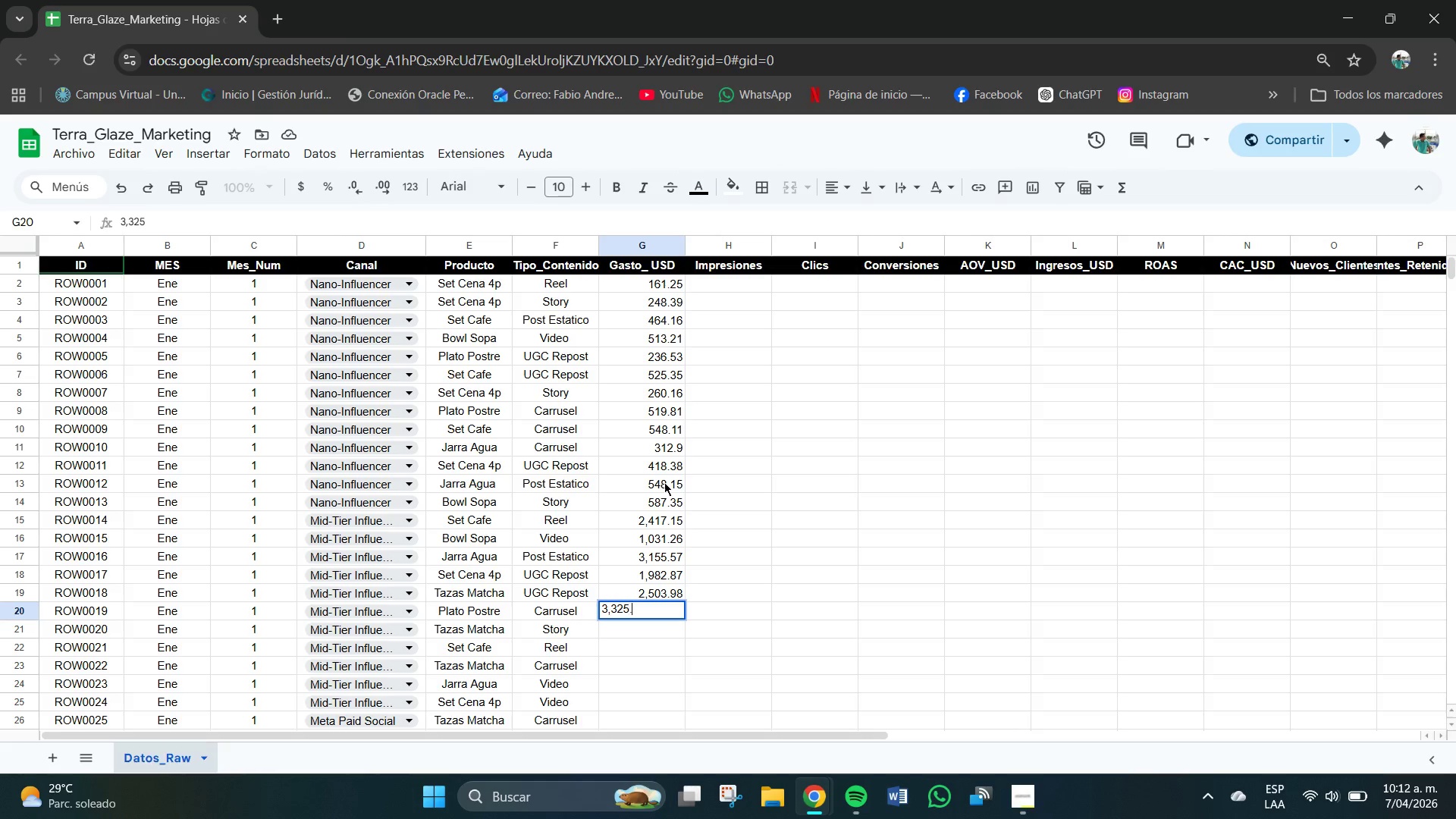 
key(NumpadDecimal)
 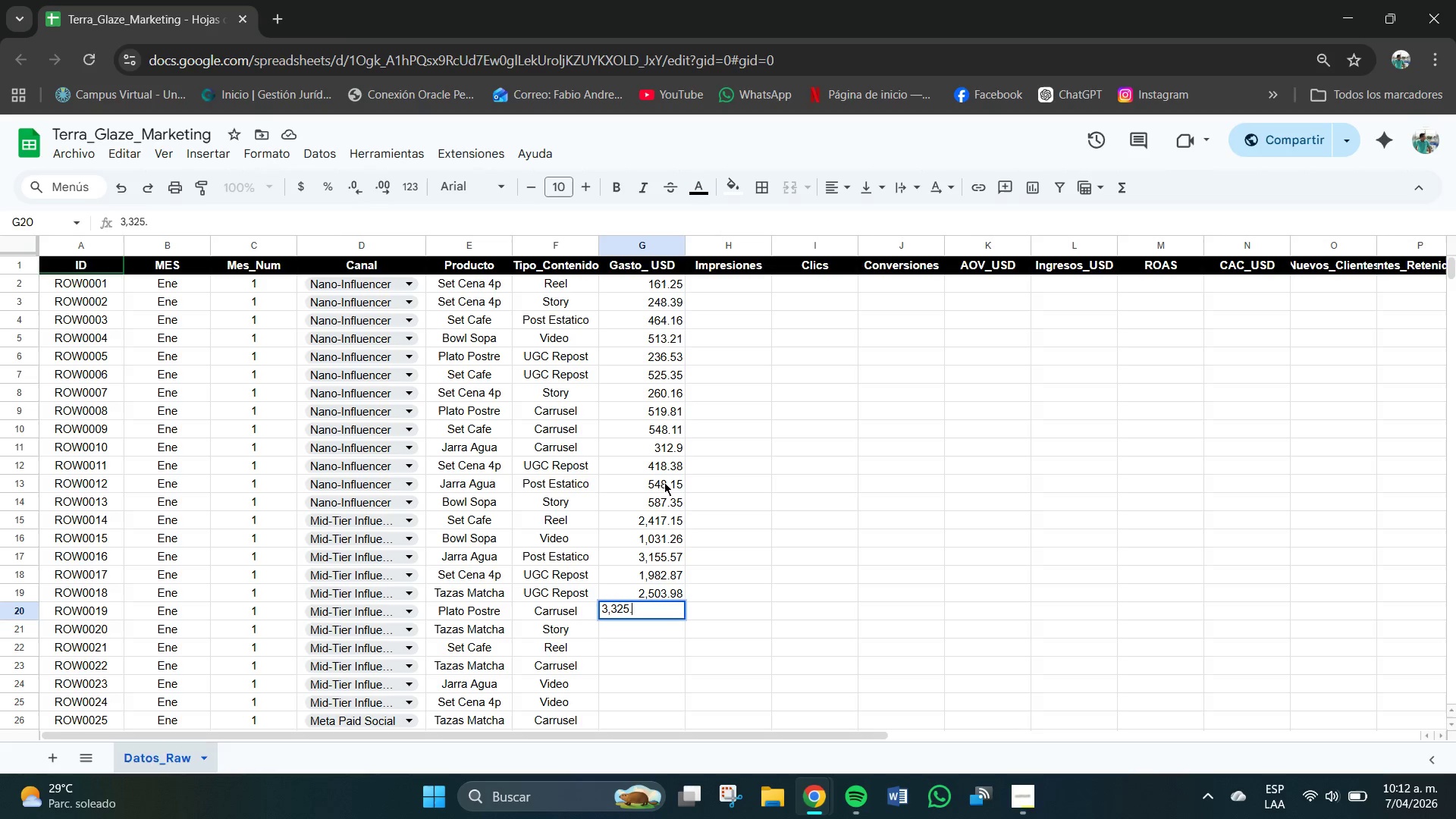 
key(Numpad8)
 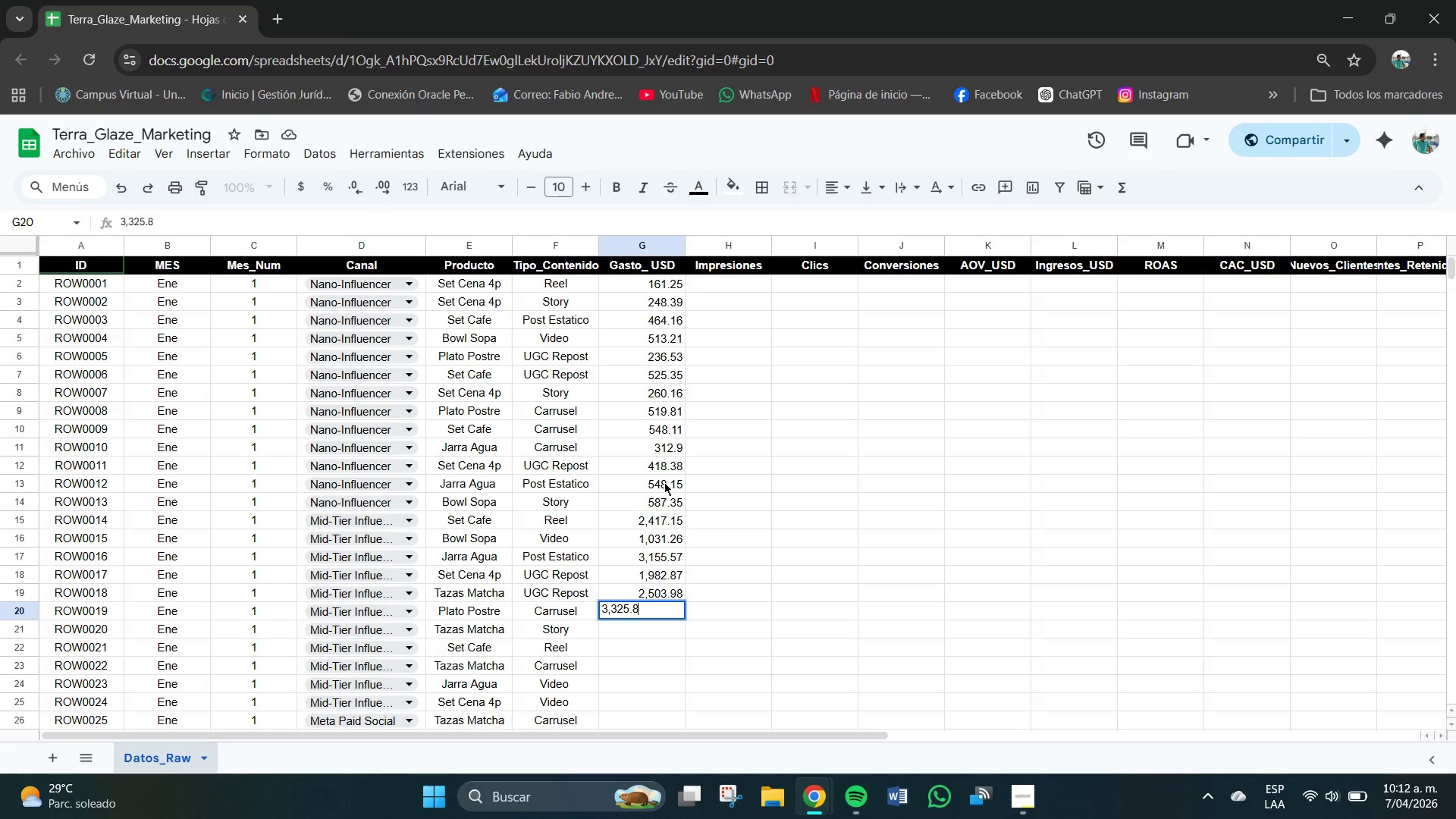 
key(Numpad9)
 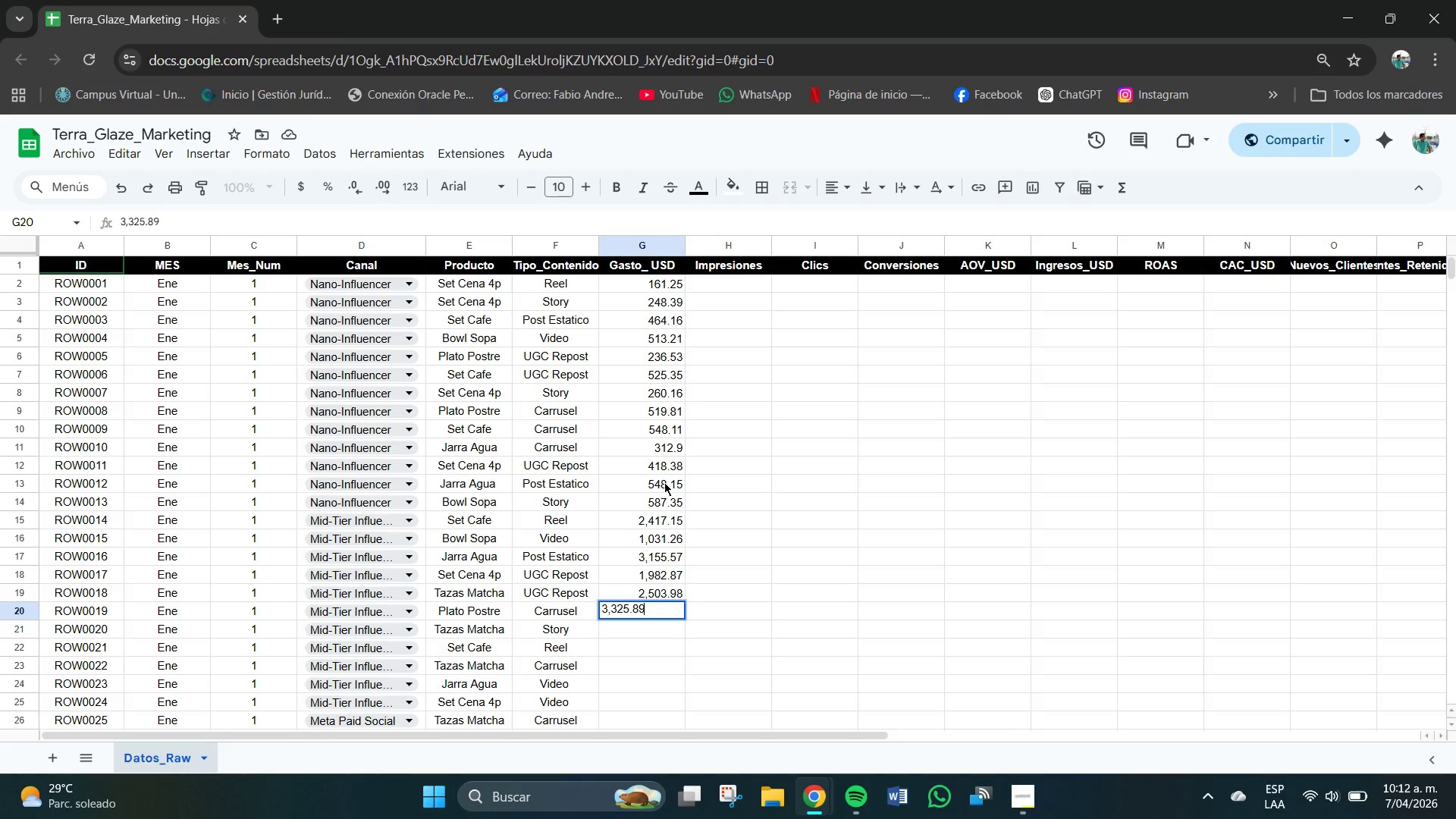 
key(NumpadEnter)
 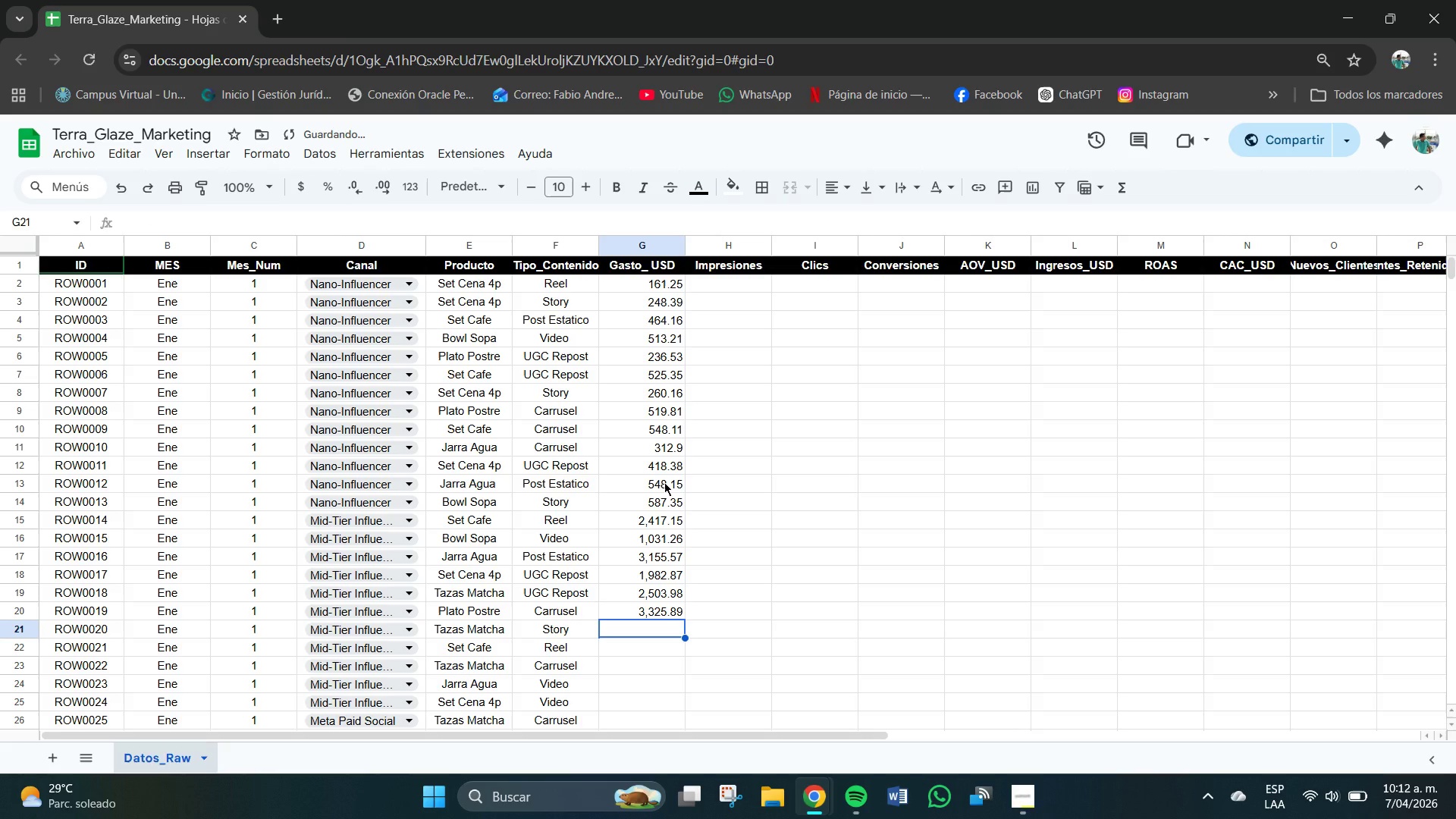 
key(Numpad2)
 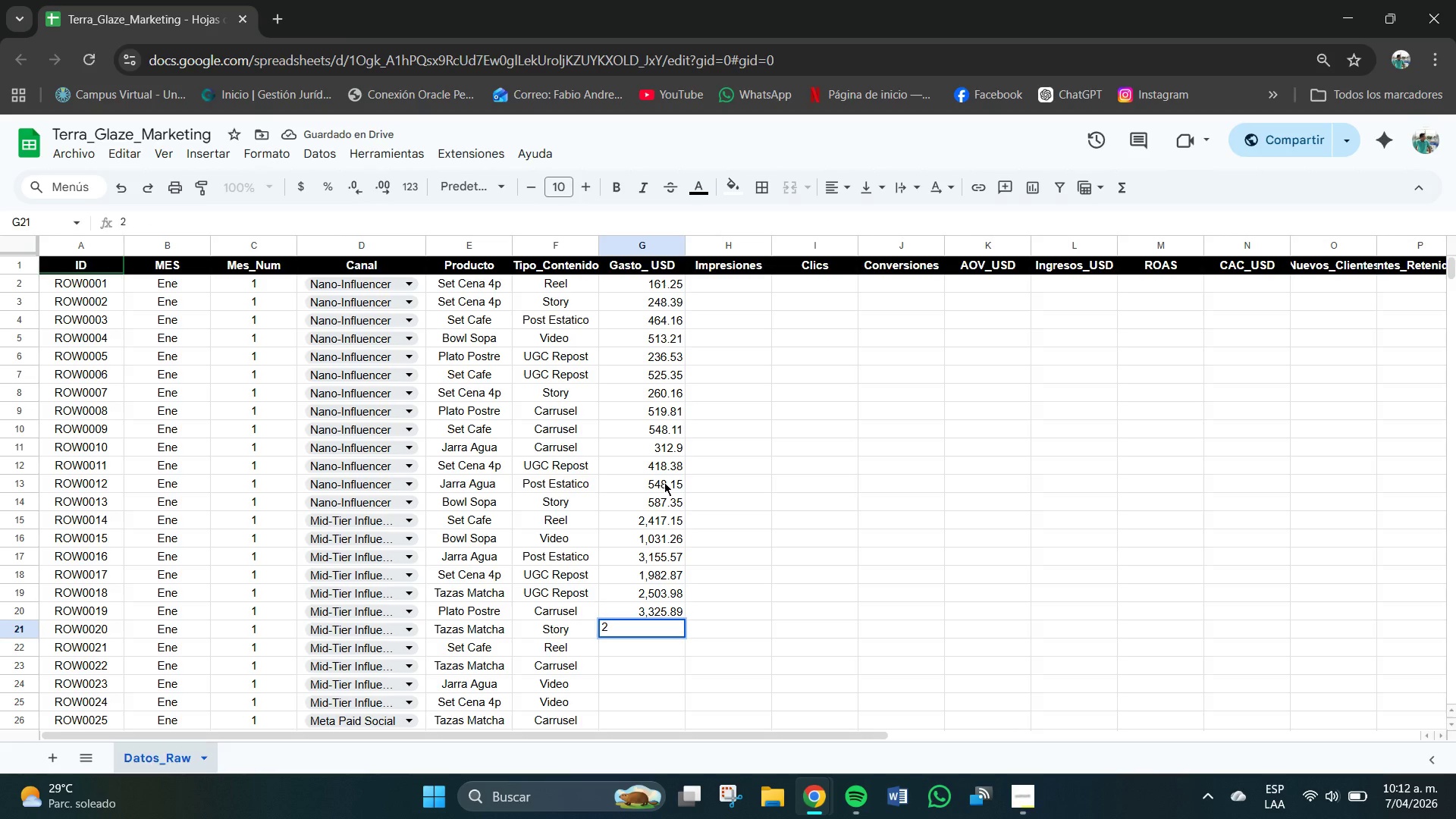 
key(Comma)
 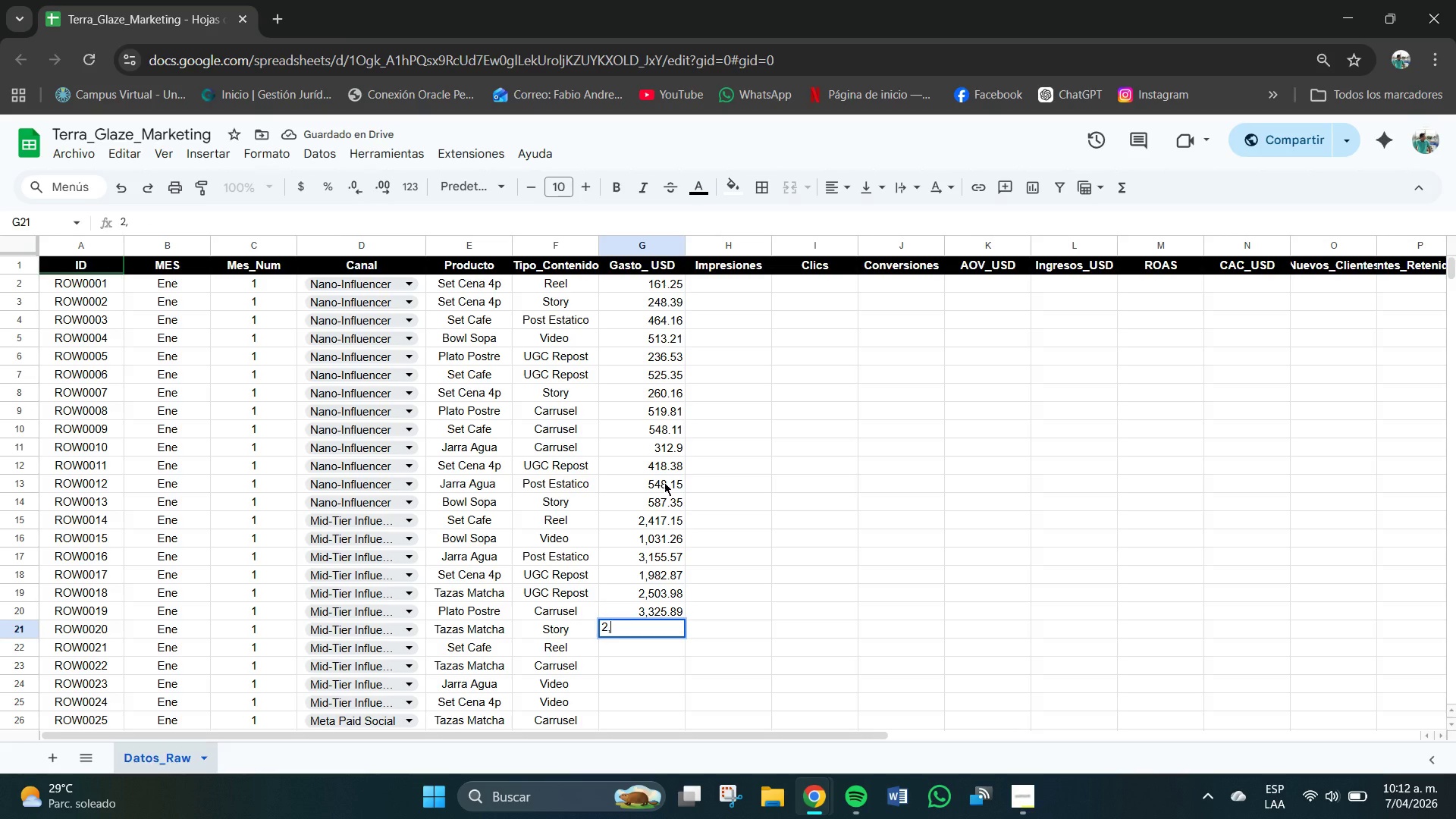 
key(Numpad0)
 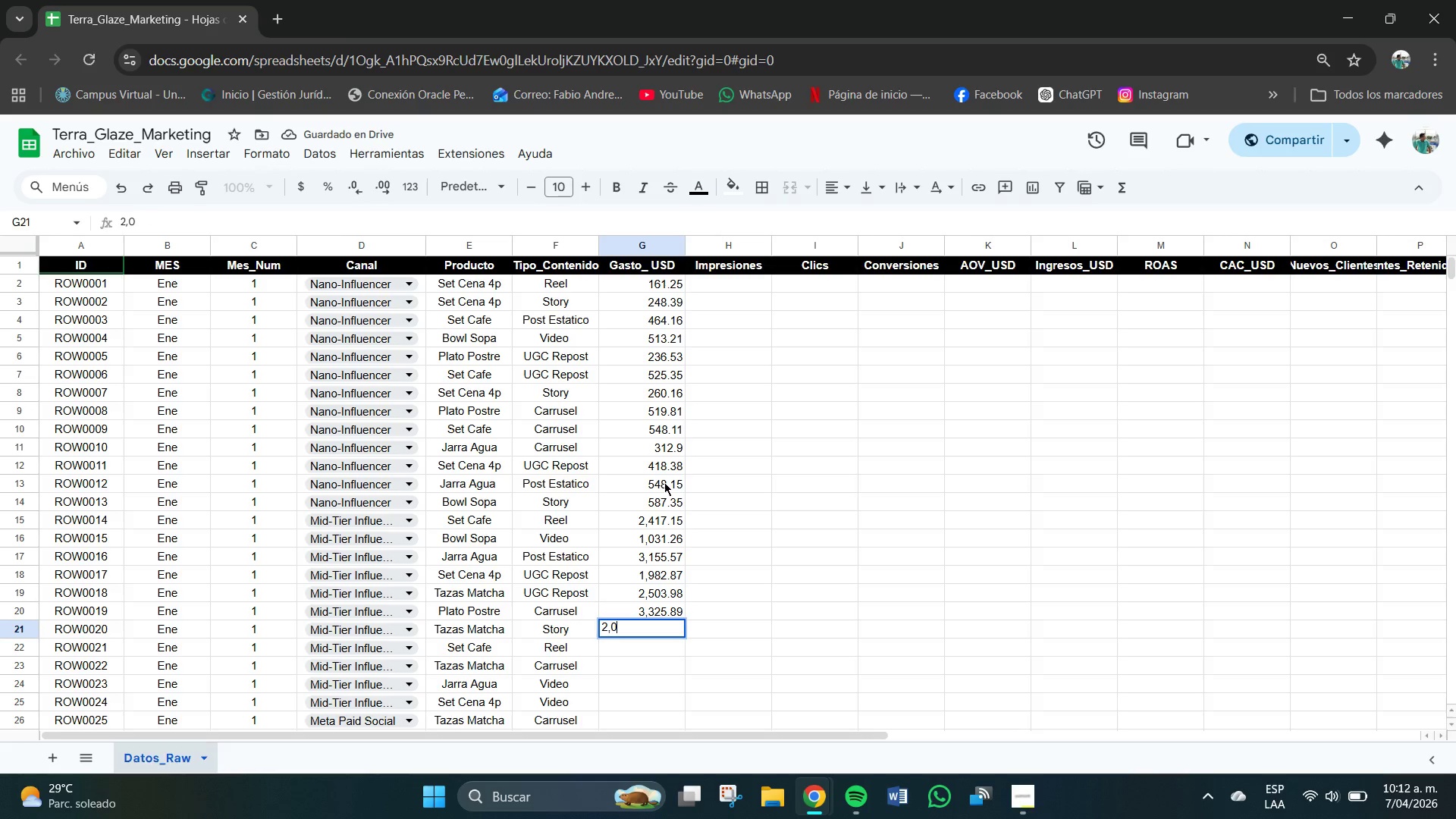 
key(Numpad6)
 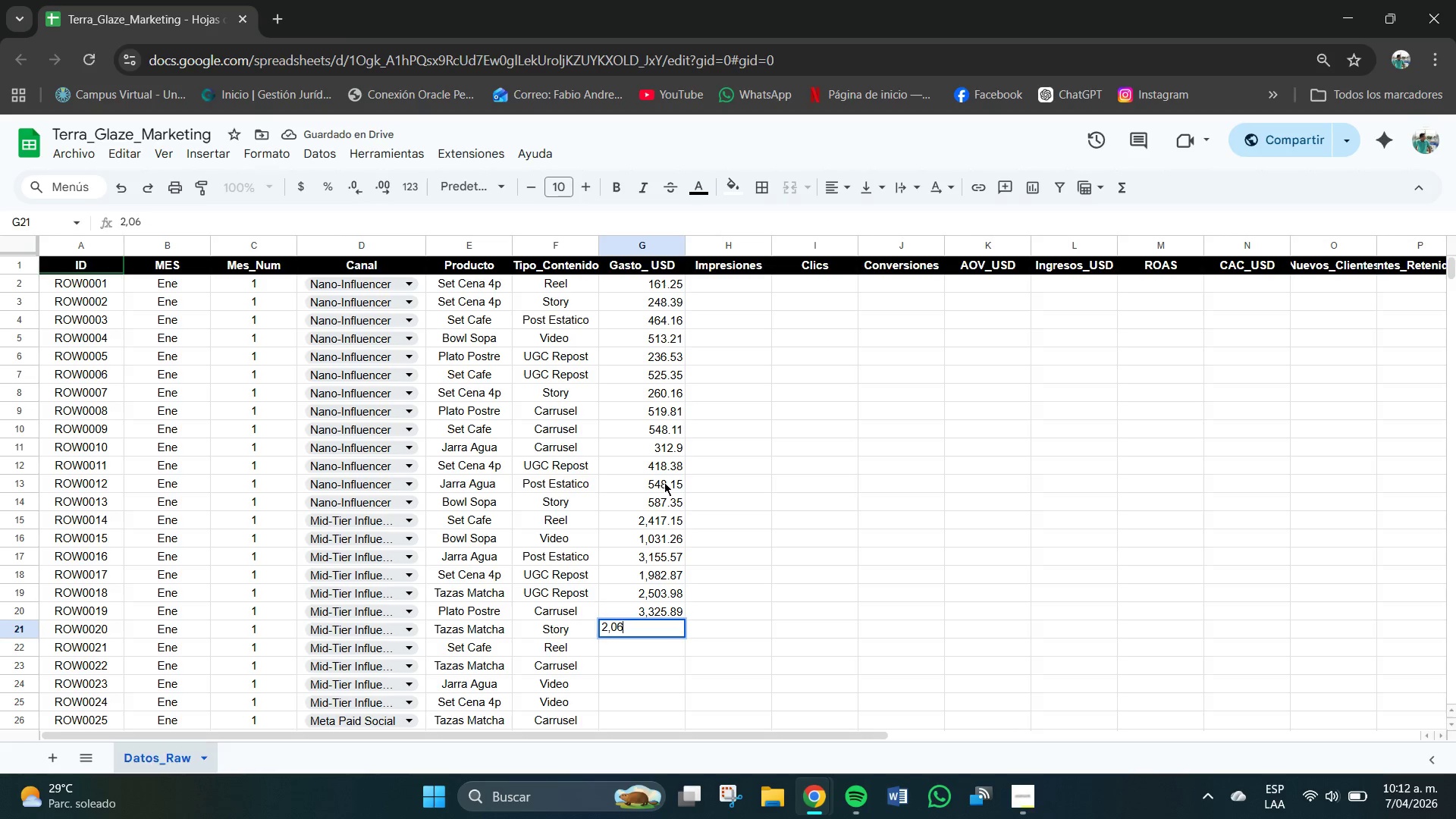 
key(Numpad0)
 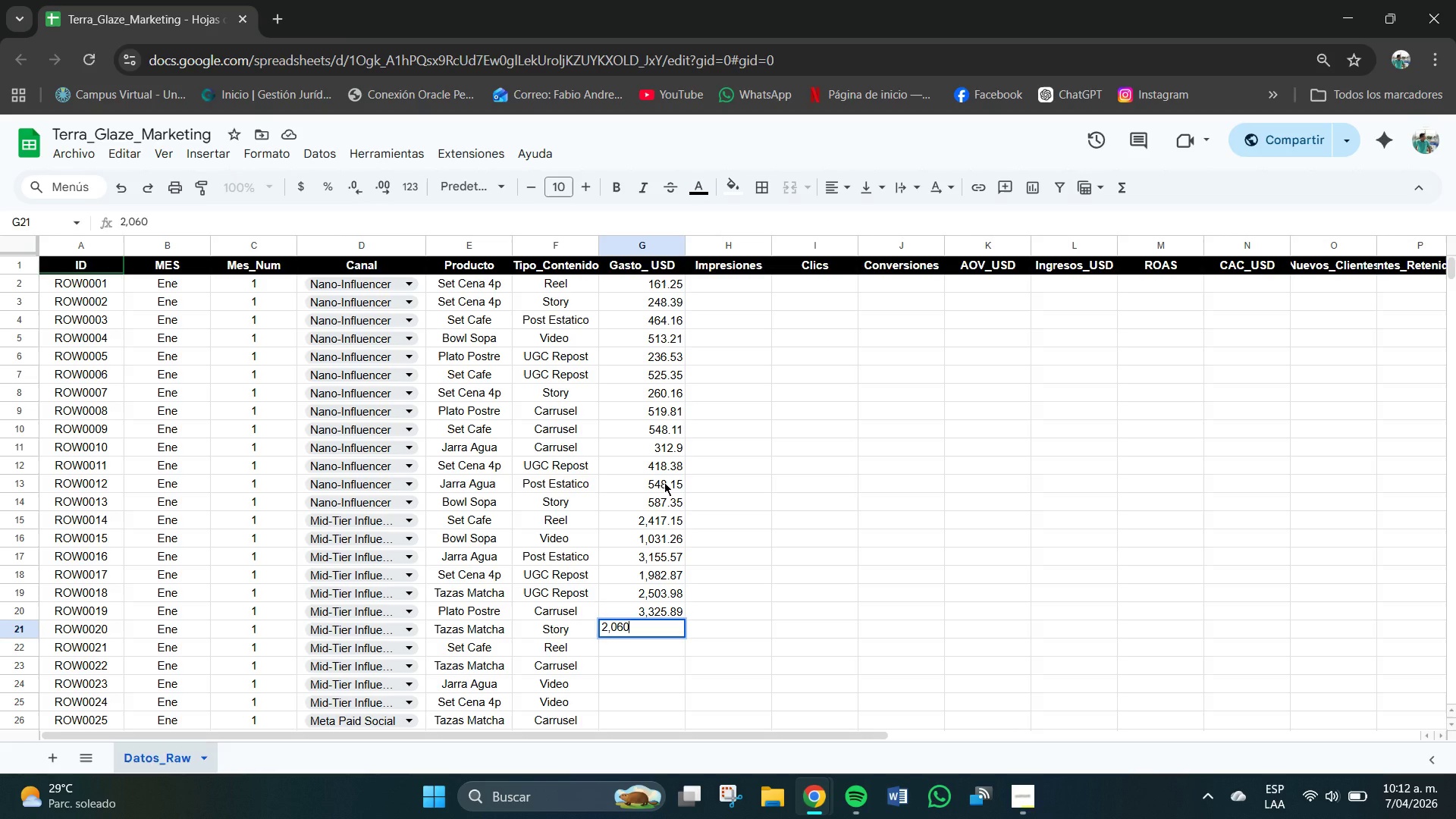 
key(NumpadDecimal)
 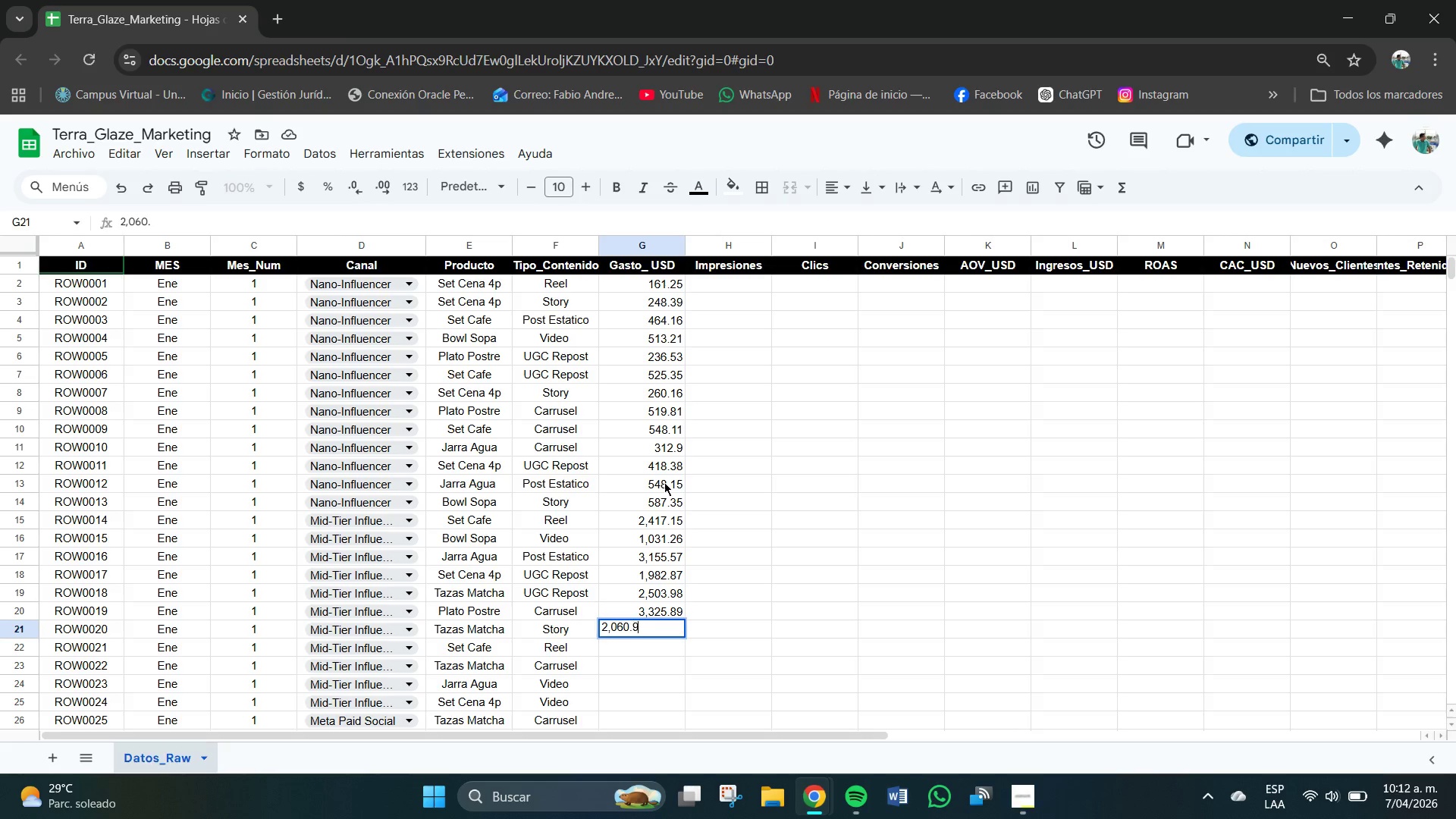 
key(Numpad9)
 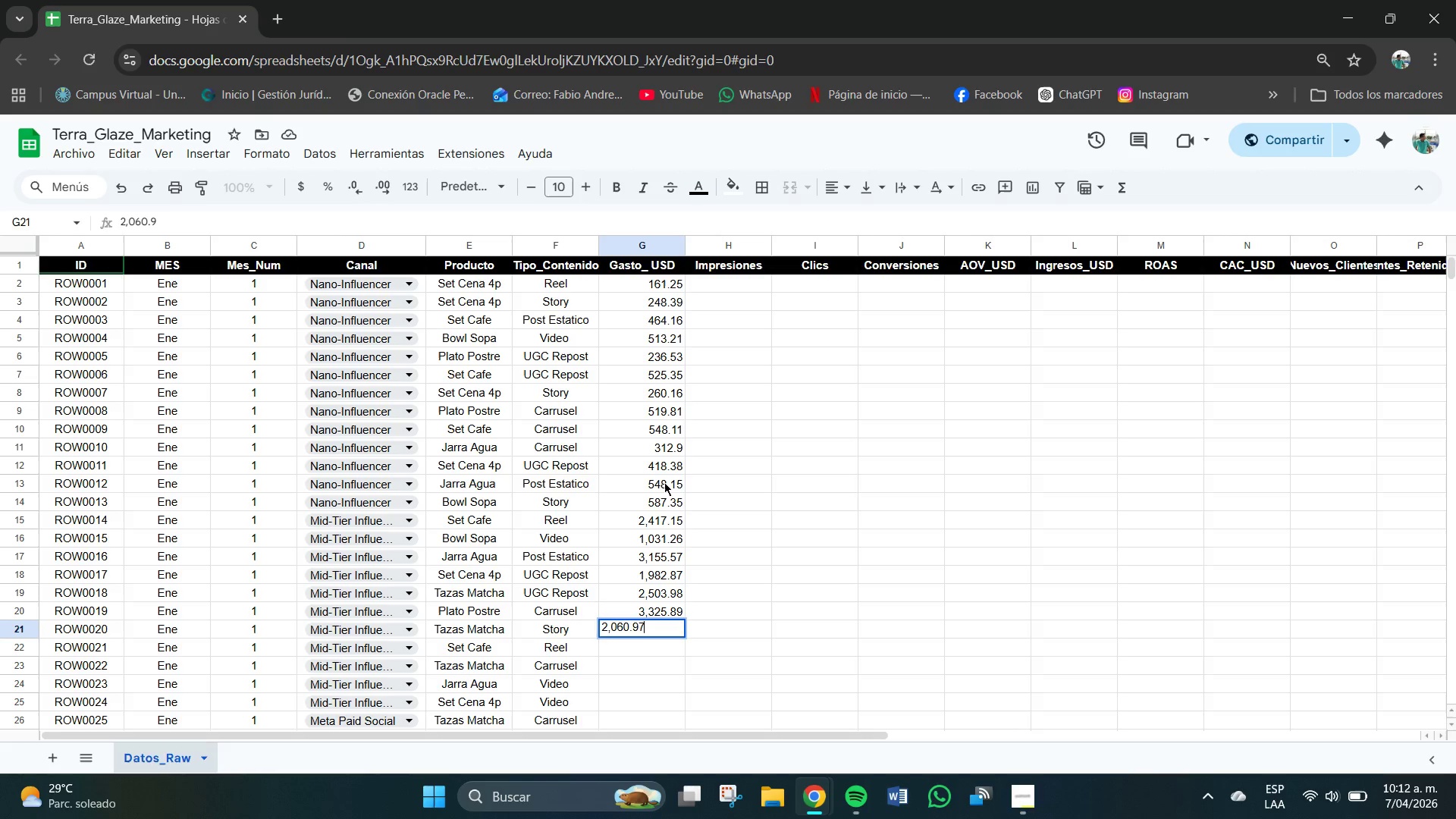 
key(Numpad7)
 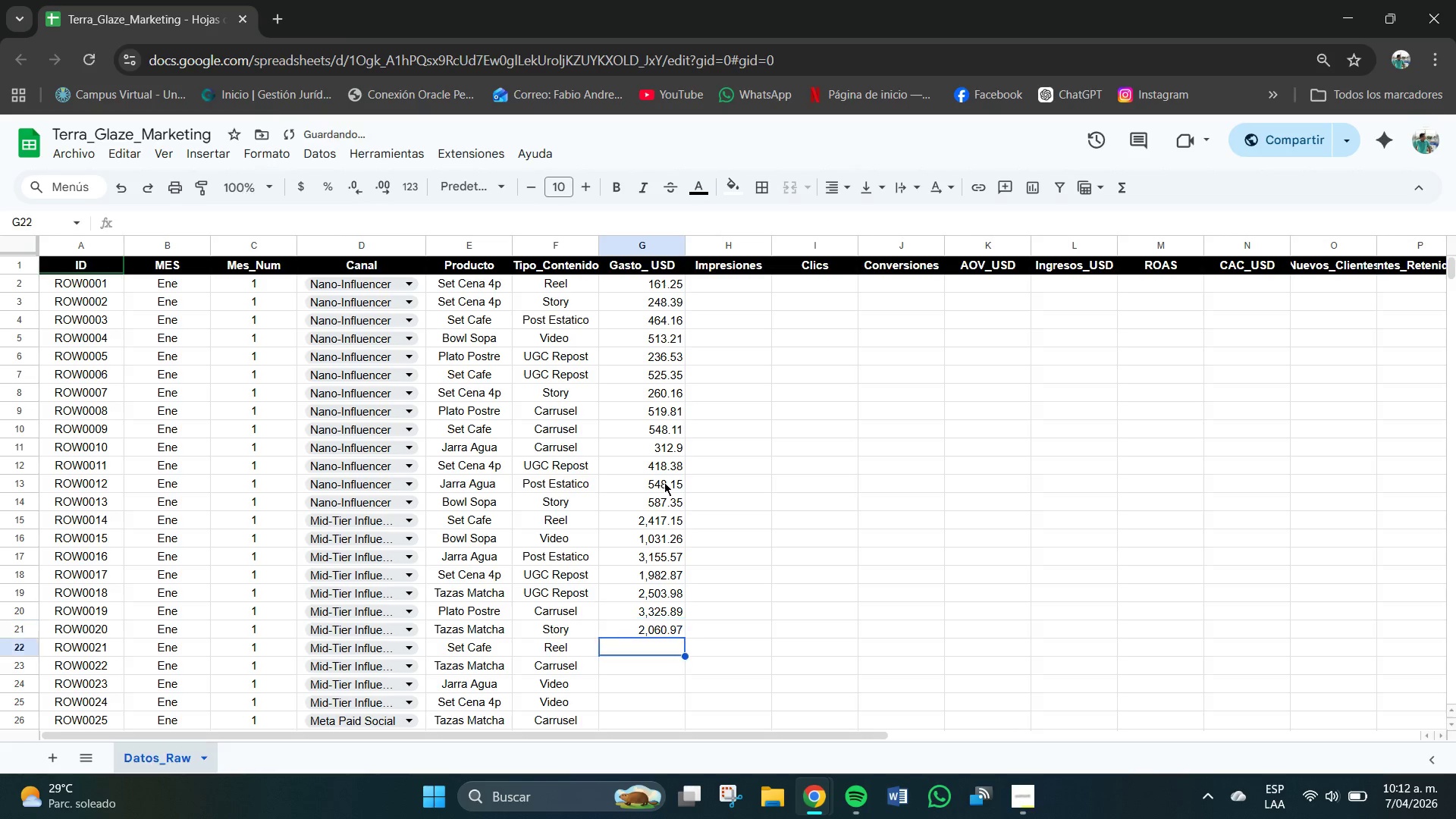 
key(NumpadEnter)
 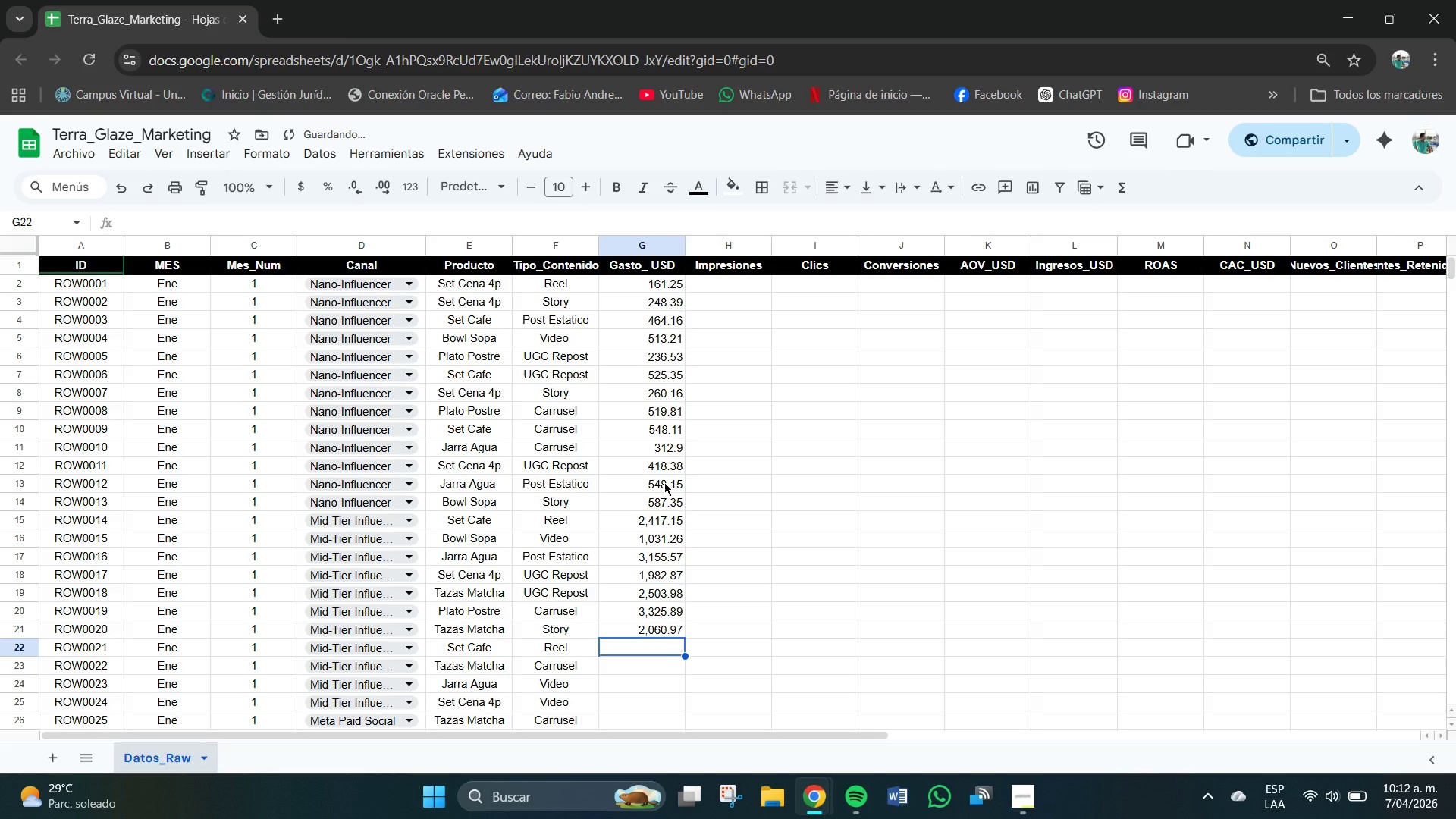 
key(Numpad1)
 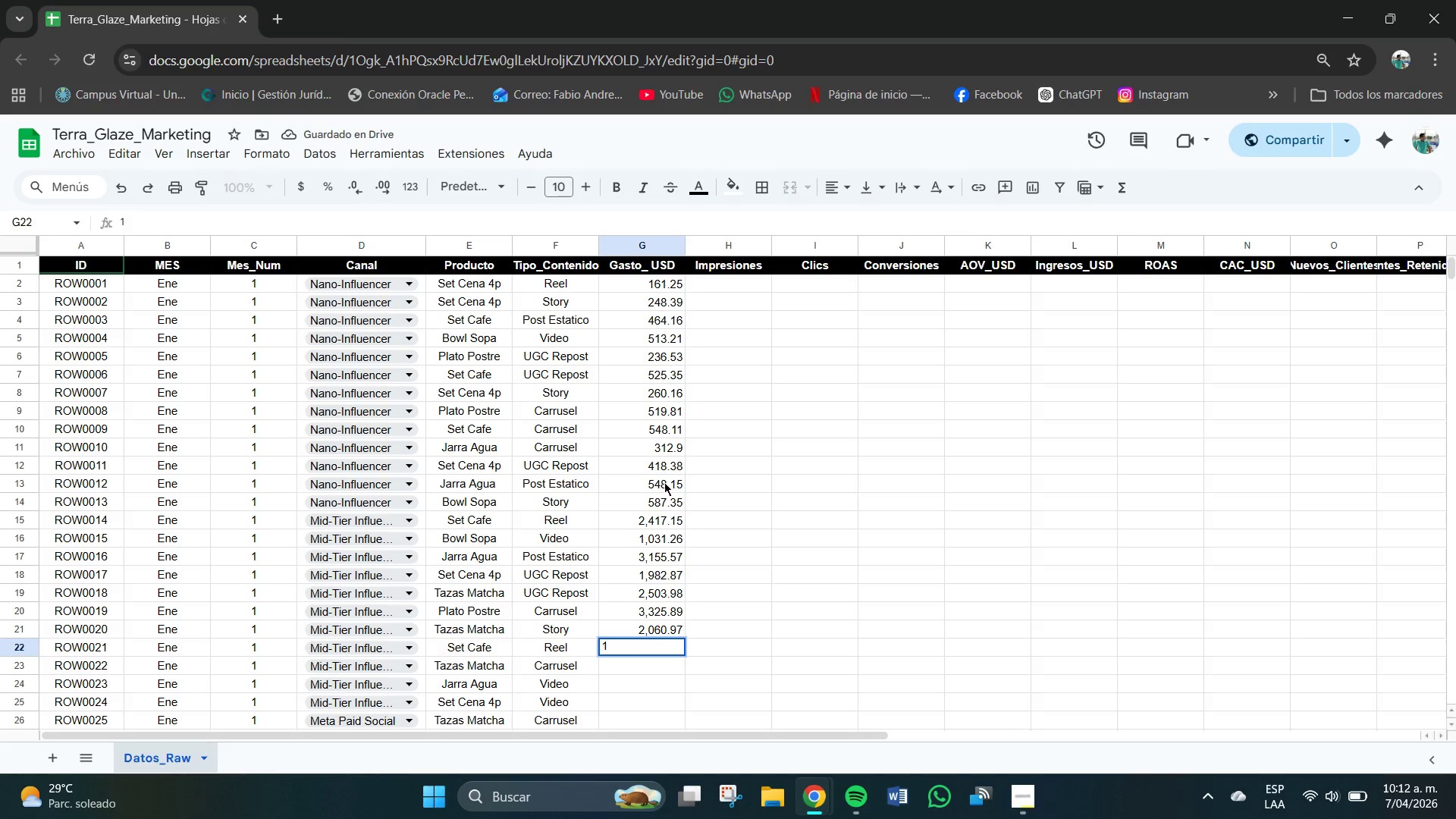 
key(Comma)
 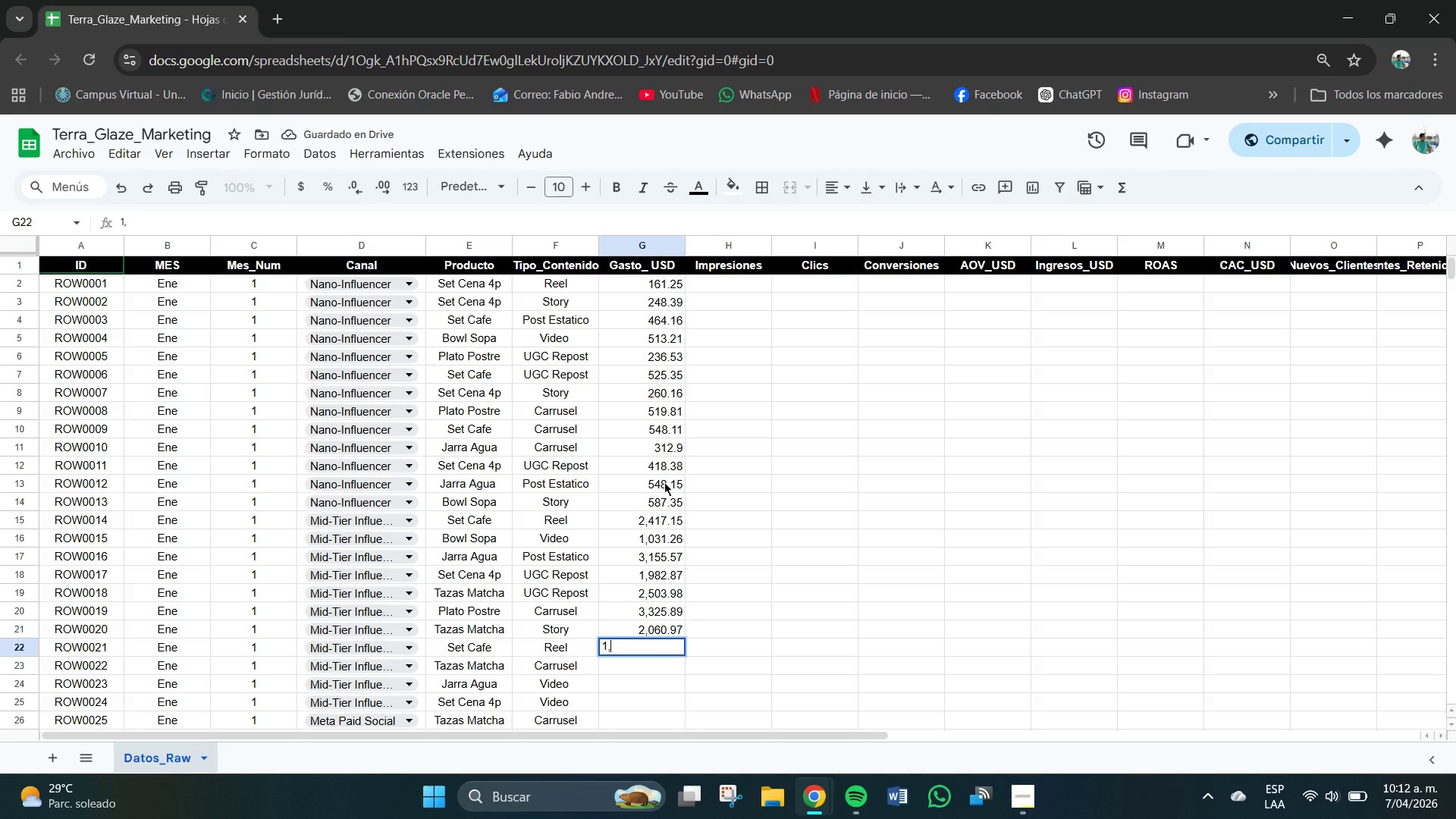 
key(Numpad3)
 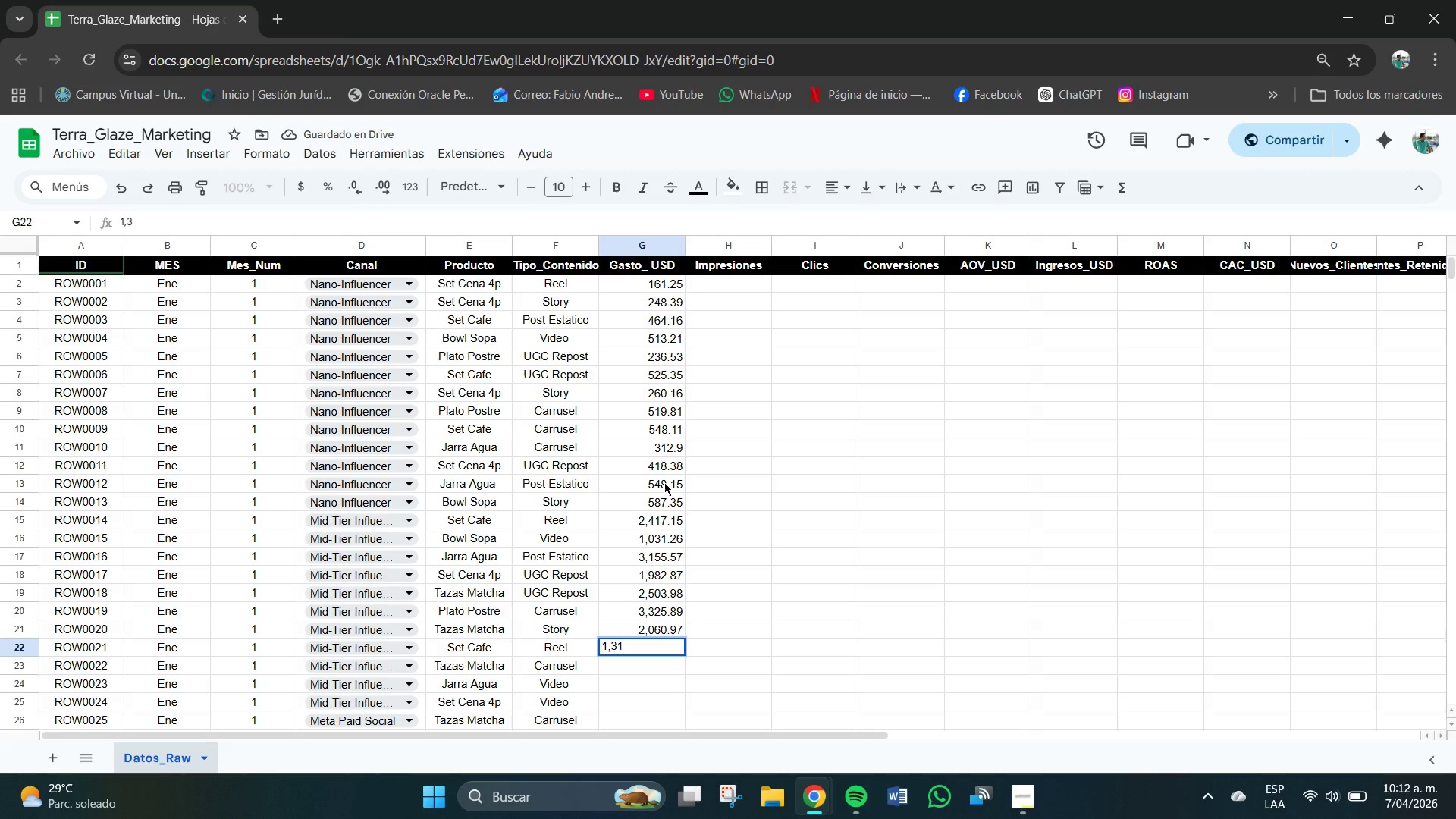 
key(Numpad1)
 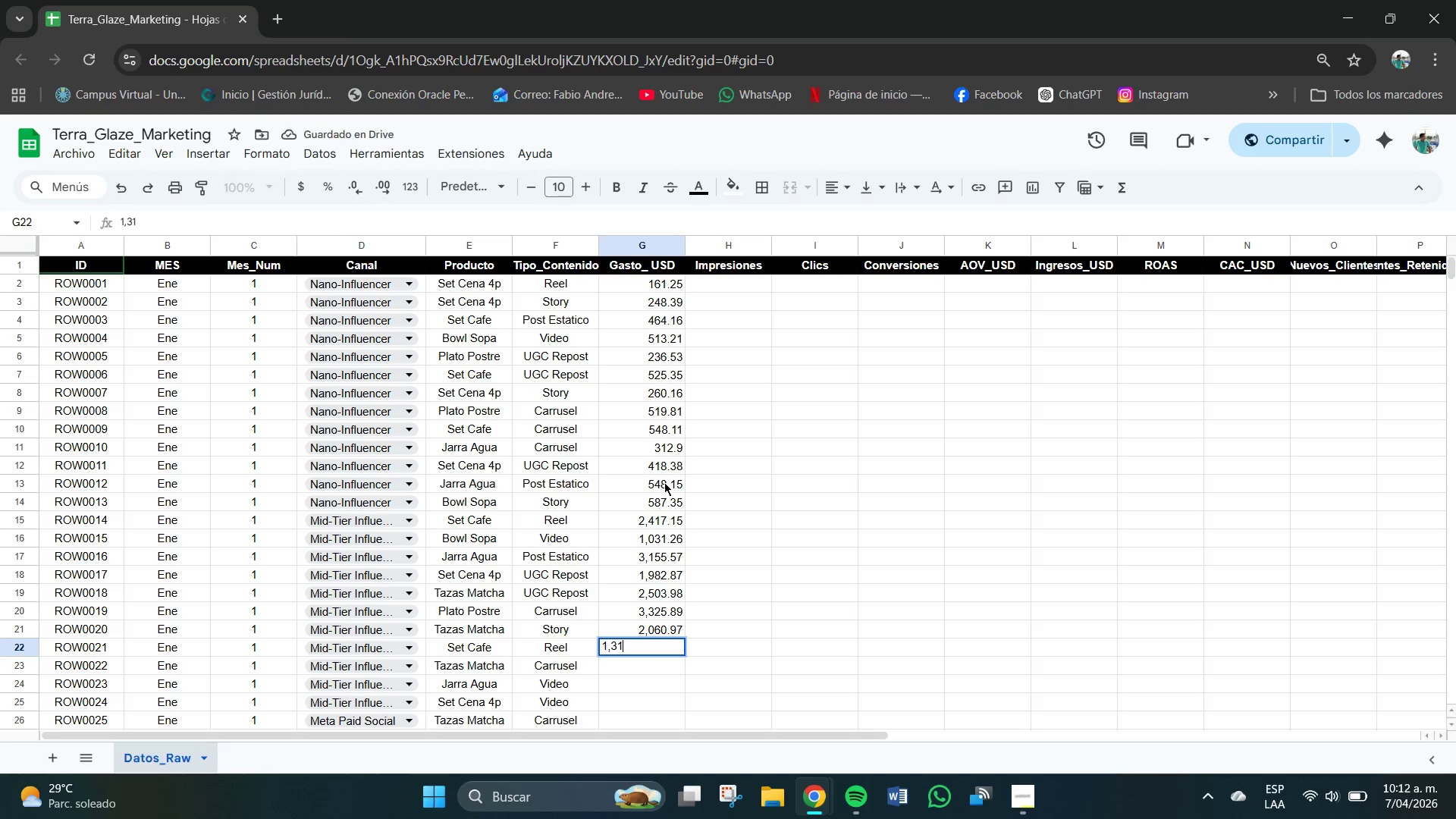 
key(Numpad3)
 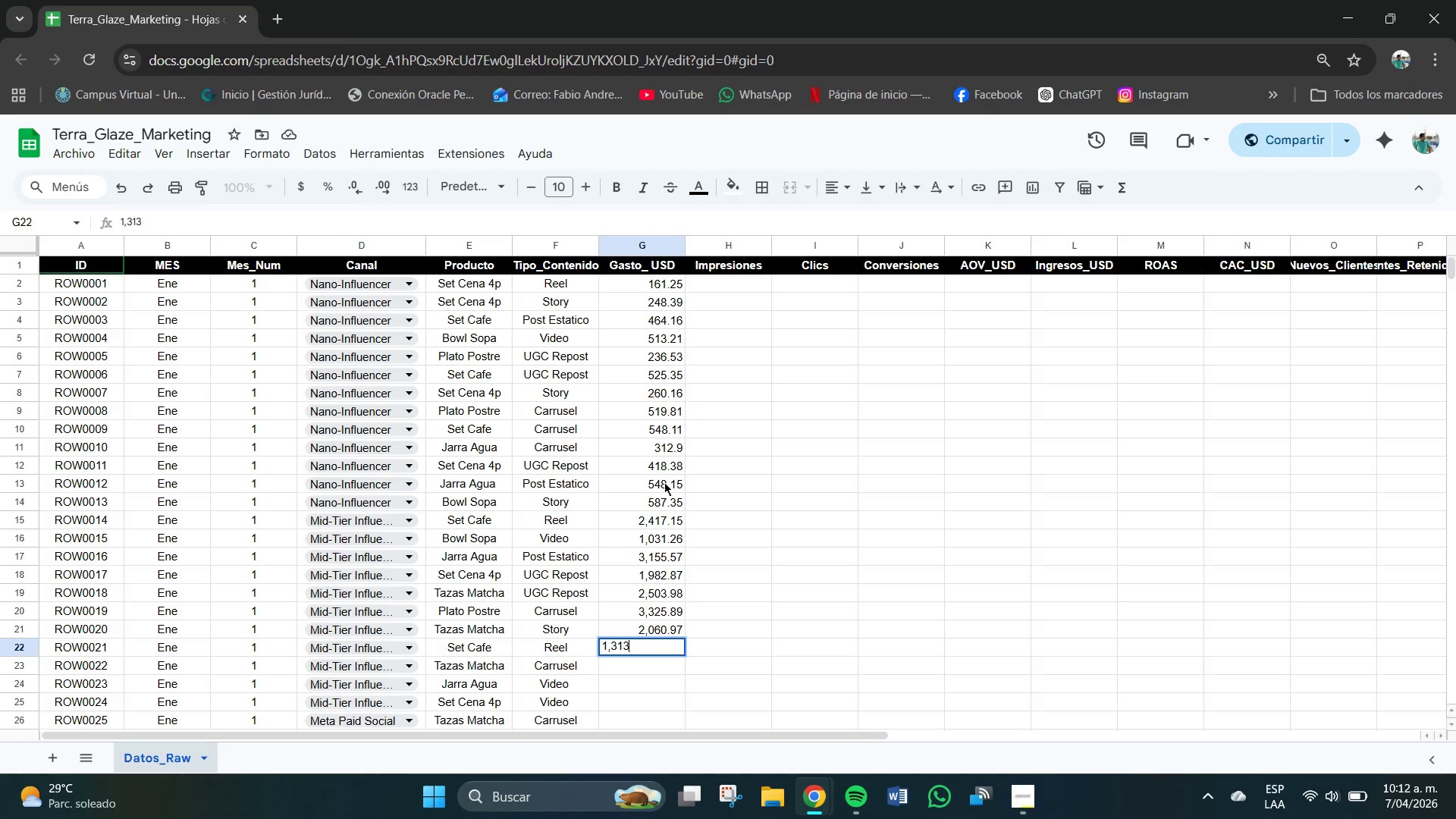 
key(NumpadDecimal)
 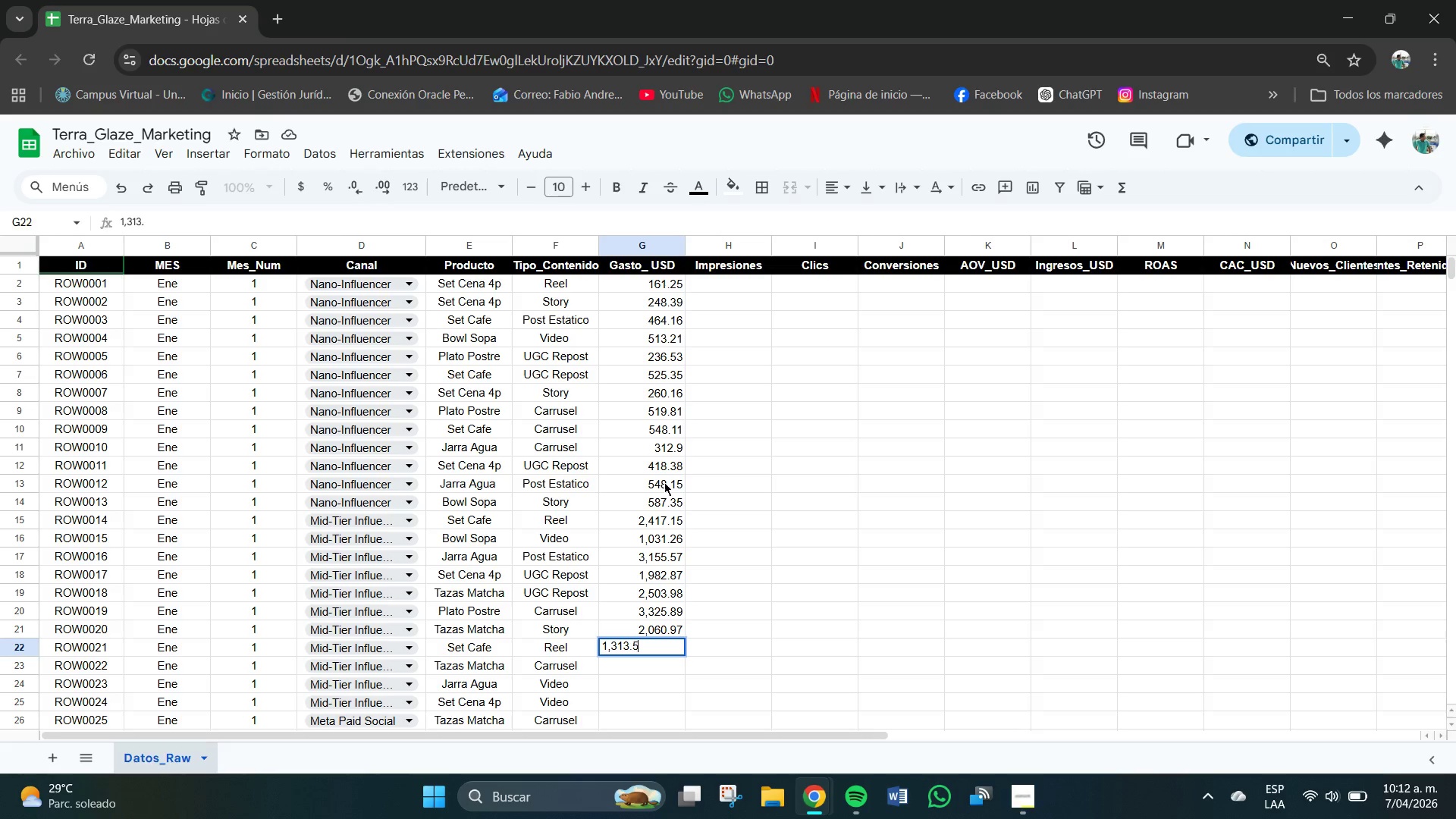 
key(Numpad5)
 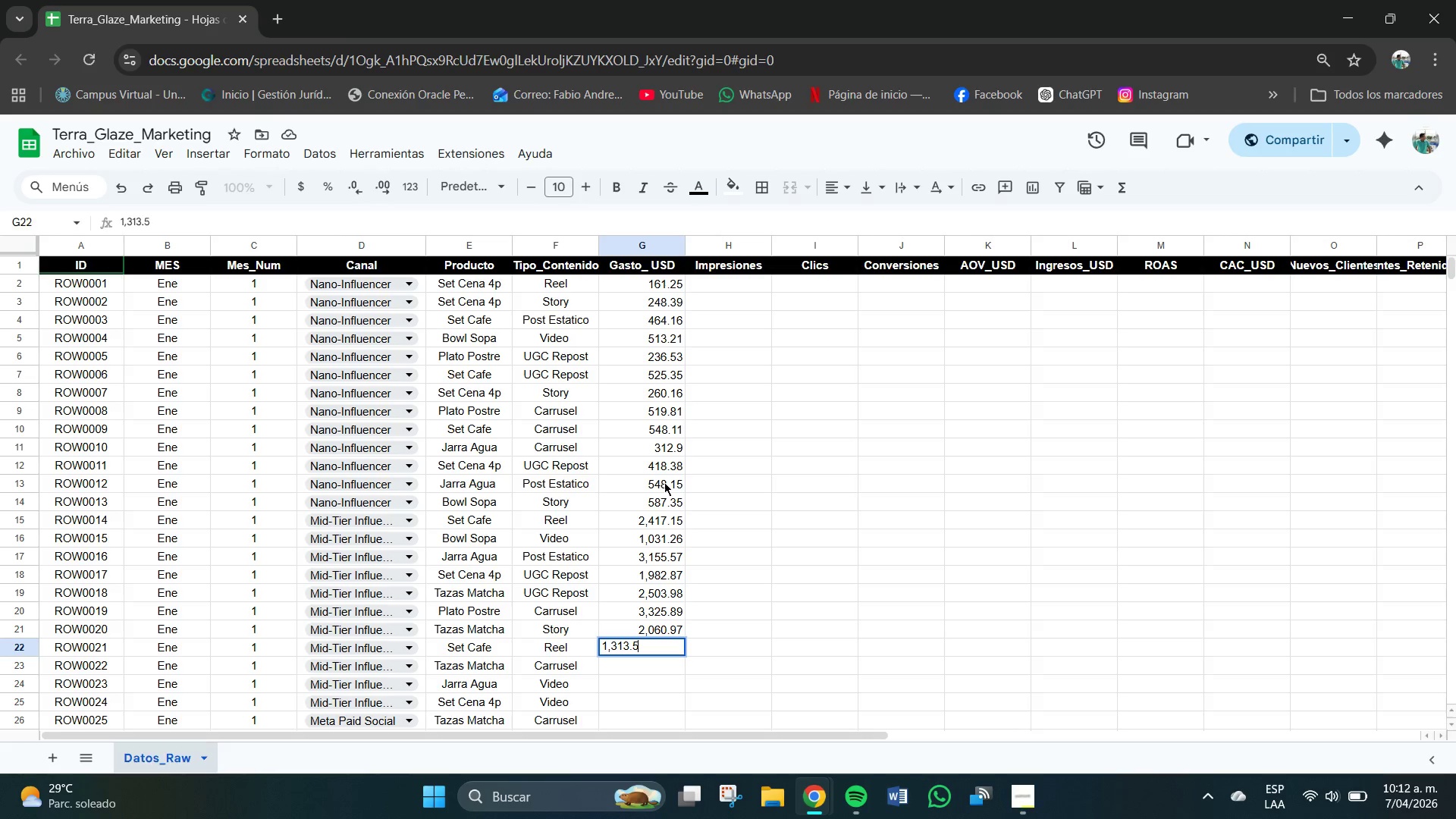 
key(Numpad6)
 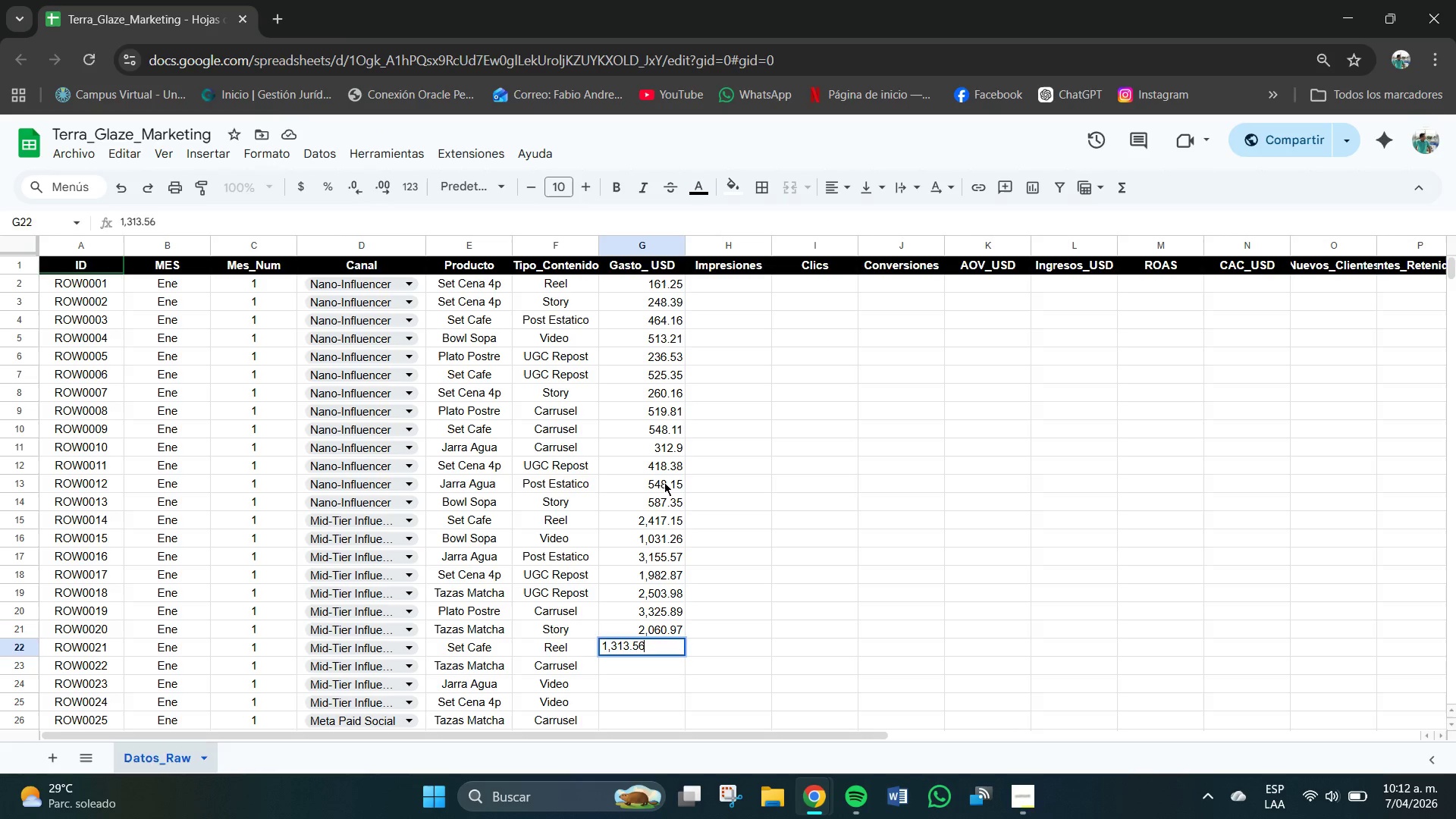 
key(NumpadEnter)
 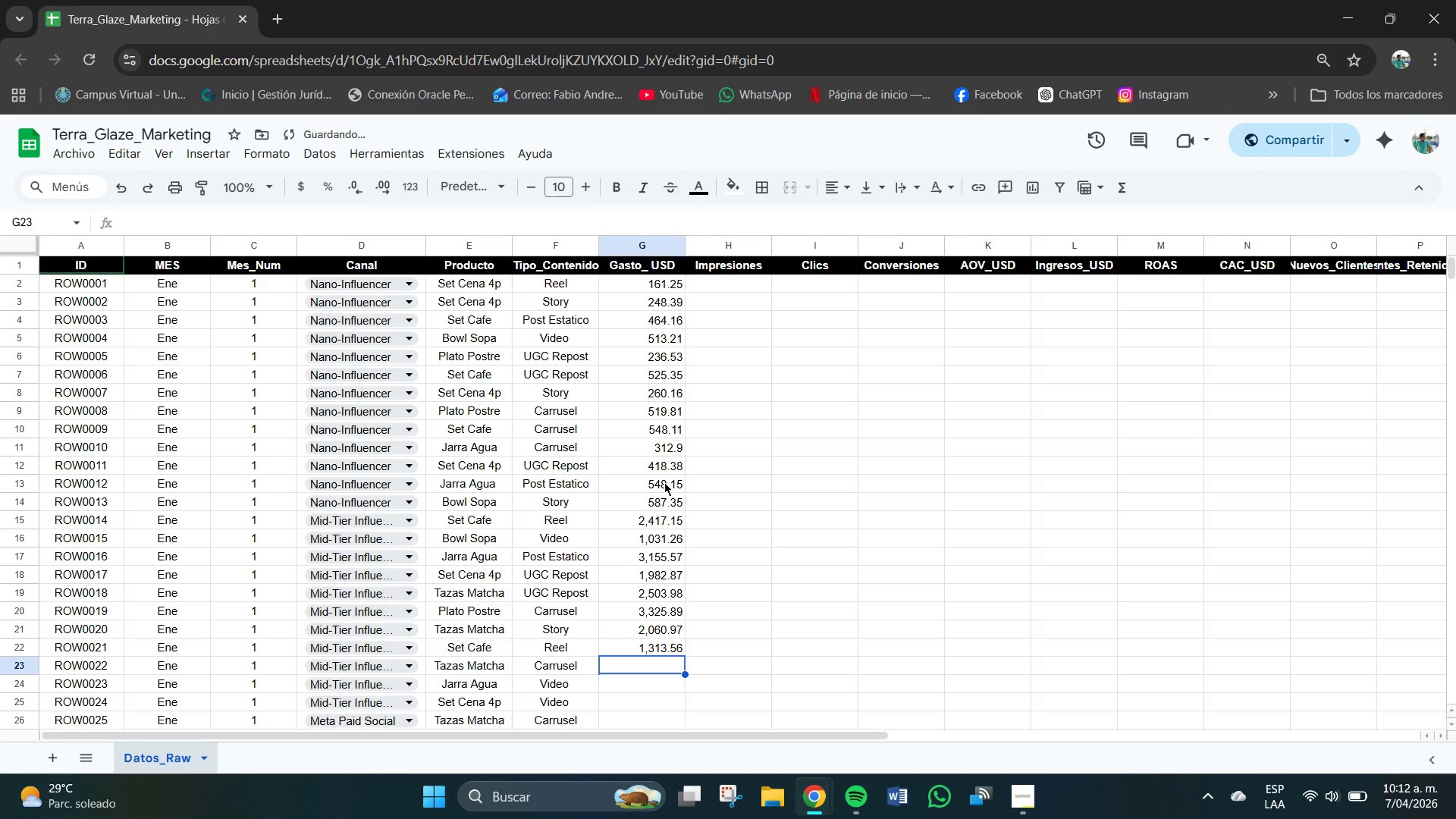 
key(Numpad9)
 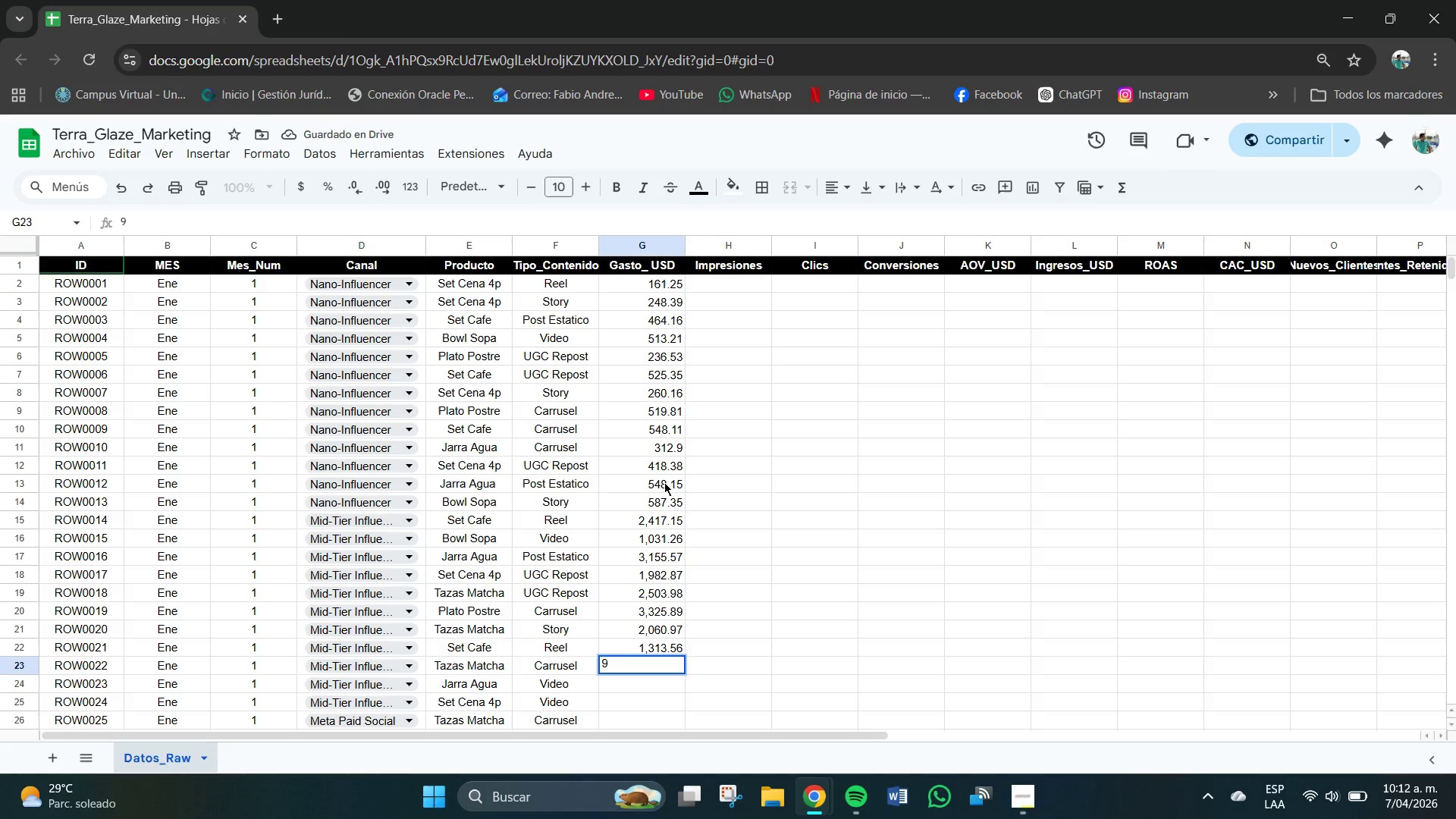 
key(Numpad3)
 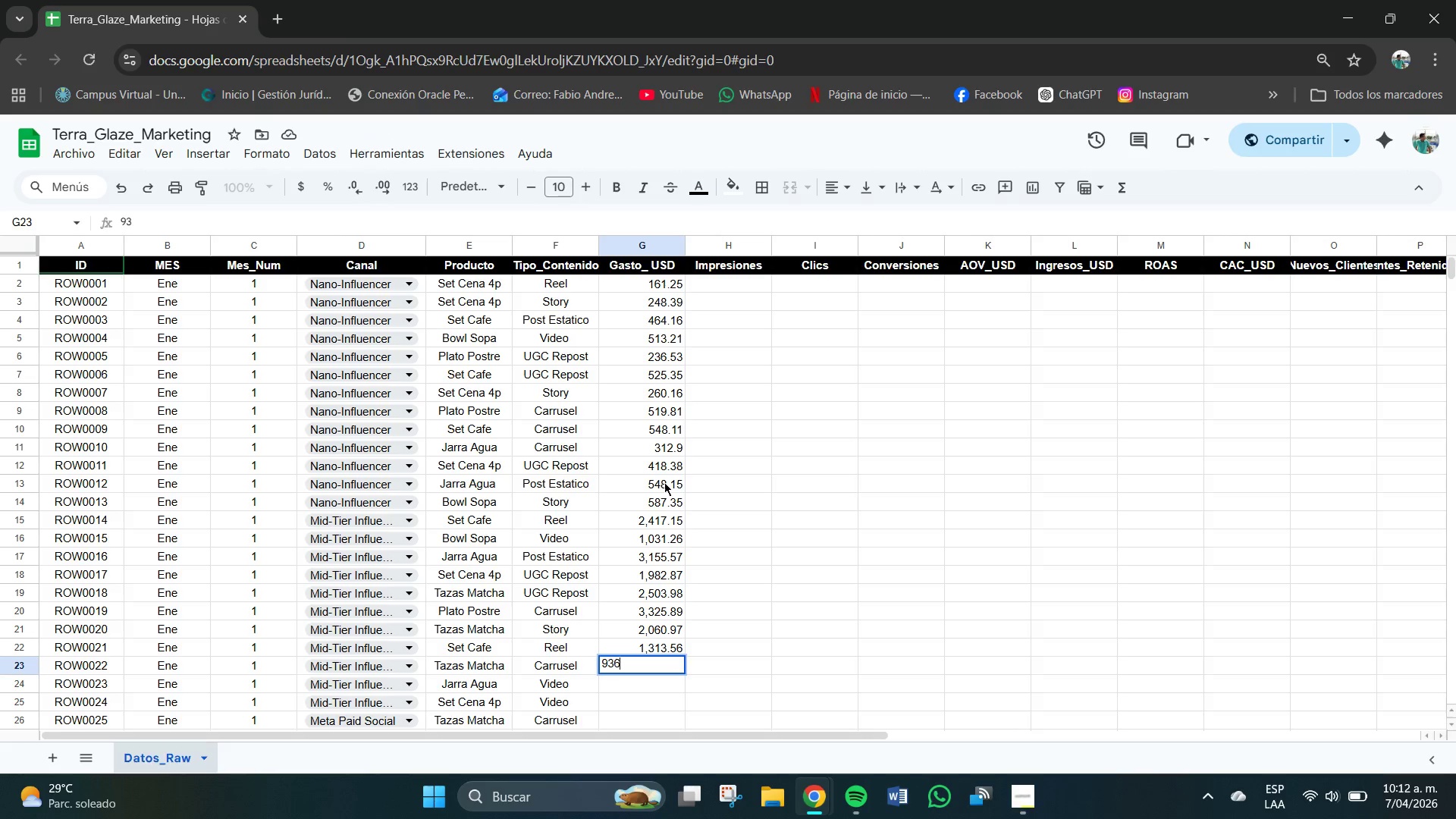 
key(Numpad6)
 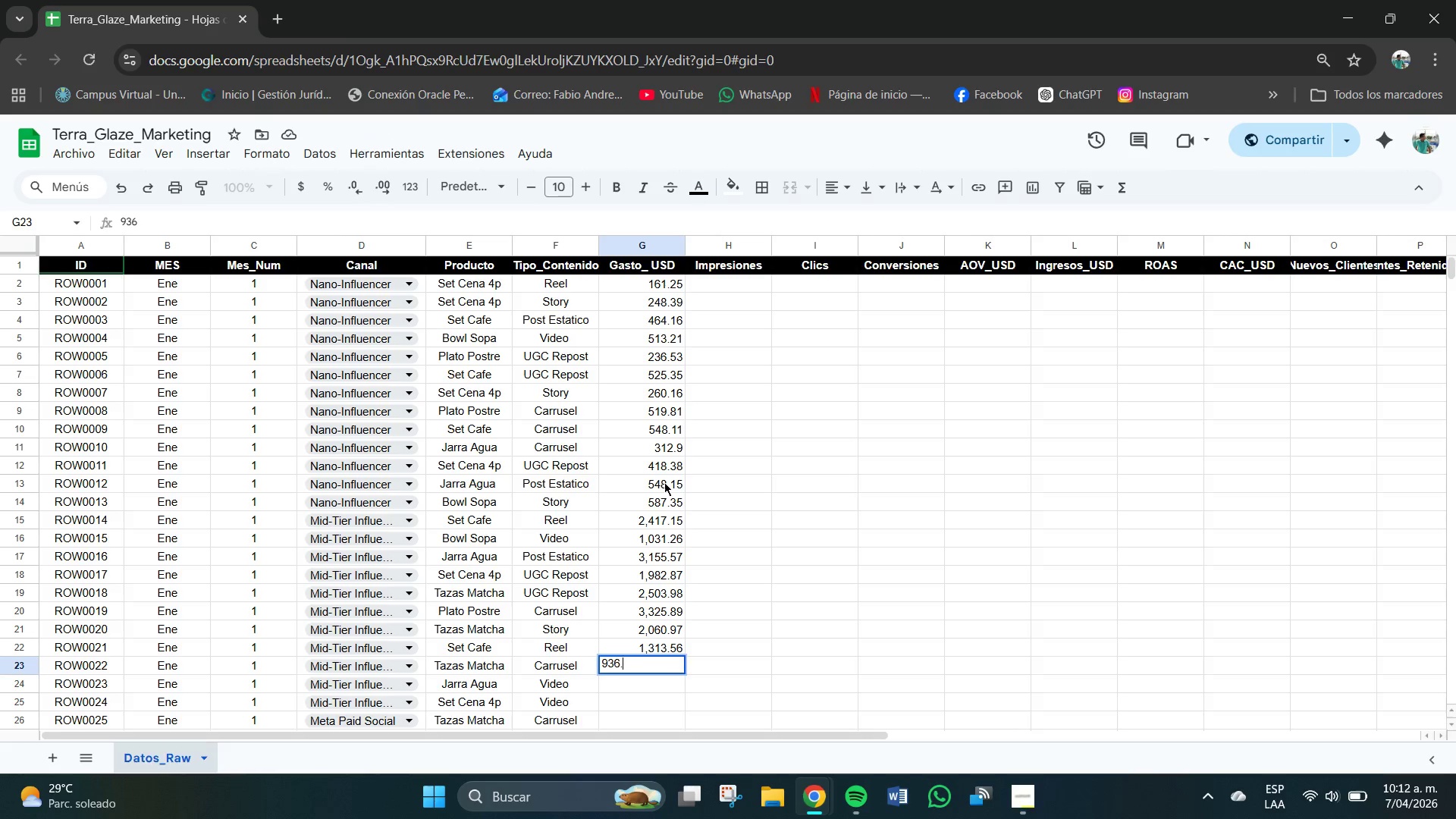 
key(NumpadDecimal)
 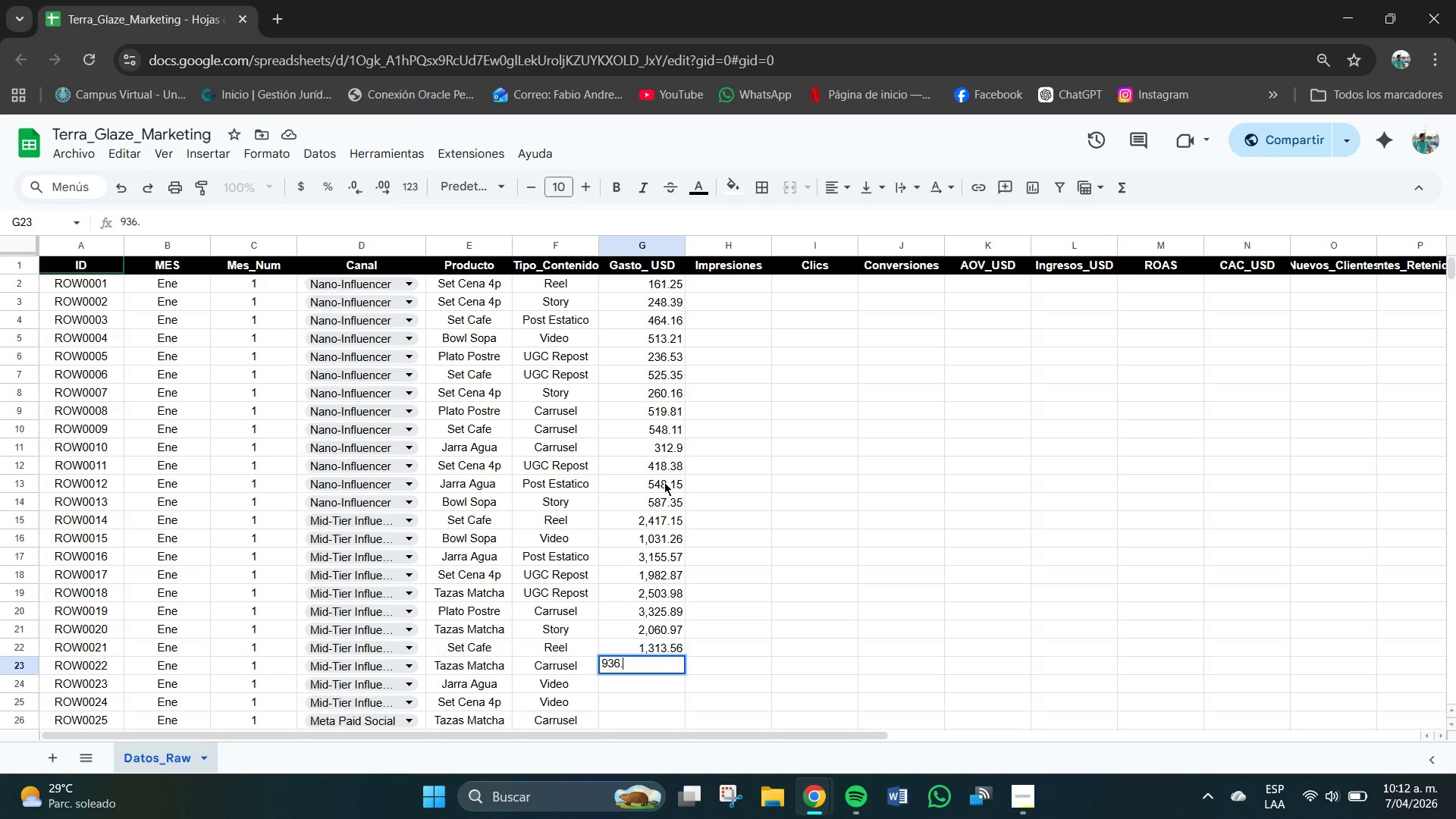 
key(Numpad5)
 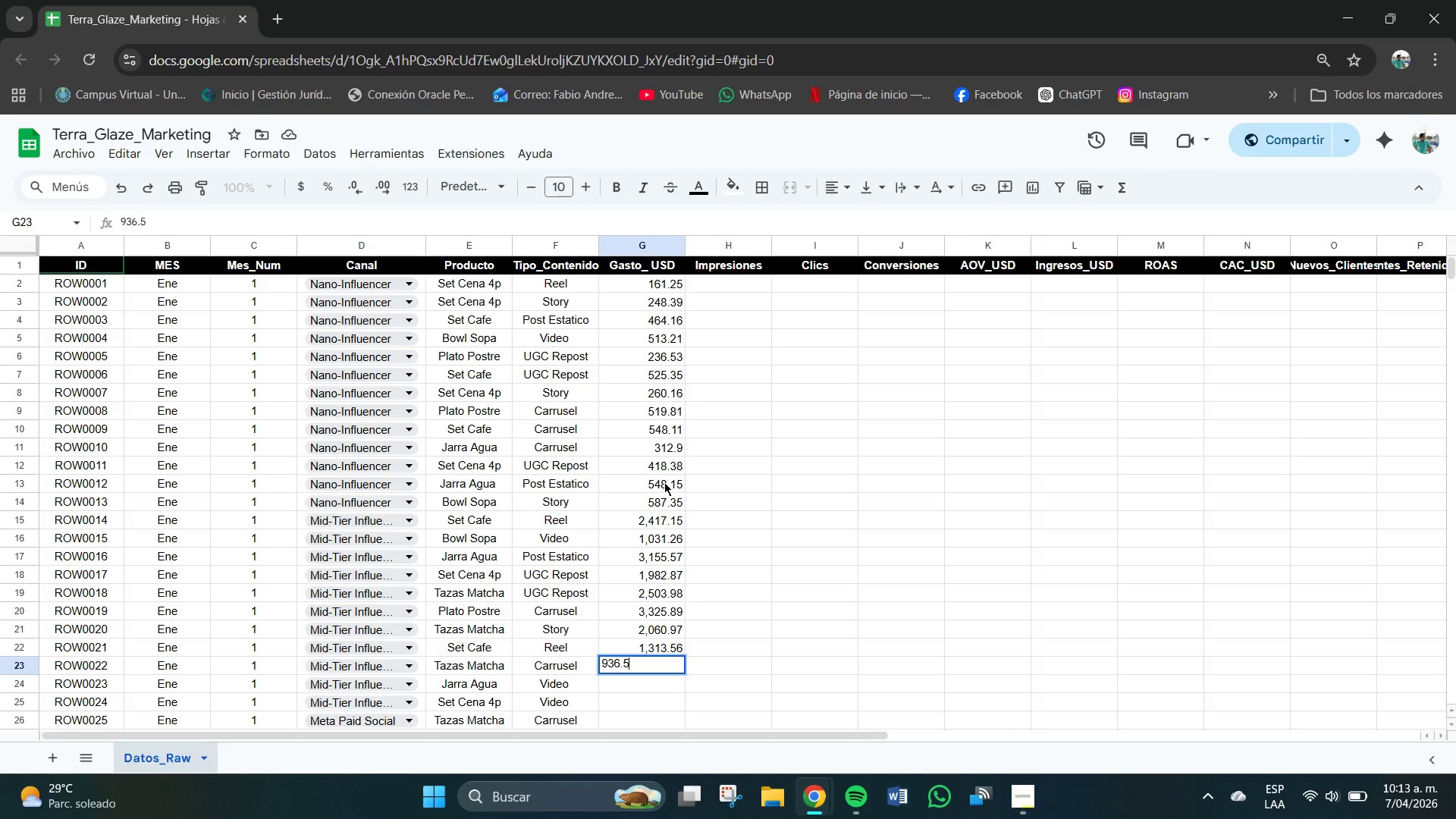 
key(Numpad9)
 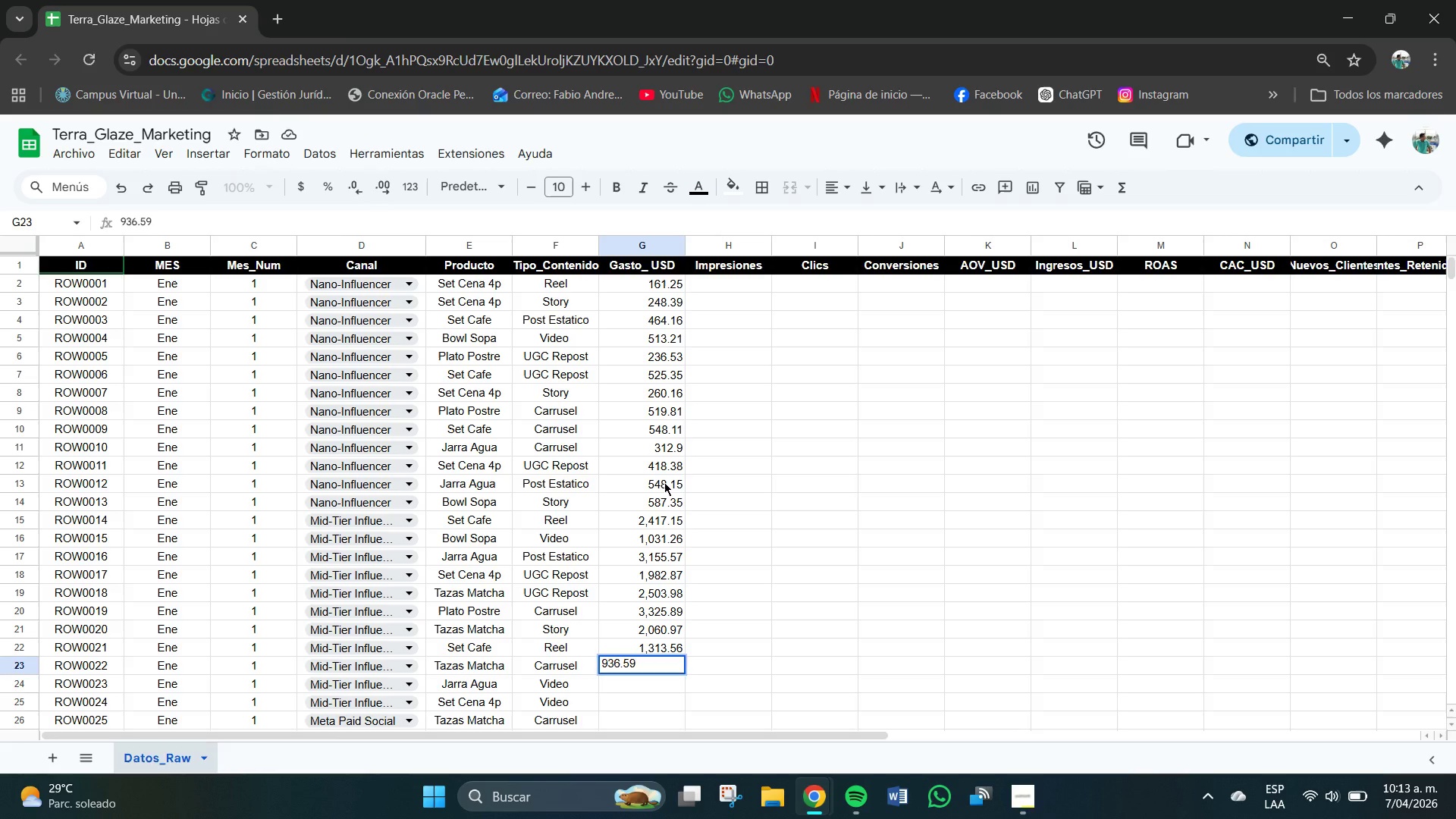 
key(NumpadEnter)
 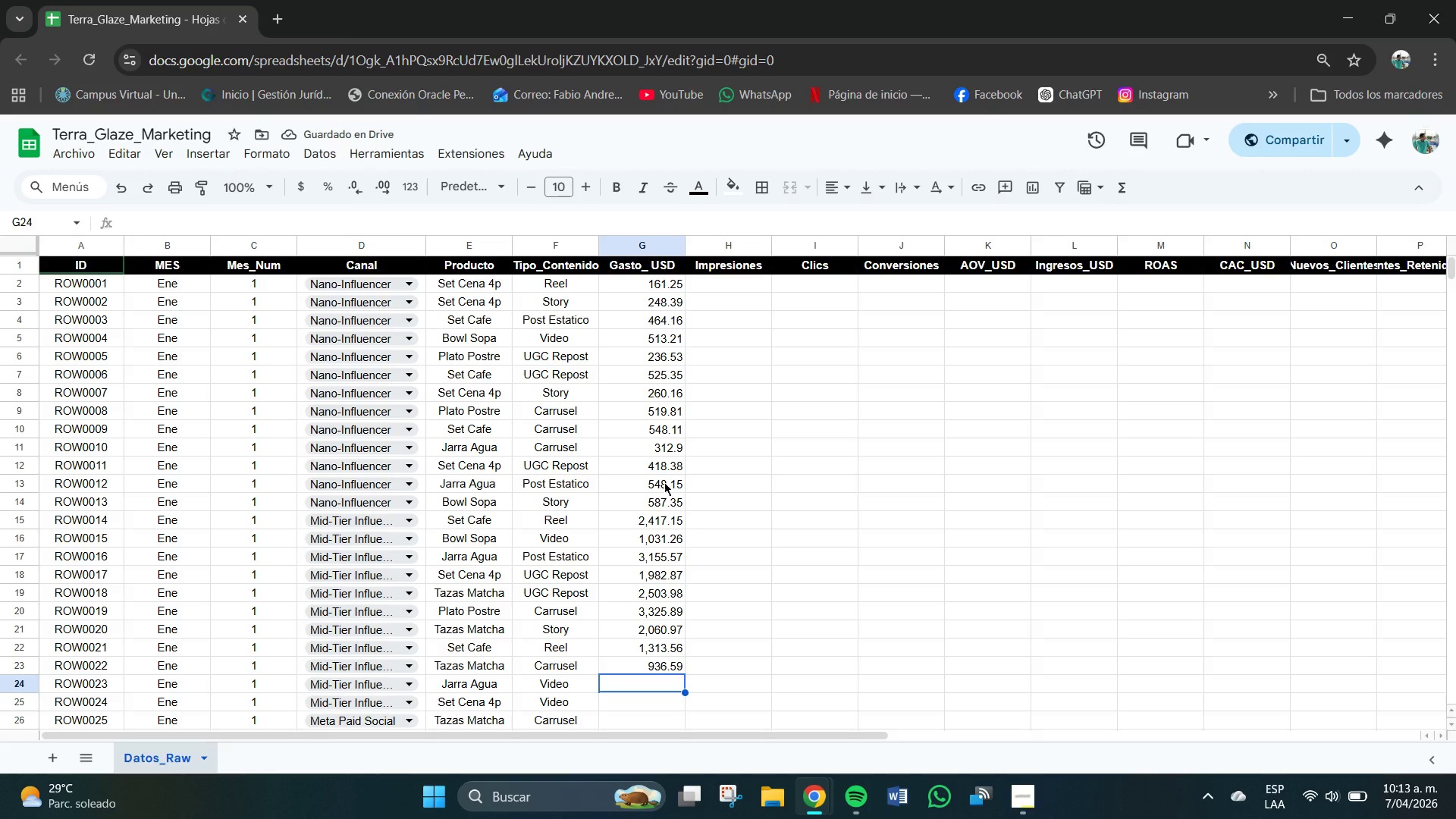 
key(Numpad3)
 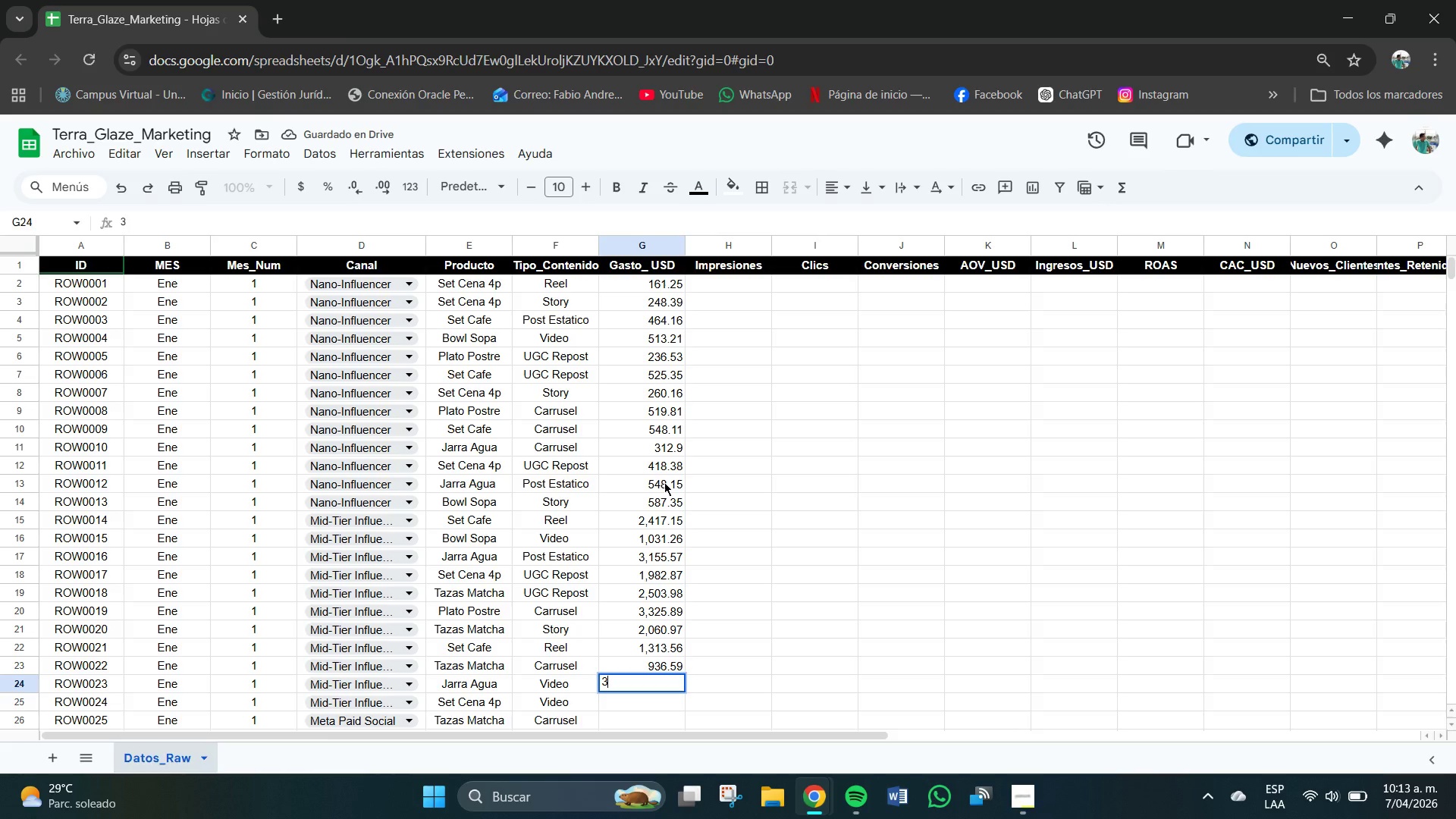 
key(Comma)
 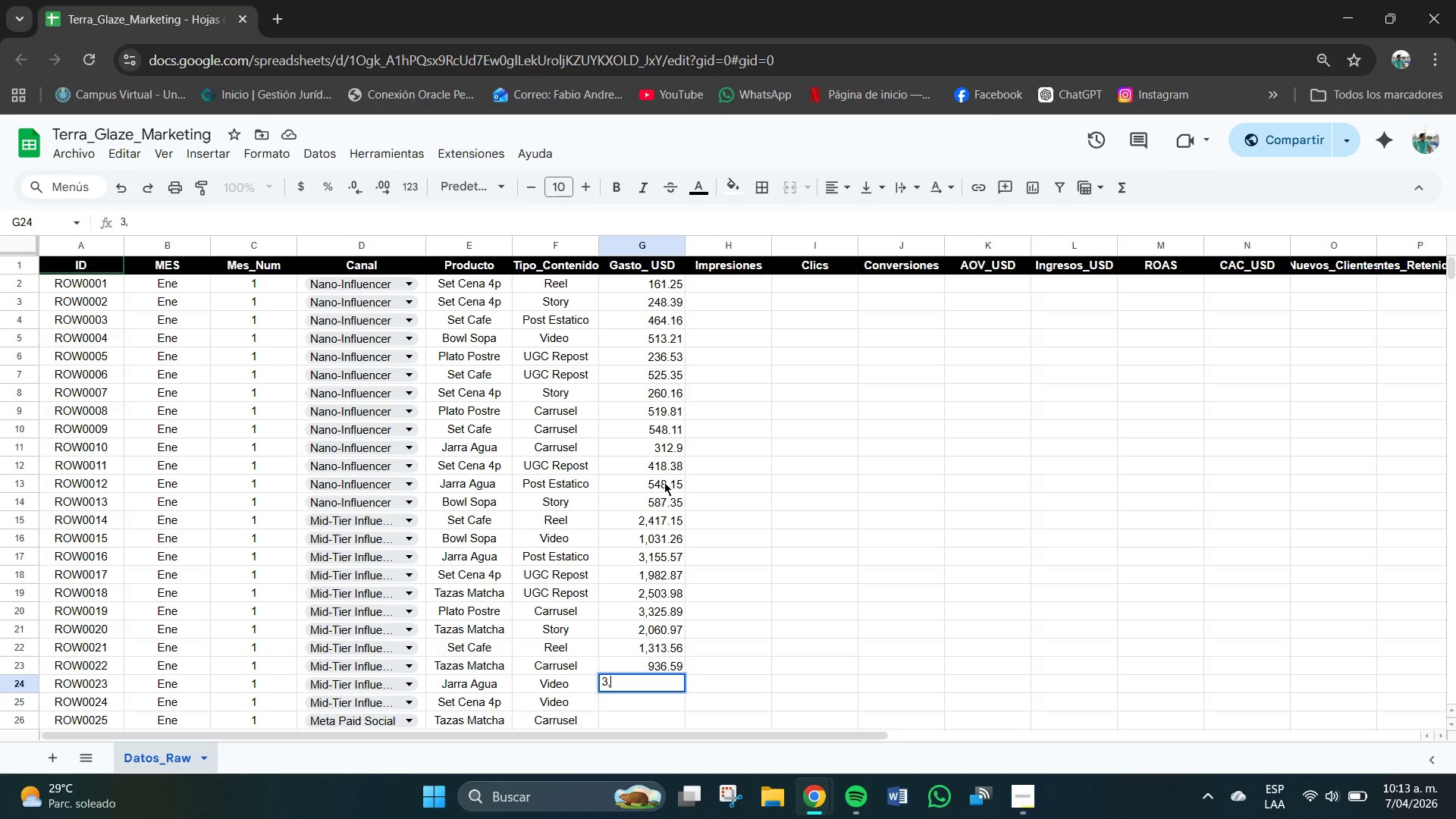 
key(Numpad2)
 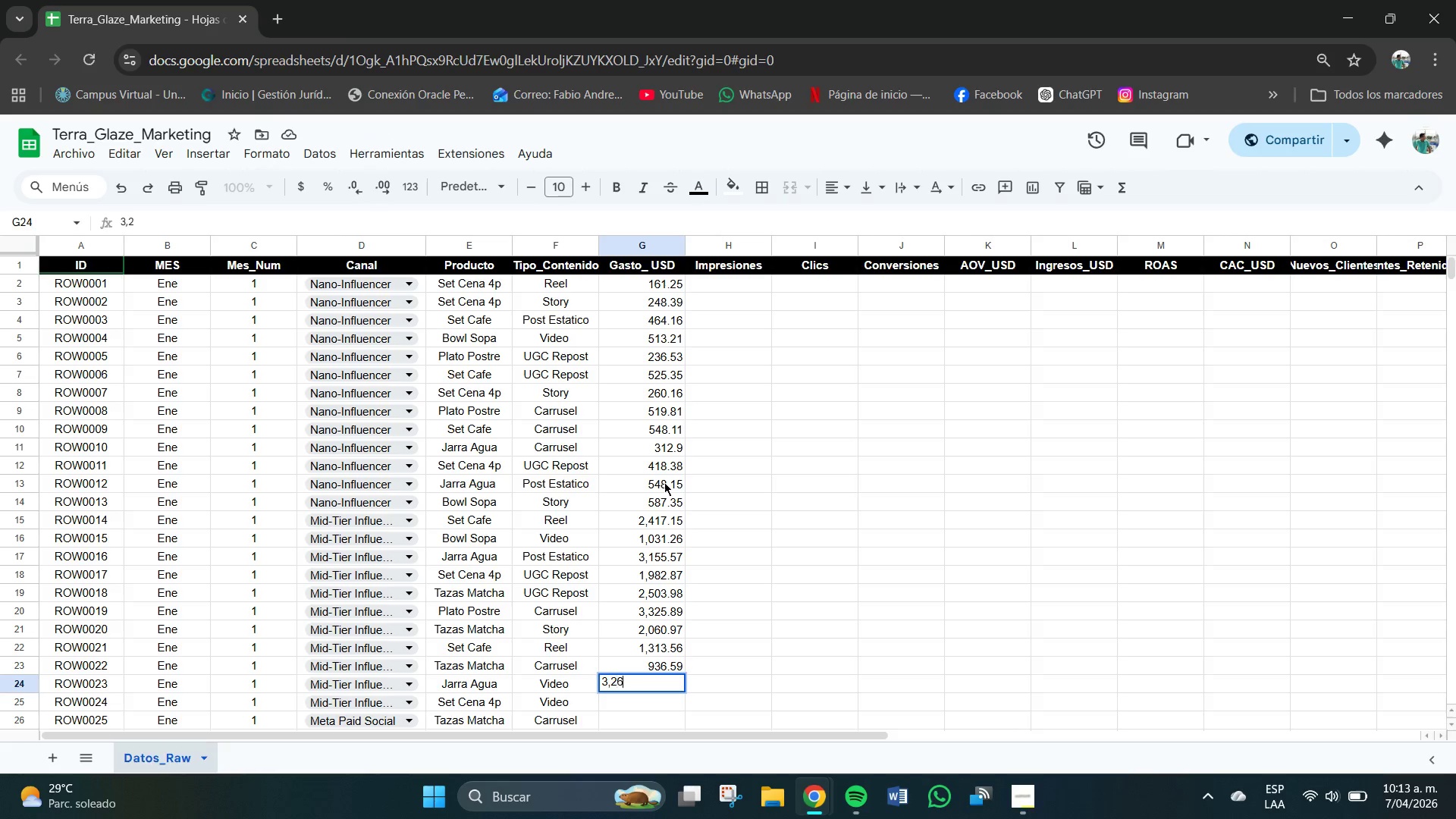 
key(Numpad6)
 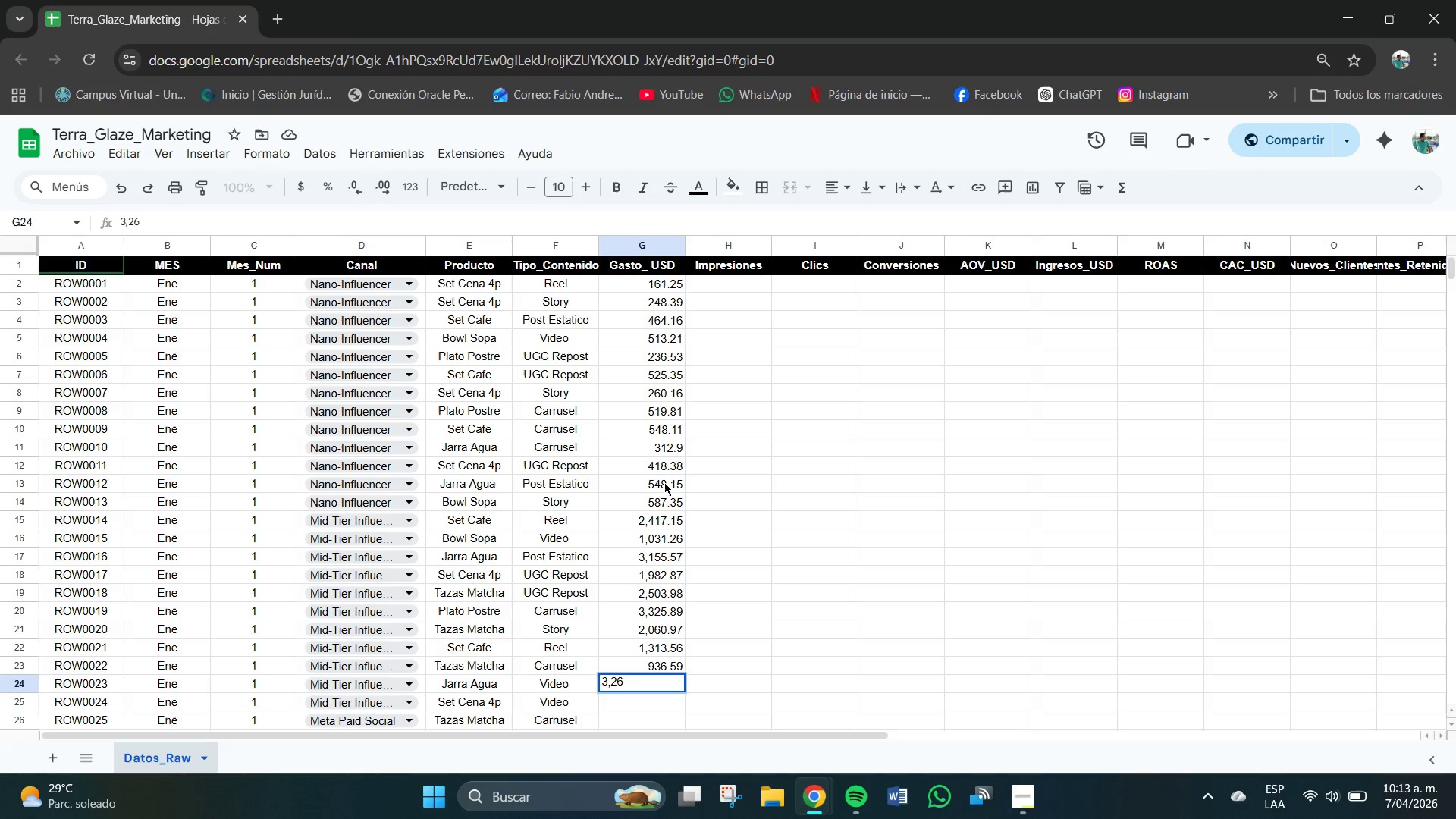 
key(Backspace)
 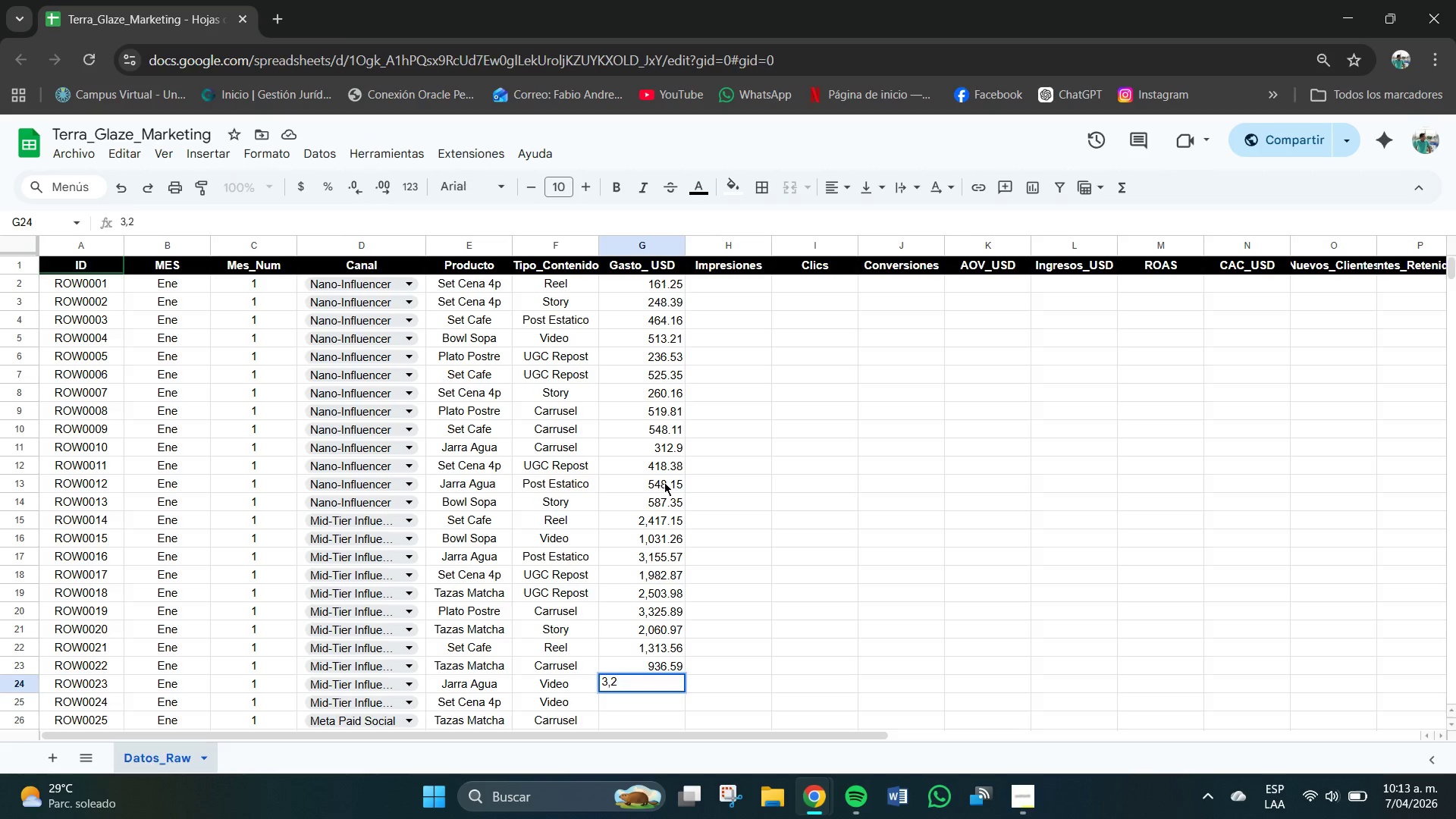 
key(Numpad3)
 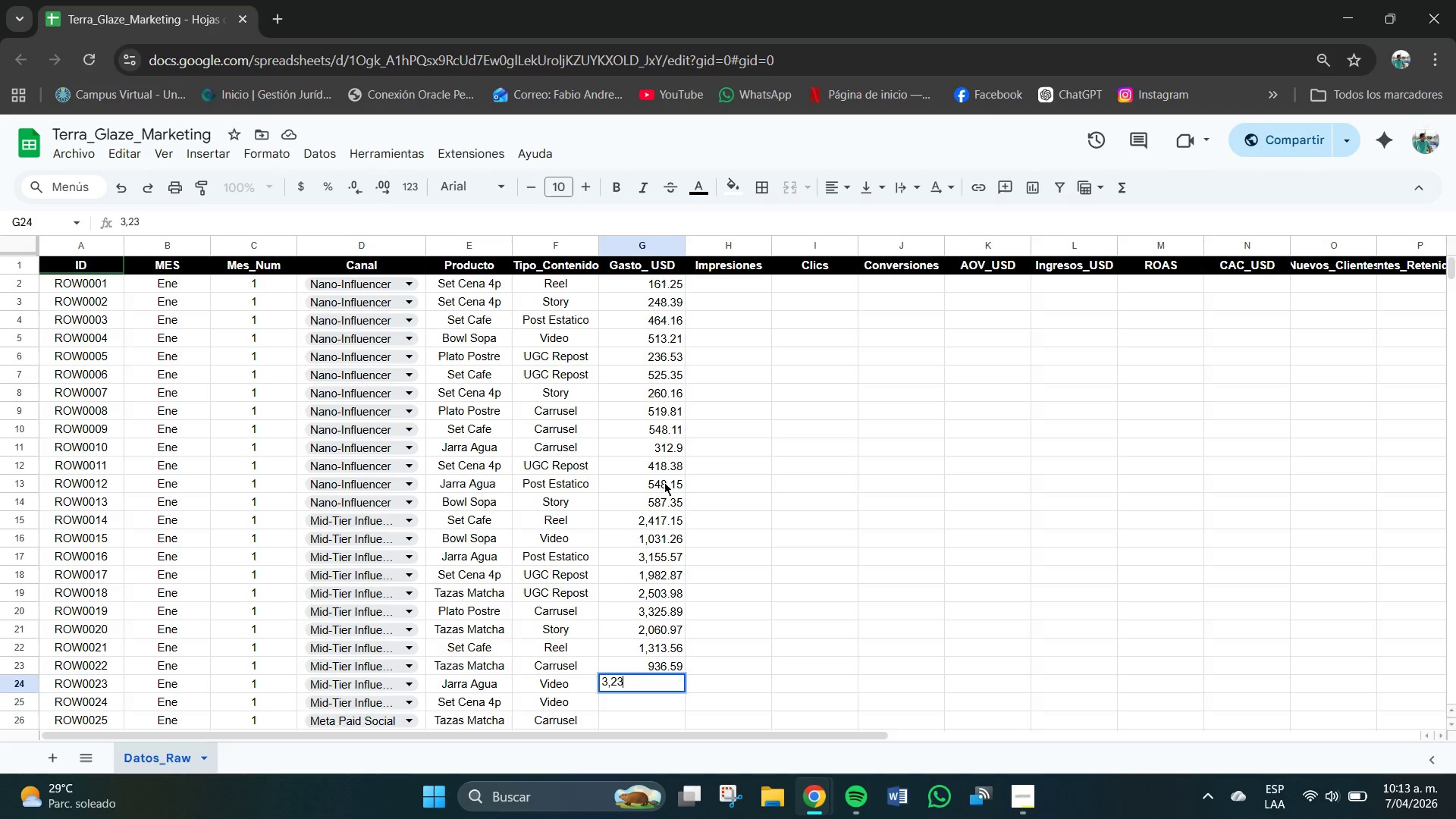 
key(Numpad6)
 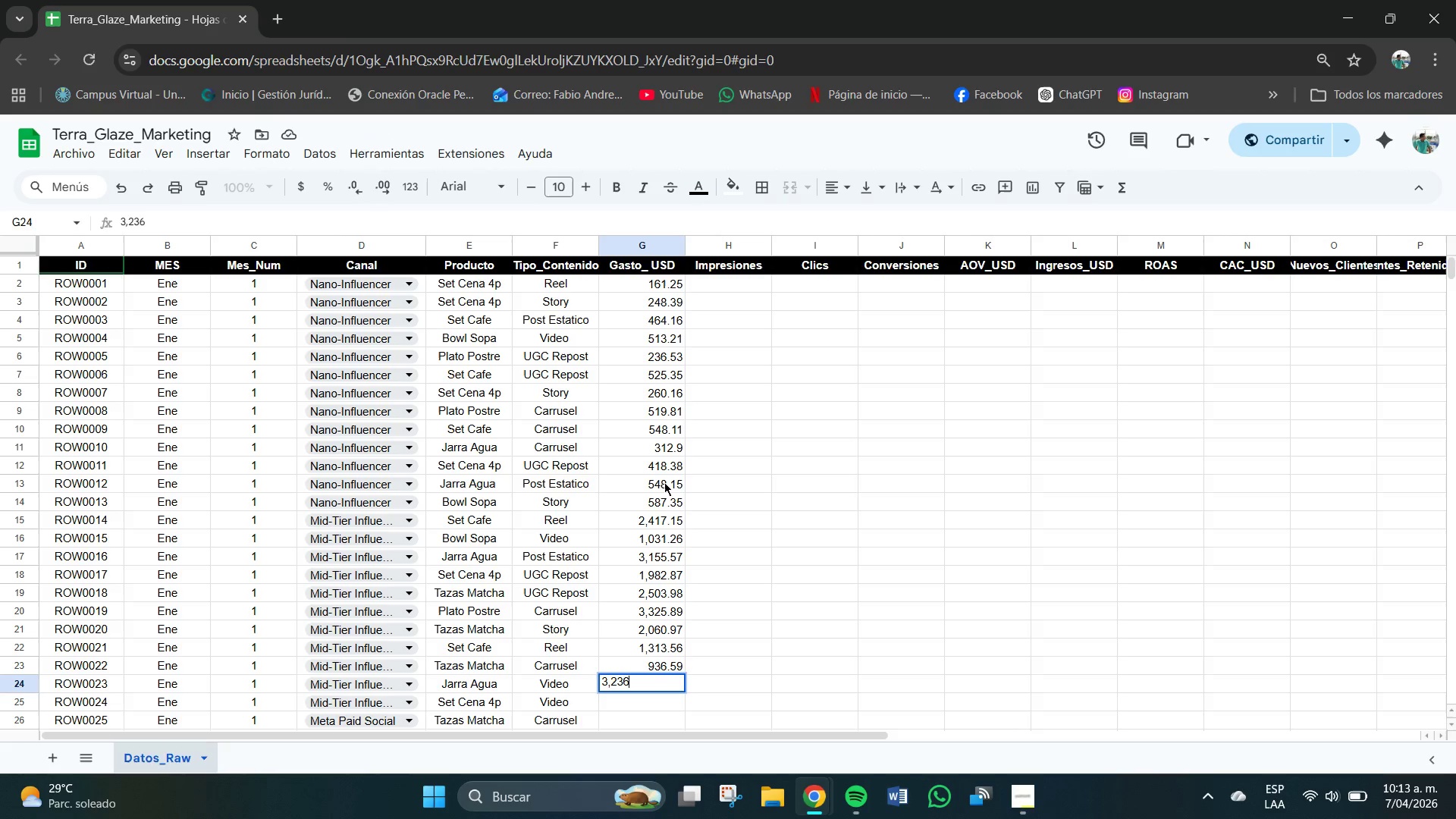 
key(NumpadDecimal)
 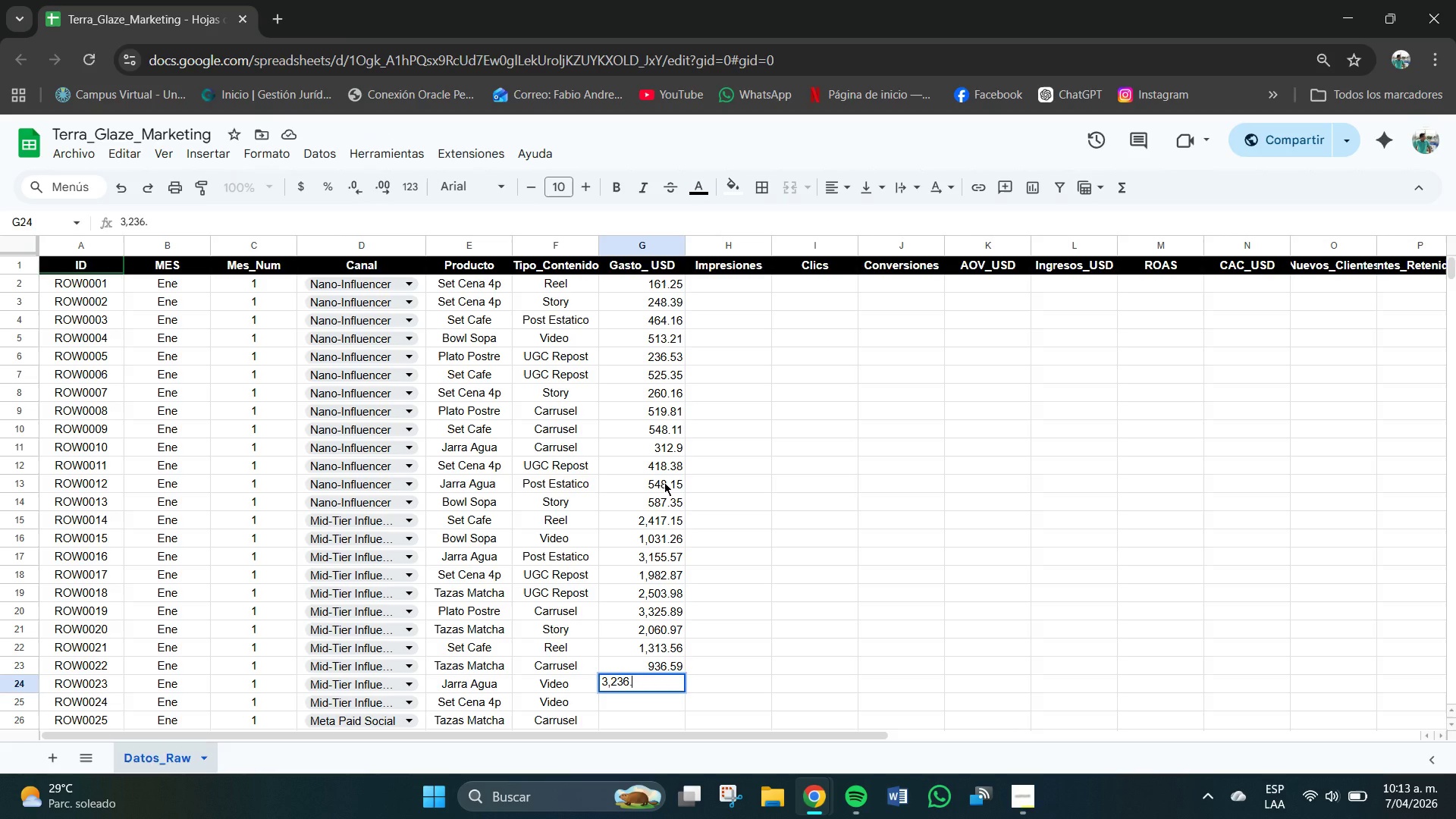 
key(Numpad6)
 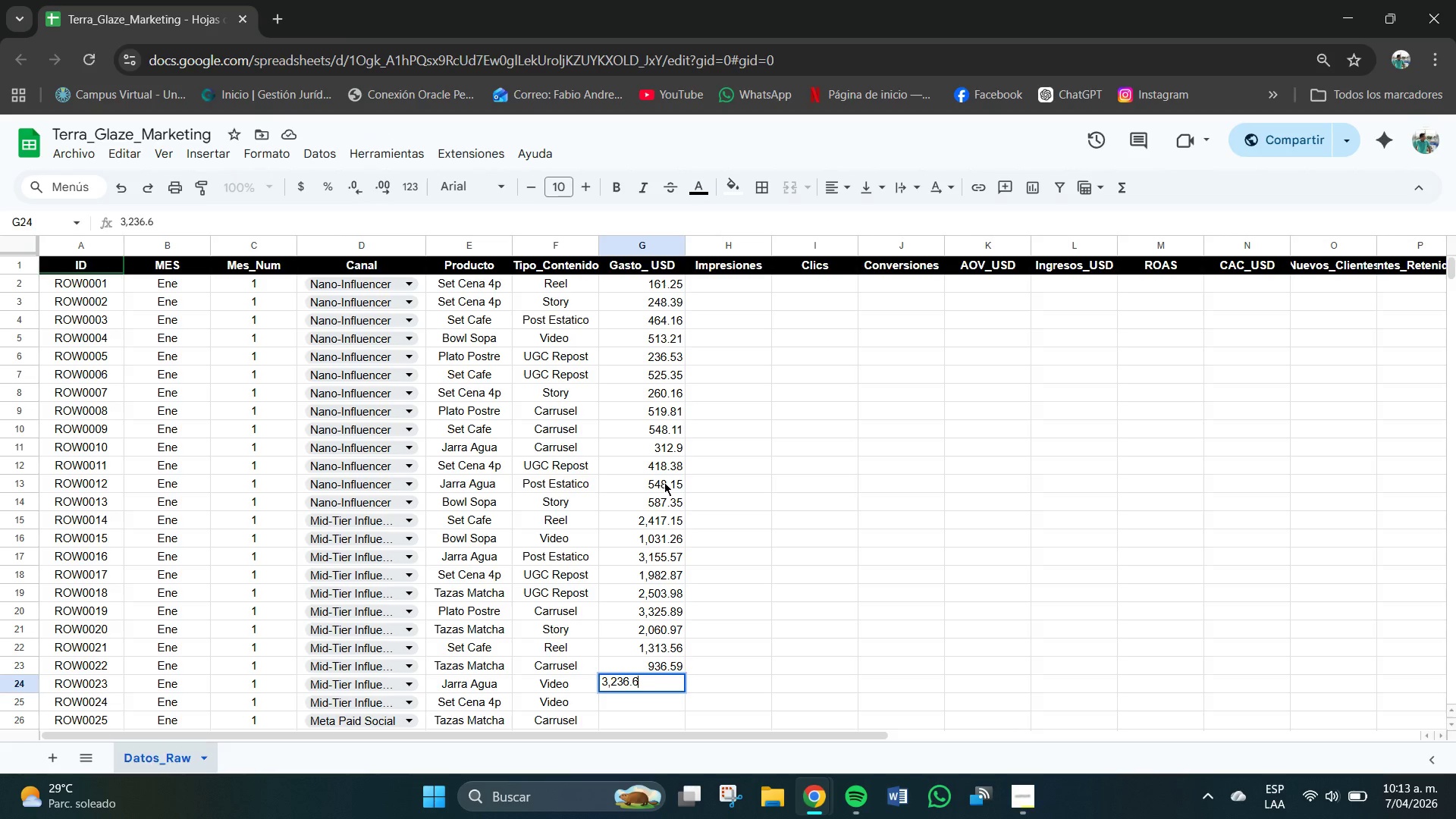 
key(Numpad0)
 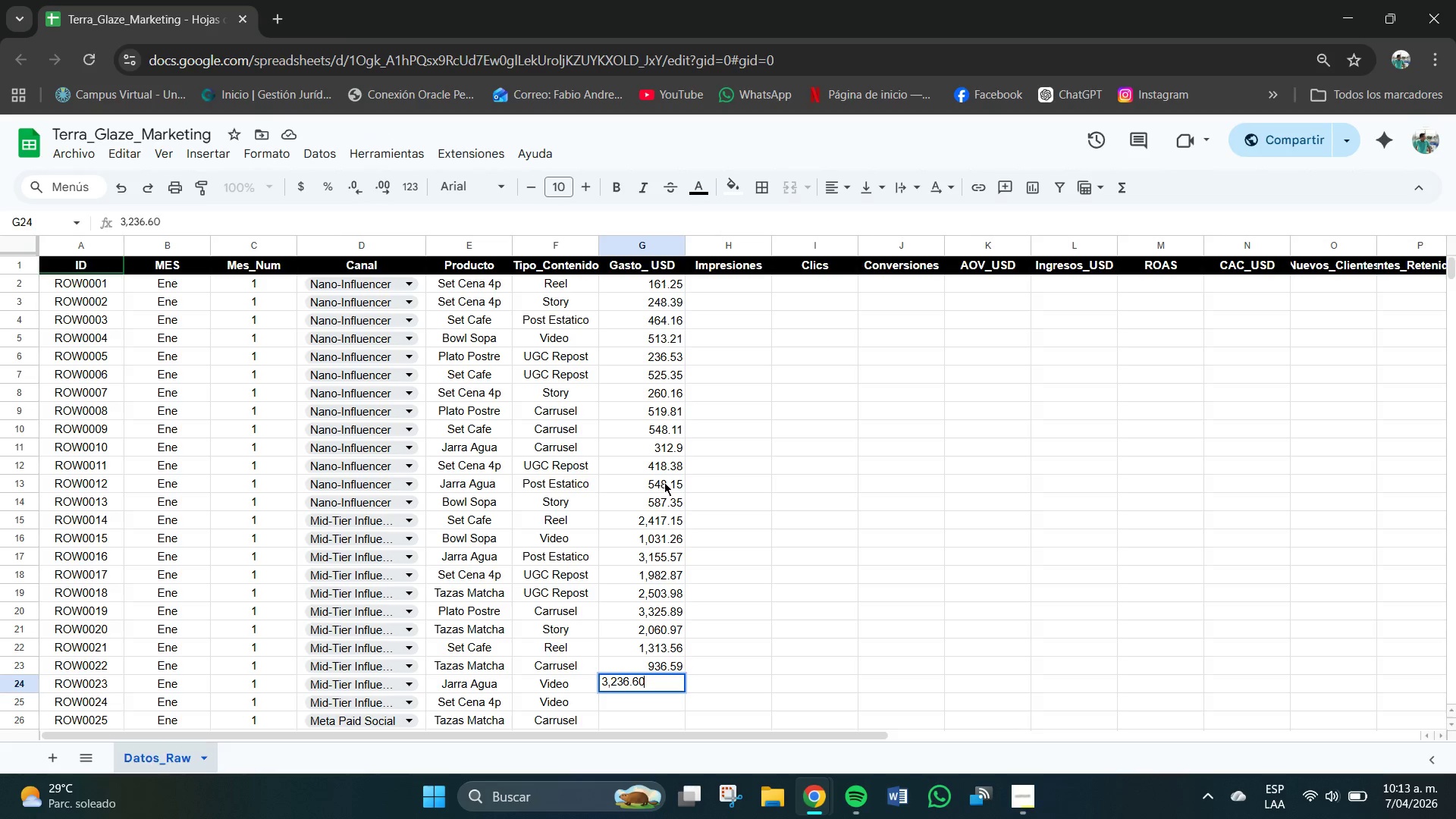 
key(NumpadEnter)
 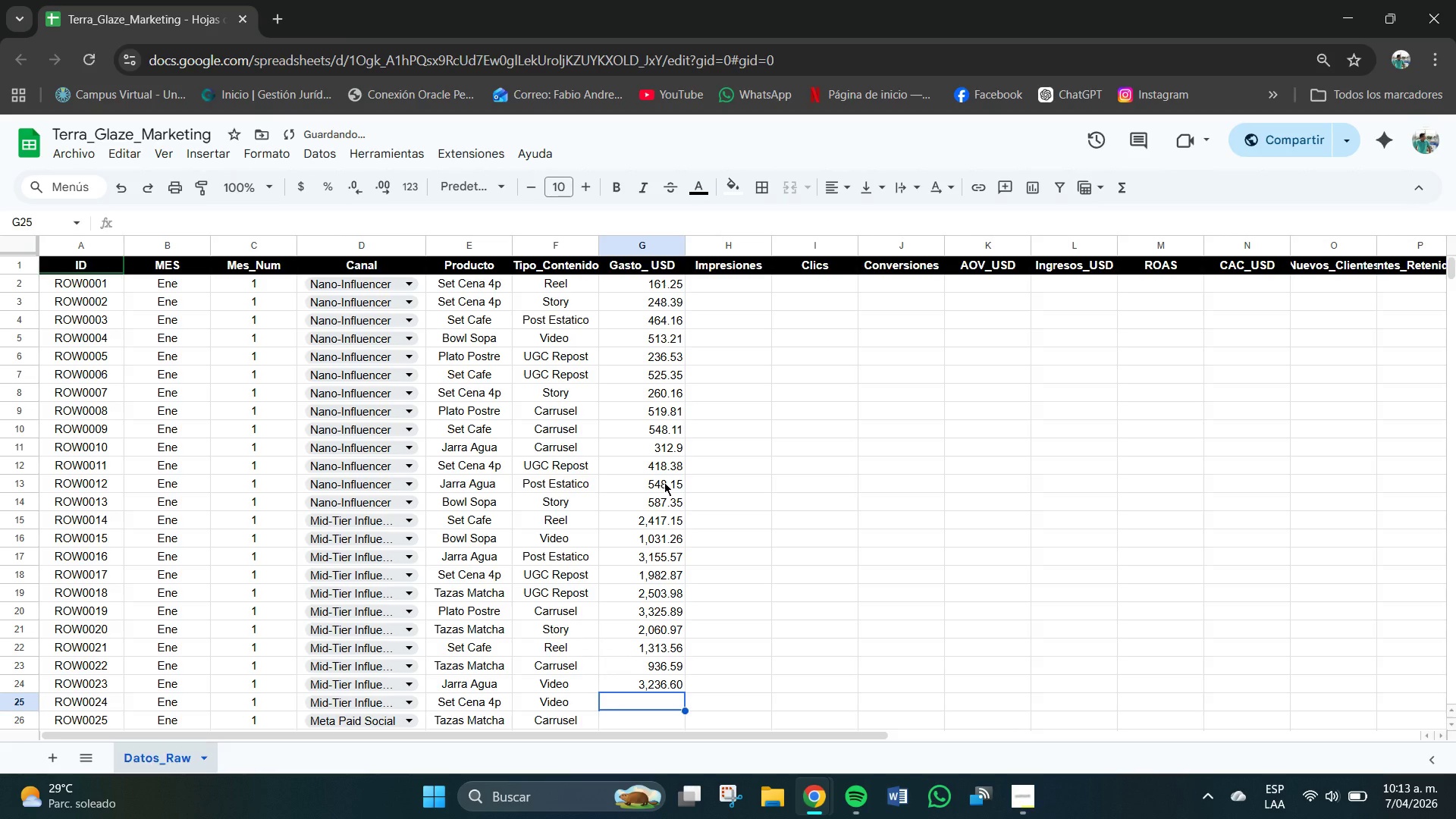 
key(Numpad2)
 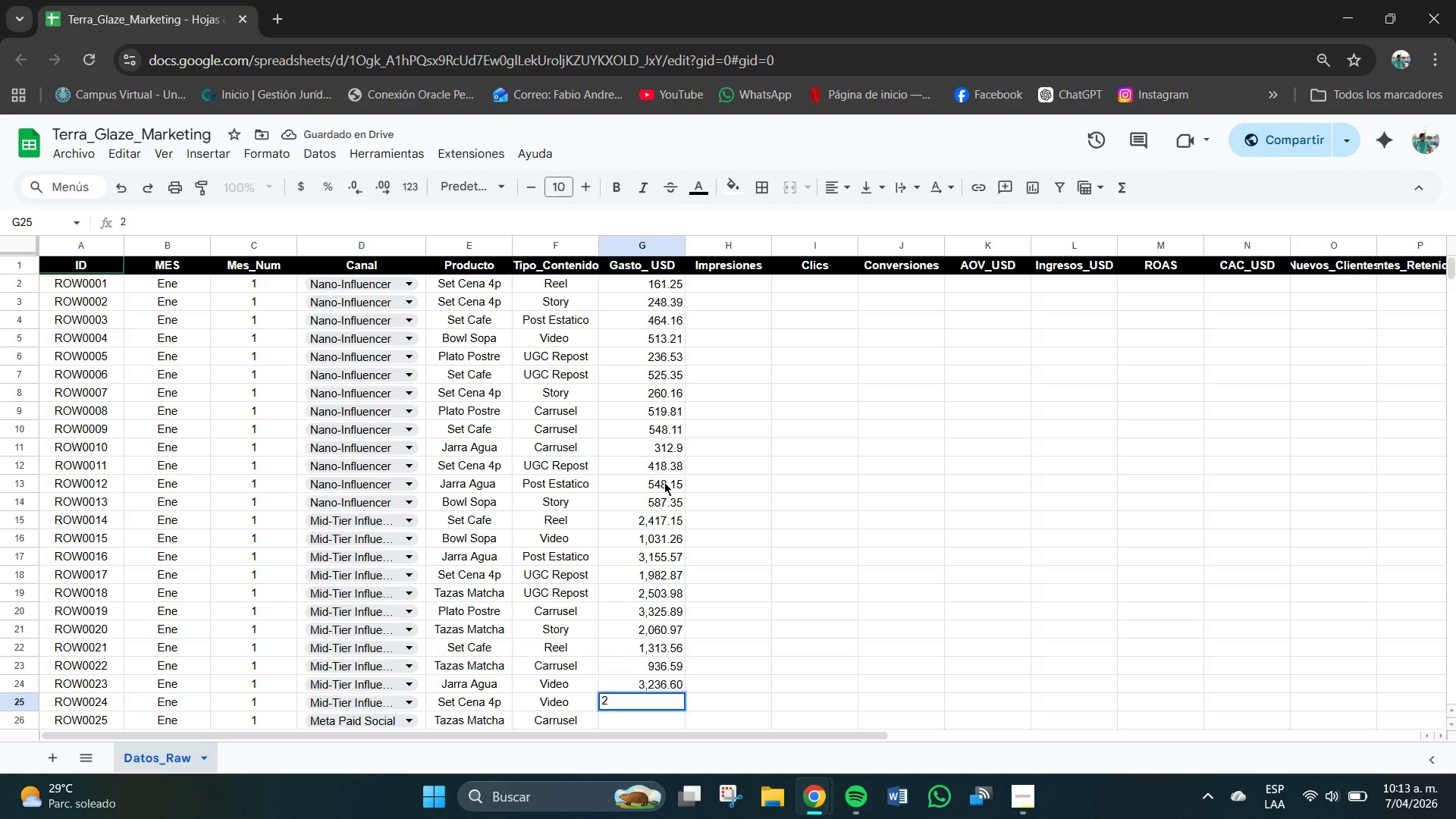 
key(Period)
 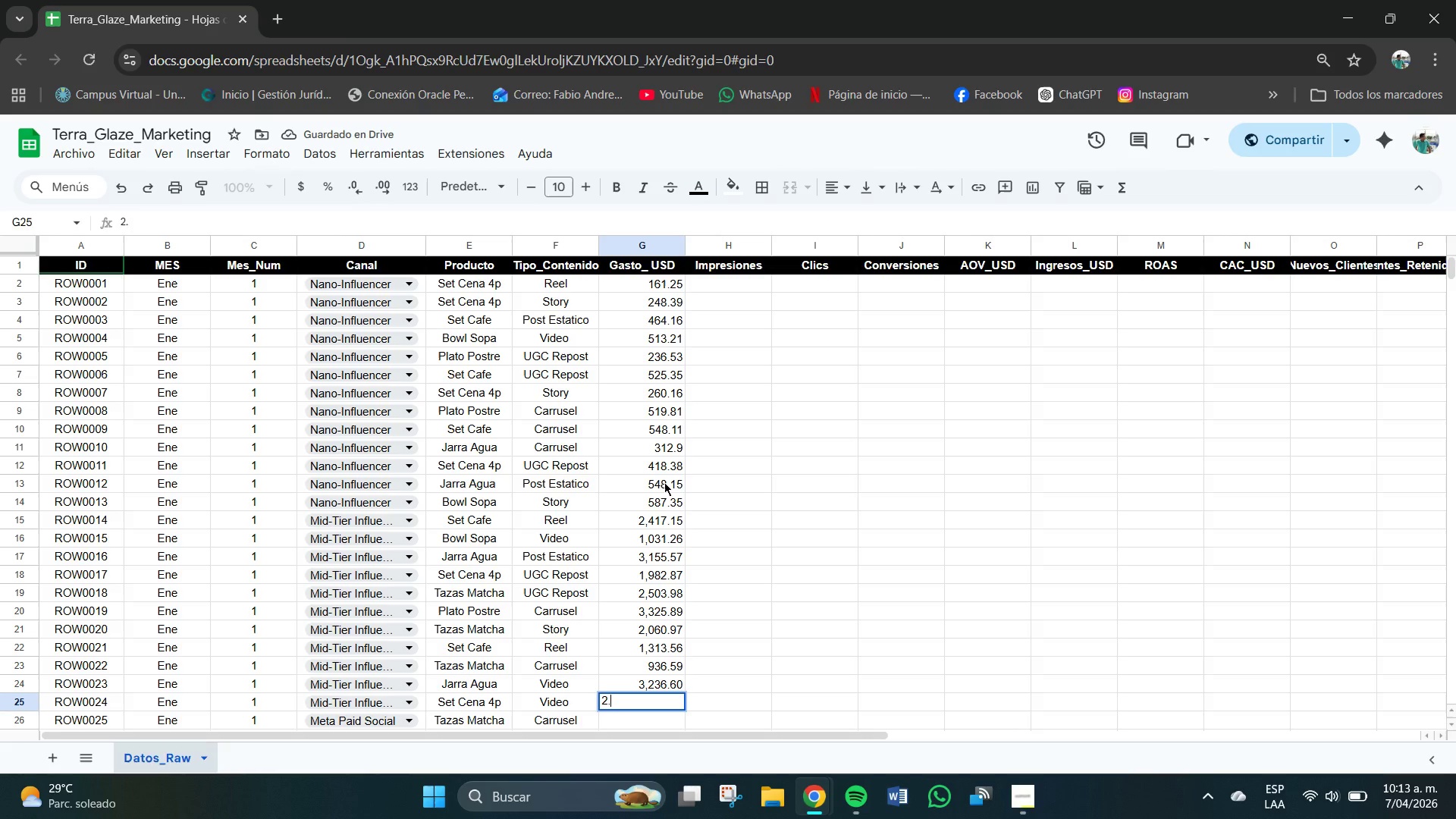 
key(Numpad5)
 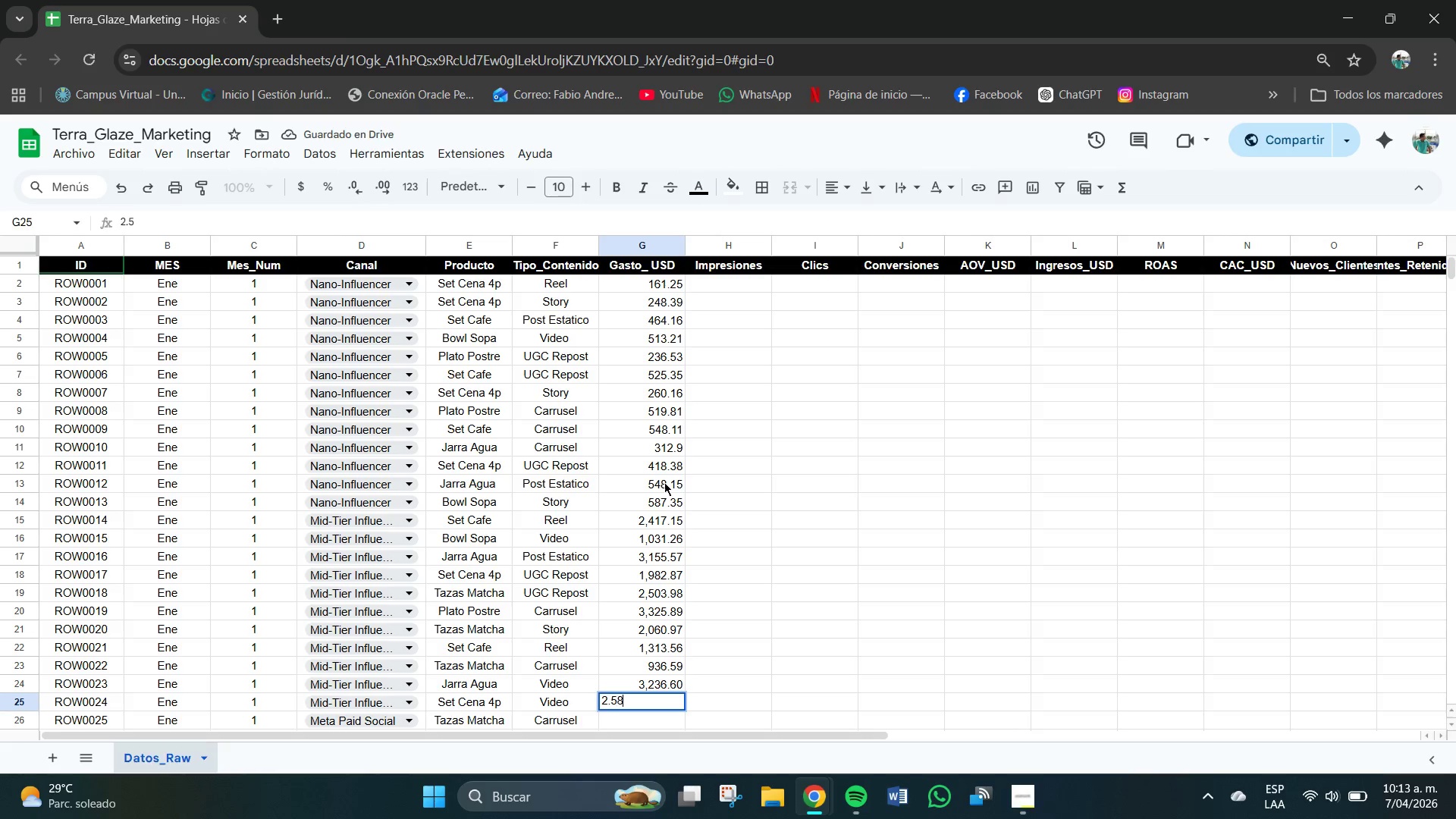 
key(Numpad8)
 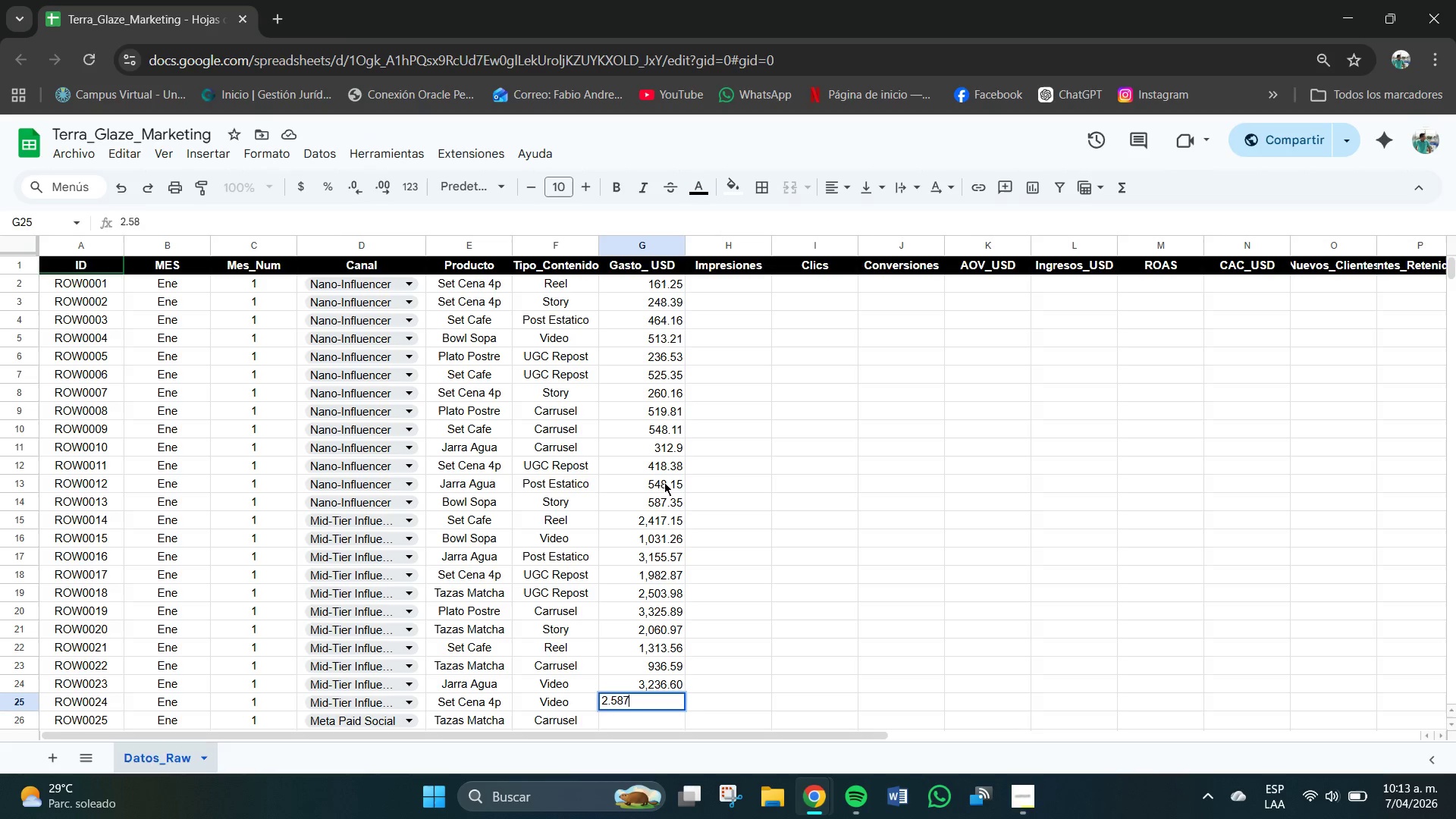 
key(Numpad7)
 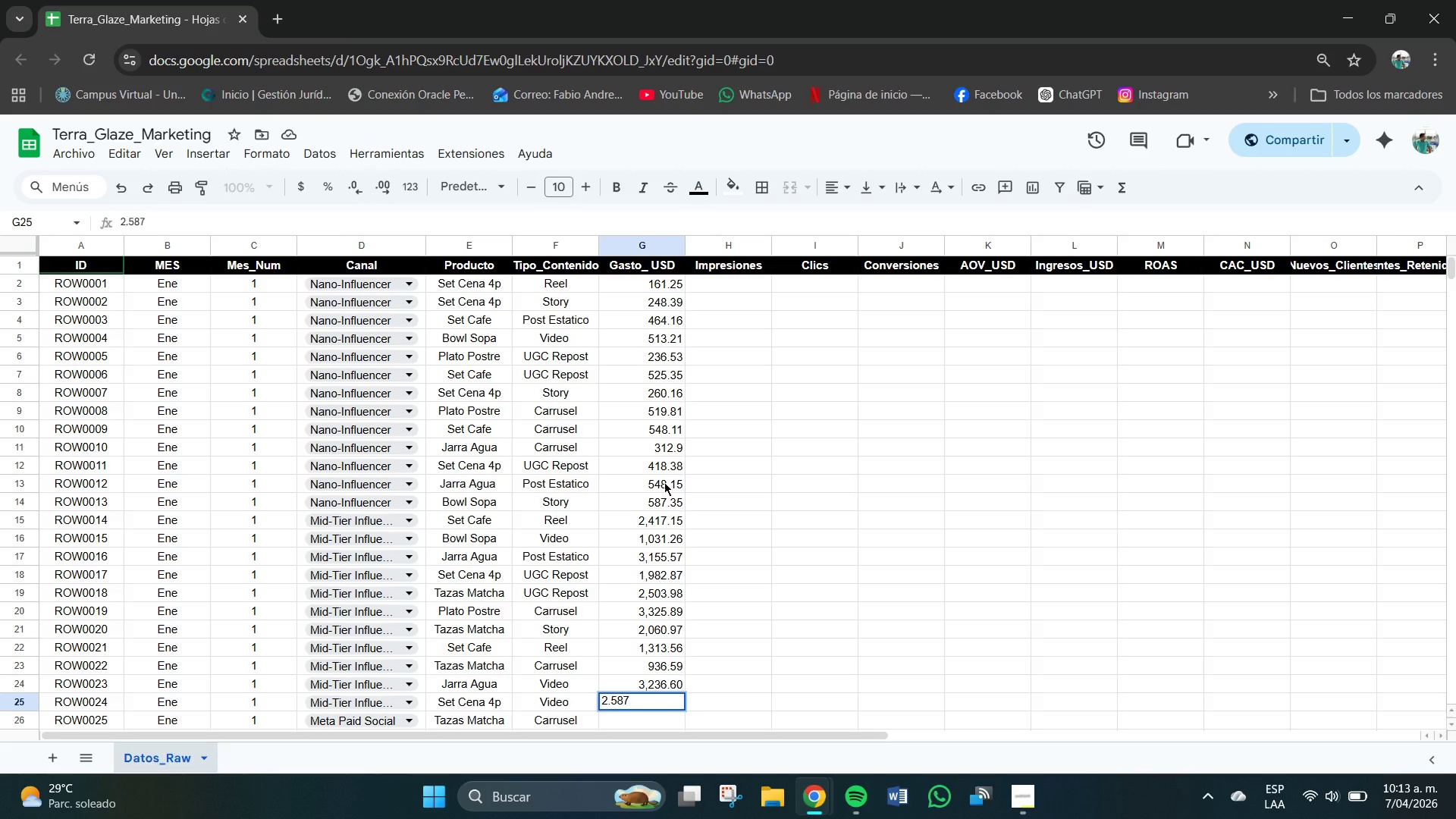 
key(NumpadDecimal)
 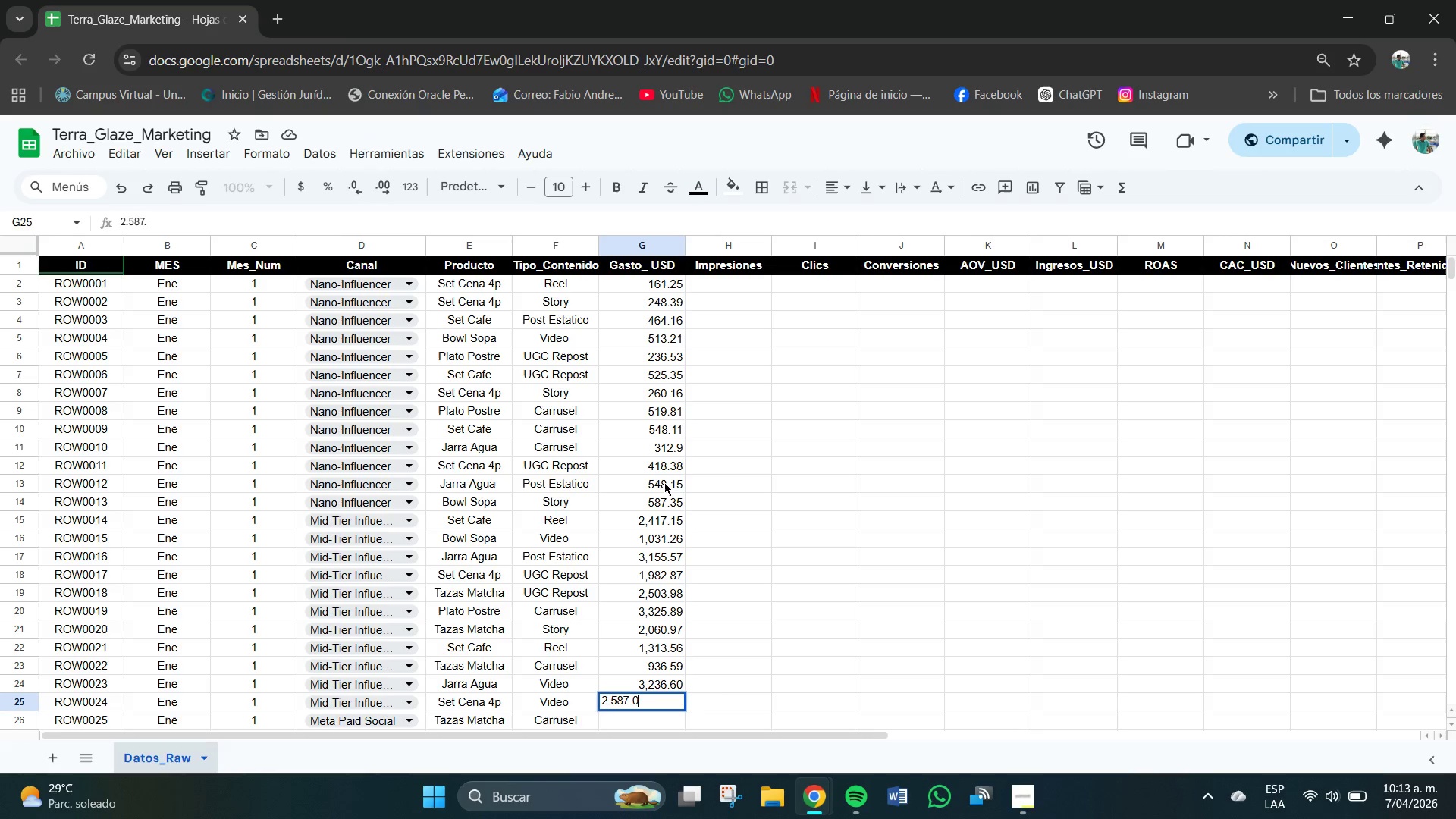 
key(Numpad0)
 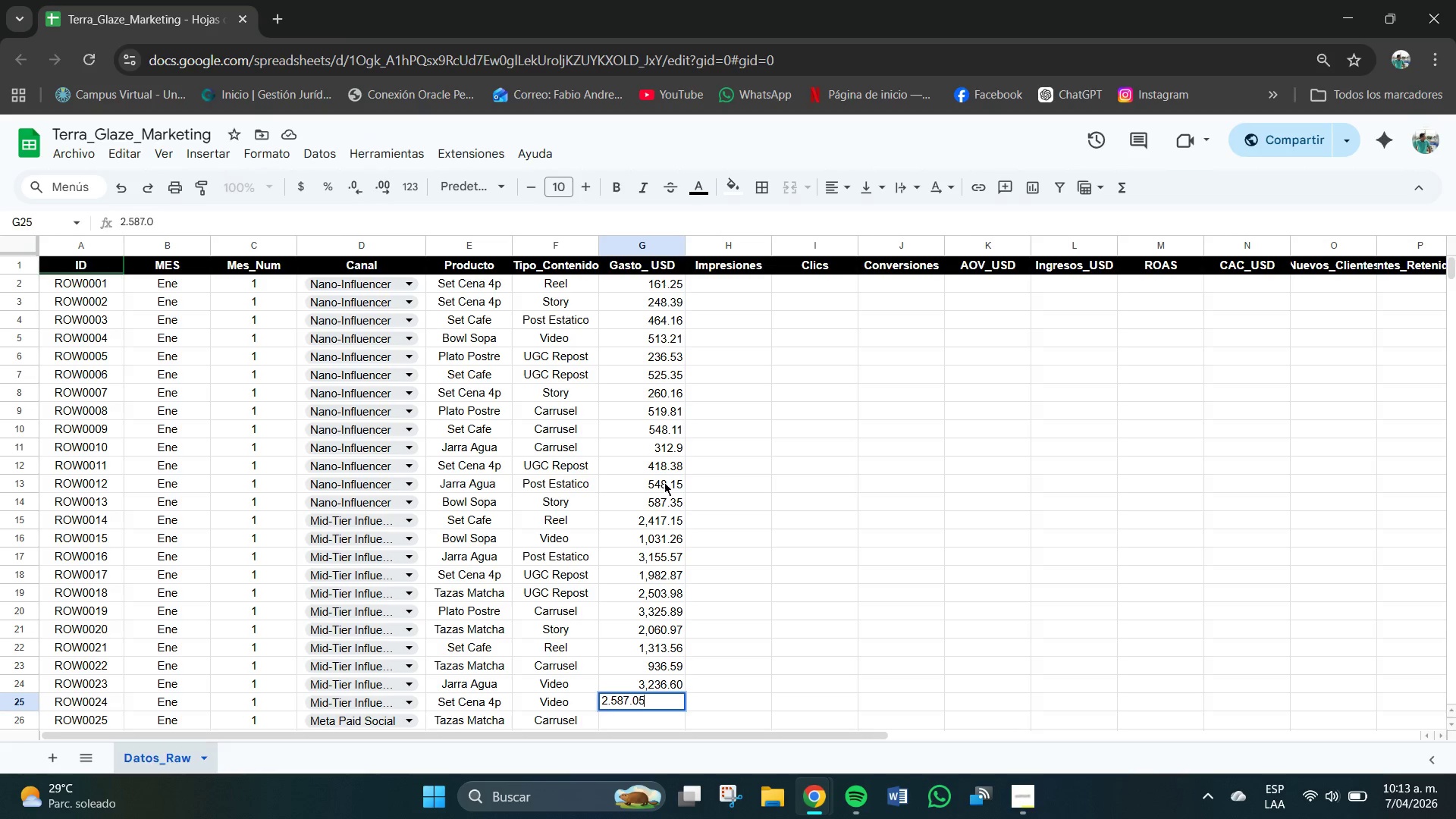 
key(Numpad5)
 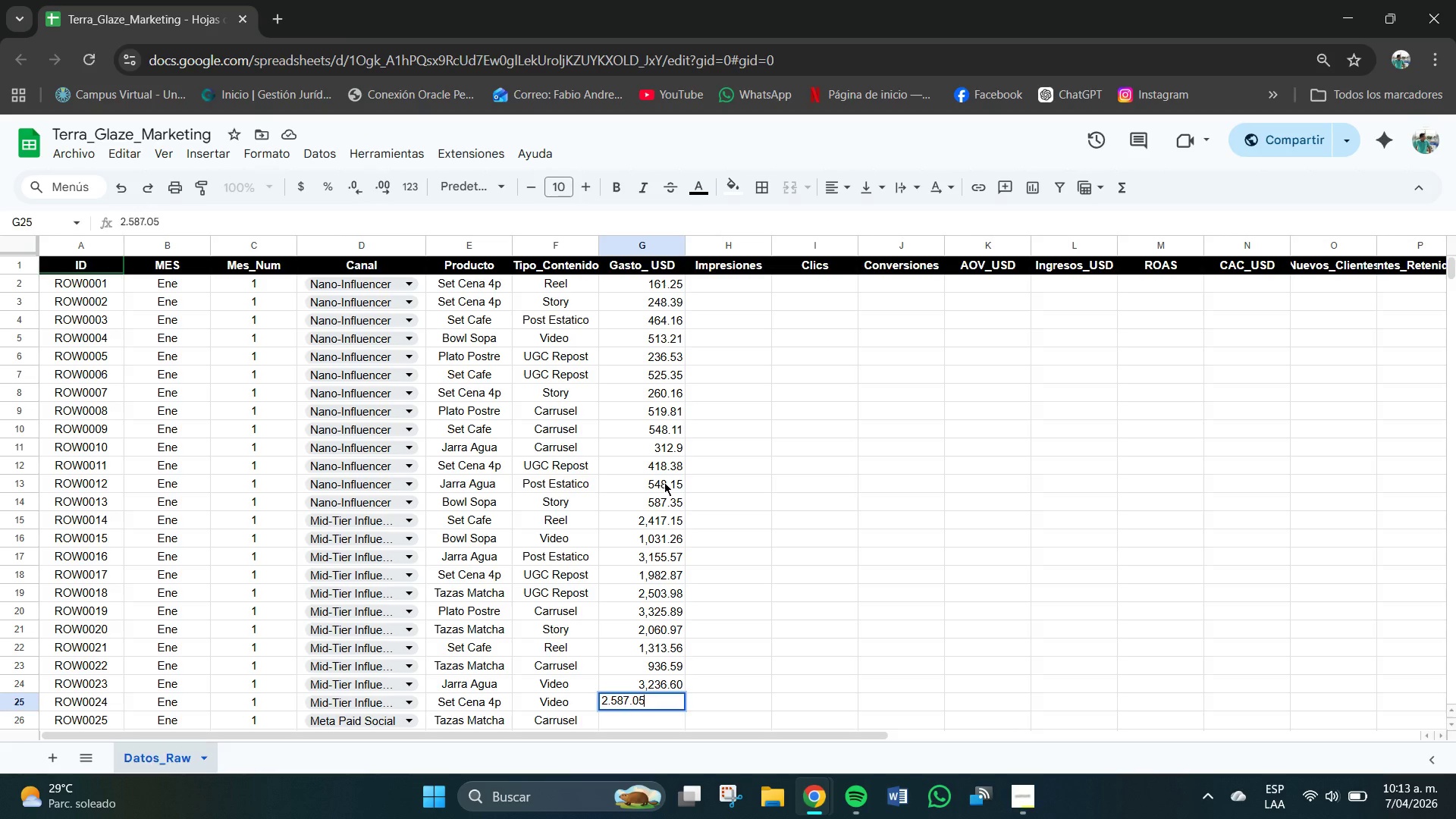 
key(Enter)
 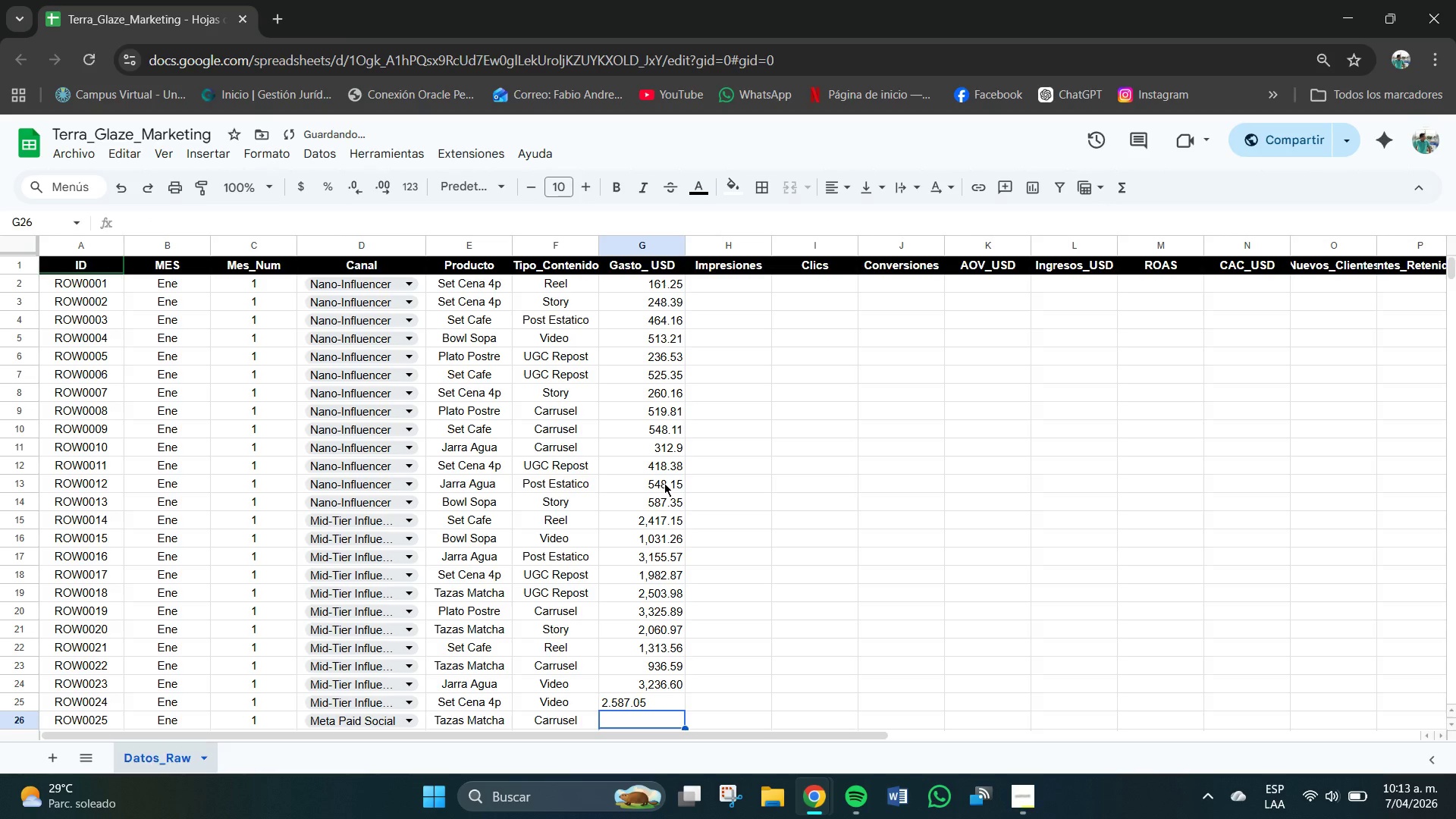 
scroll: coordinate [639, 539], scroll_direction: none, amount: 0.0
 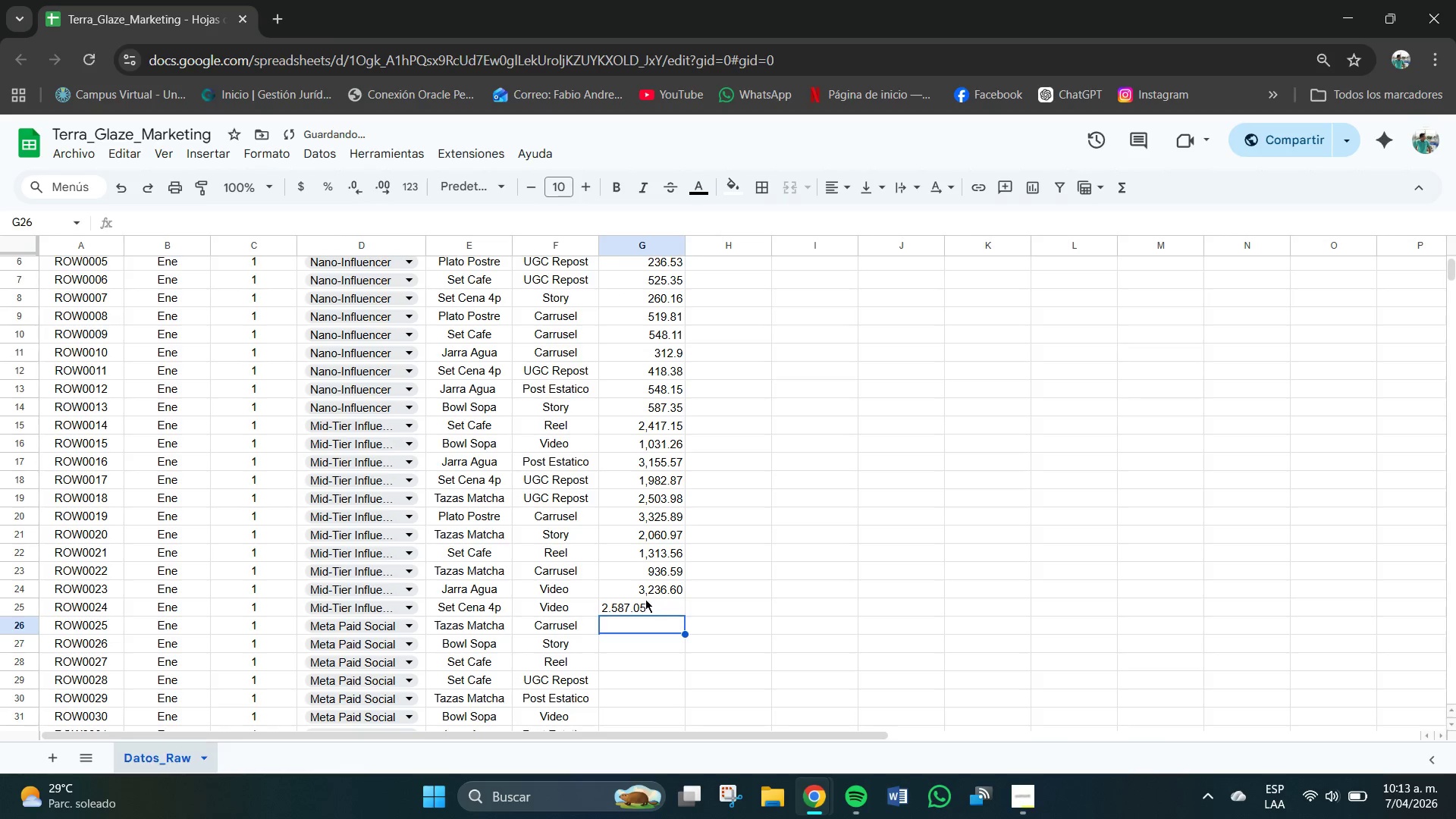 
left_click([639, 609])
 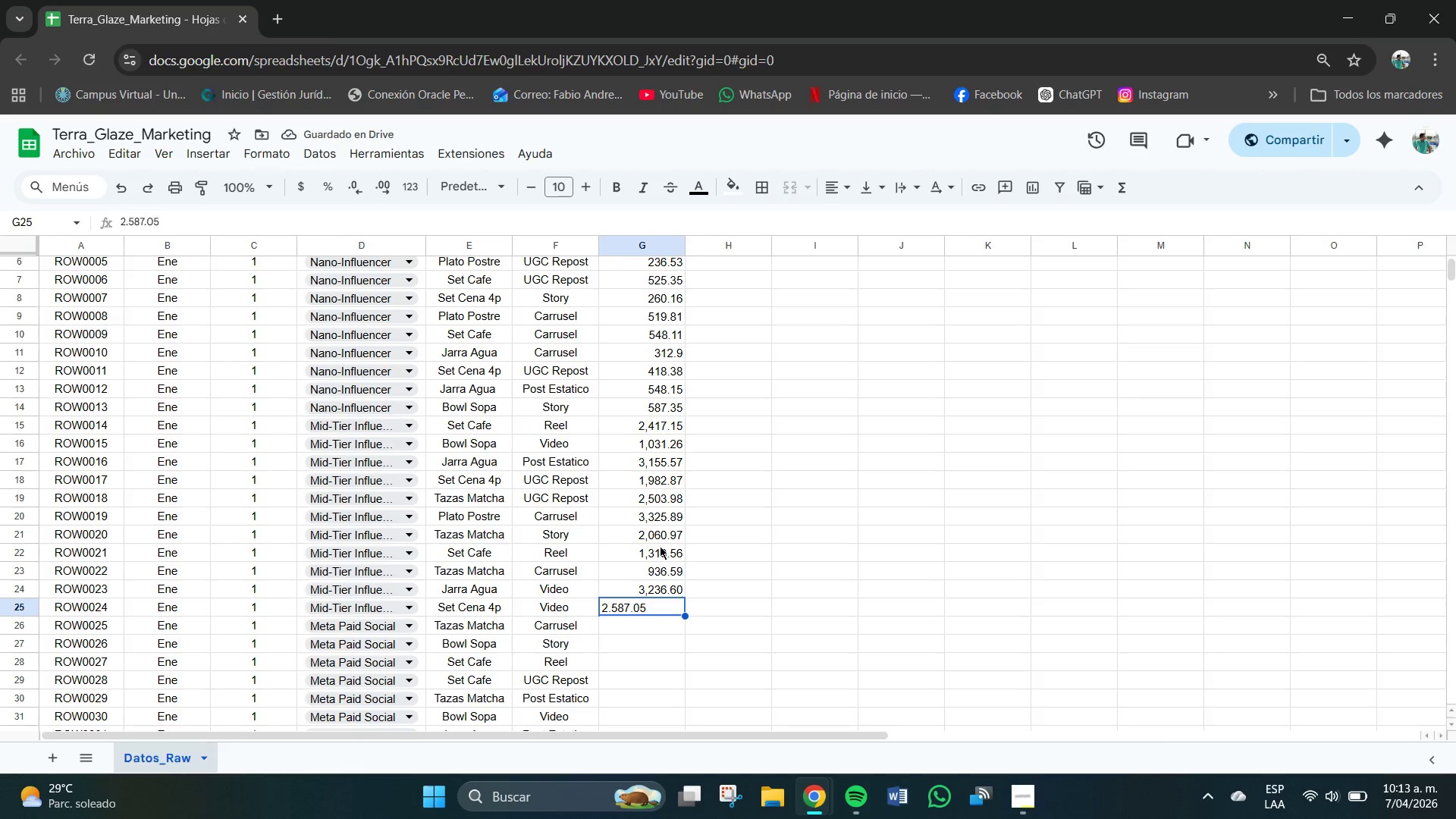 
scroll: coordinate [600, 242], scroll_direction: none, amount: 0.0
 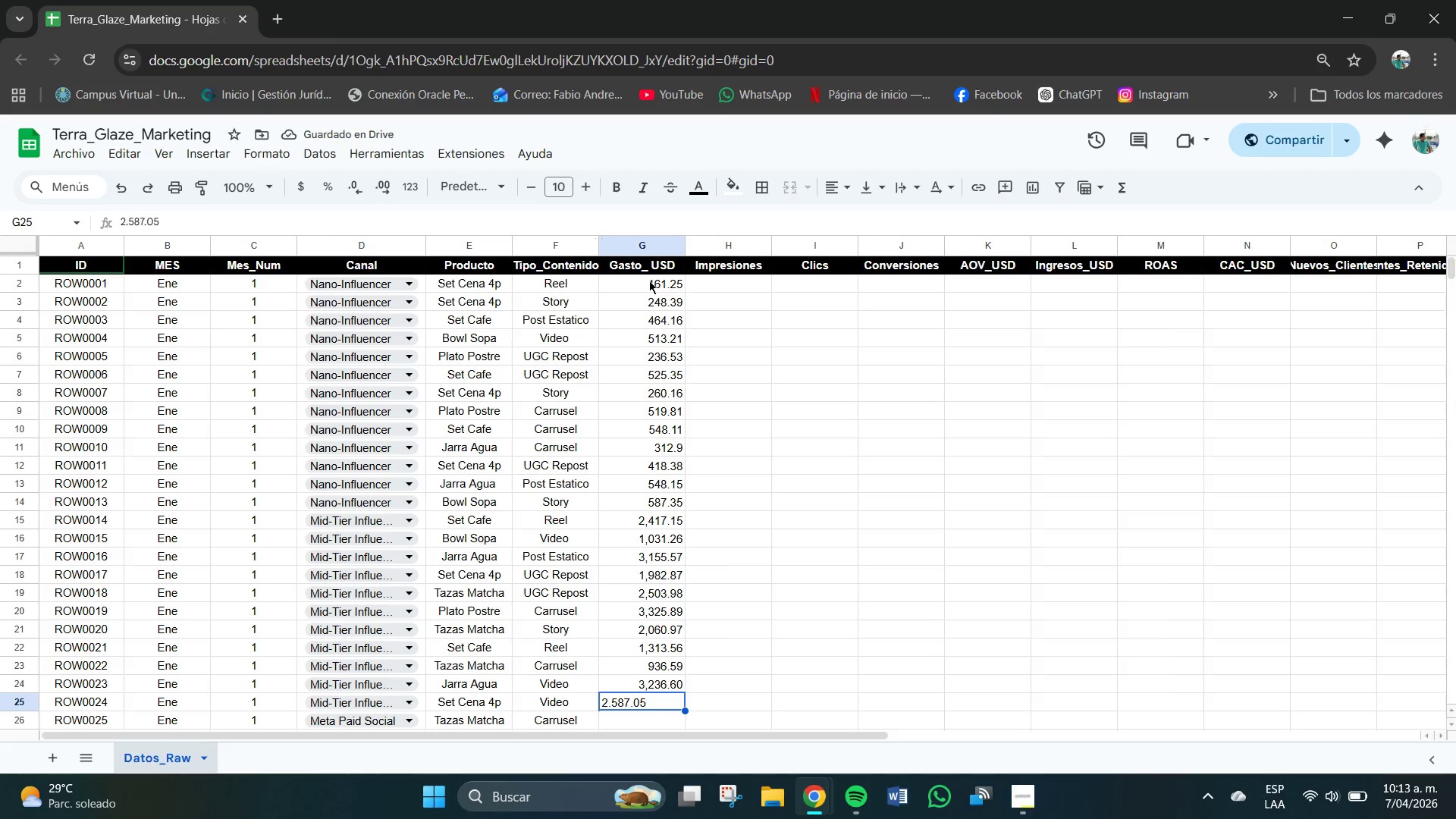 
left_click_drag(start_coordinate=[650, 281], to_coordinate=[672, 701])
 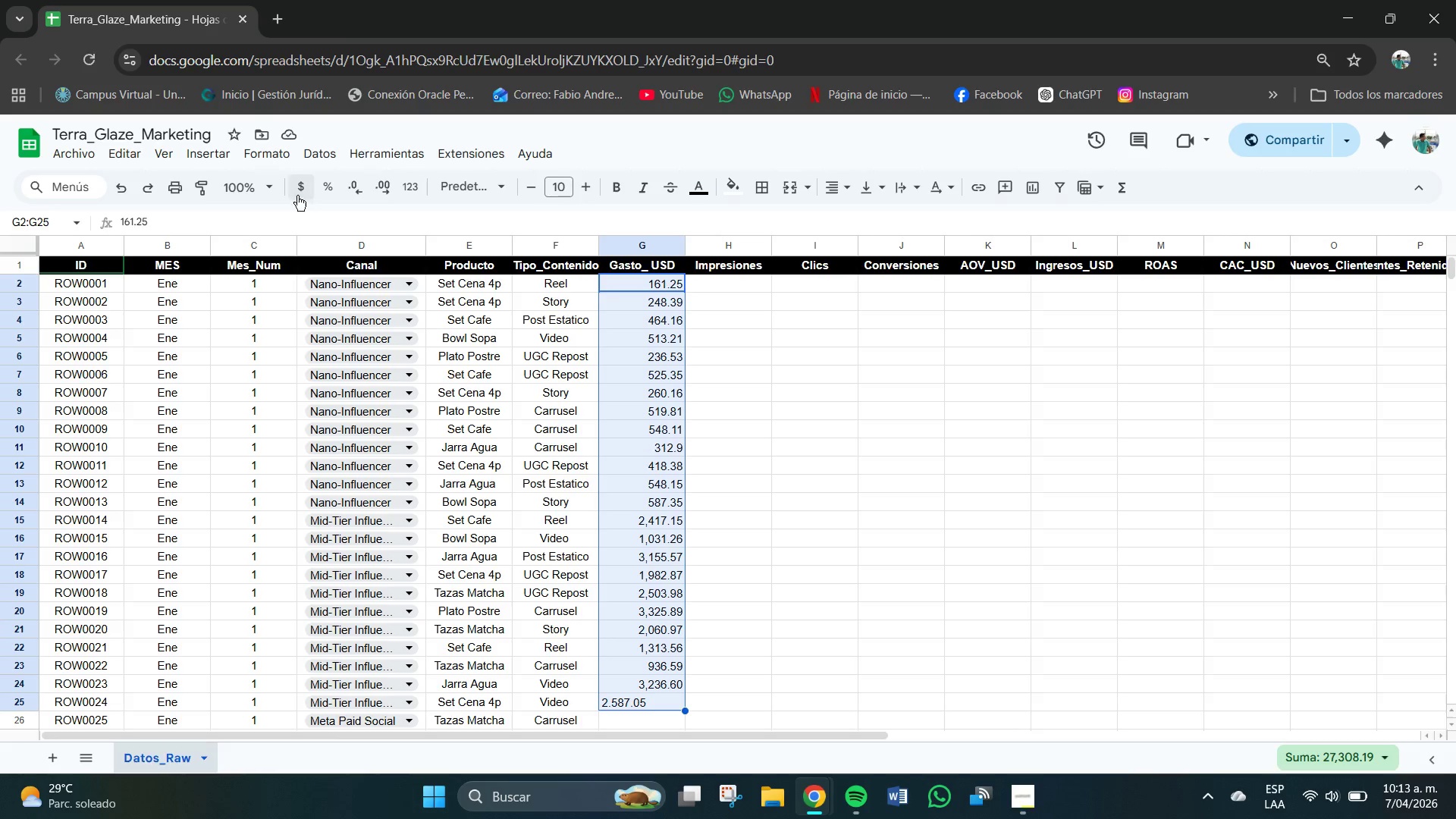 
left_click_drag(start_coordinate=[298, 193], to_coordinate=[302, 194])
 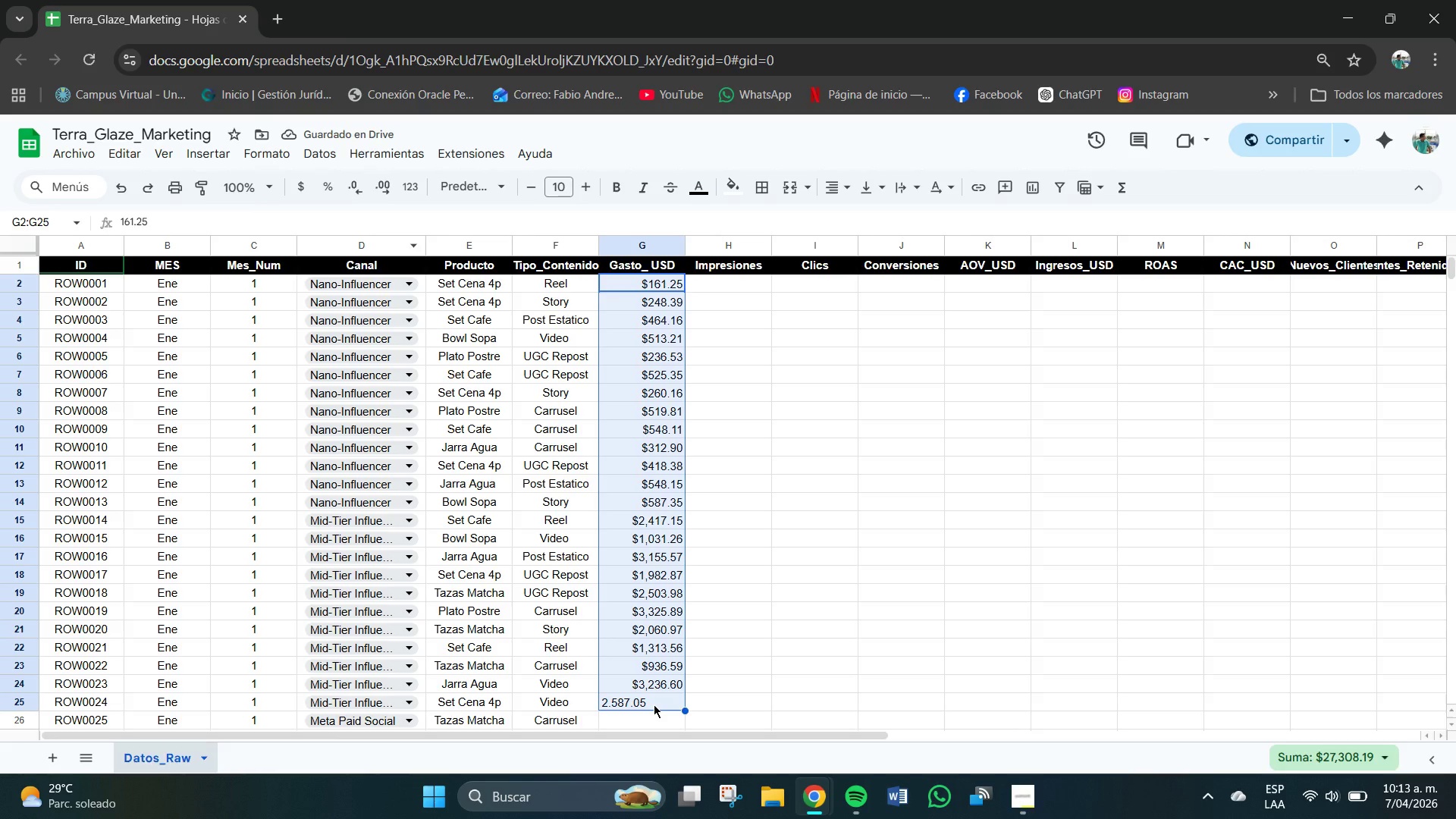 
double_click([653, 704])
 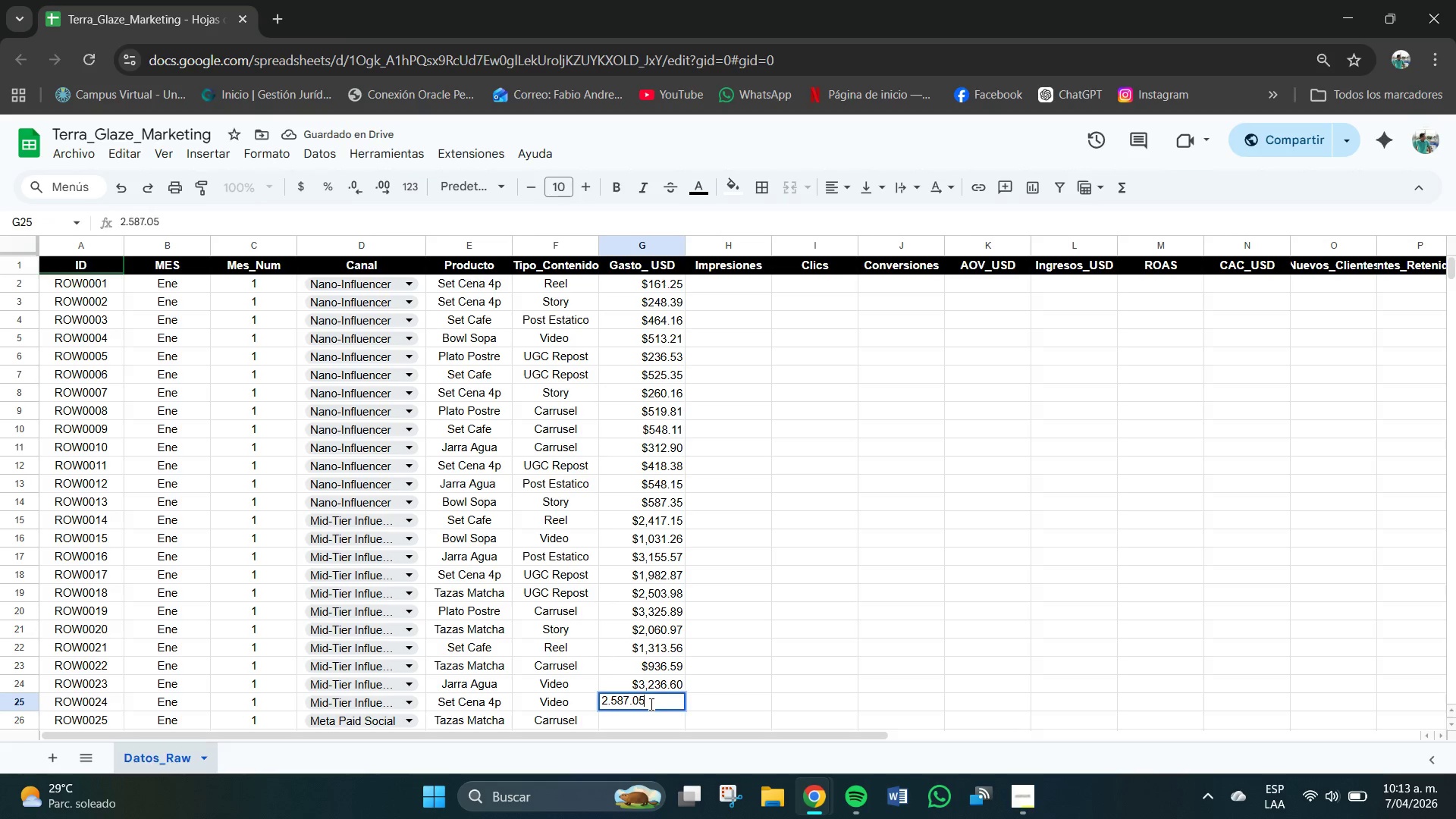 
triple_click([651, 704])
 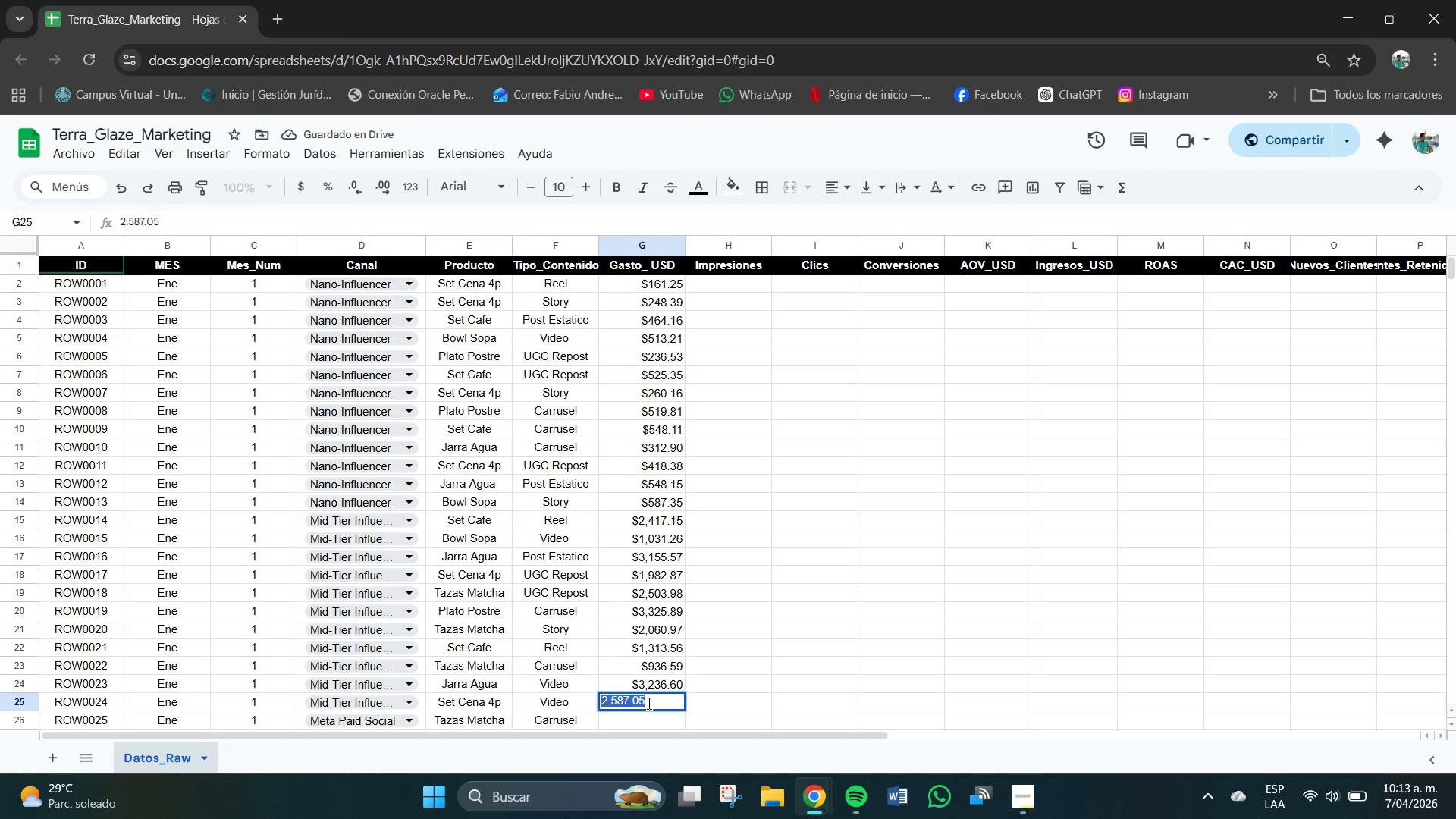 
key(Backspace)
 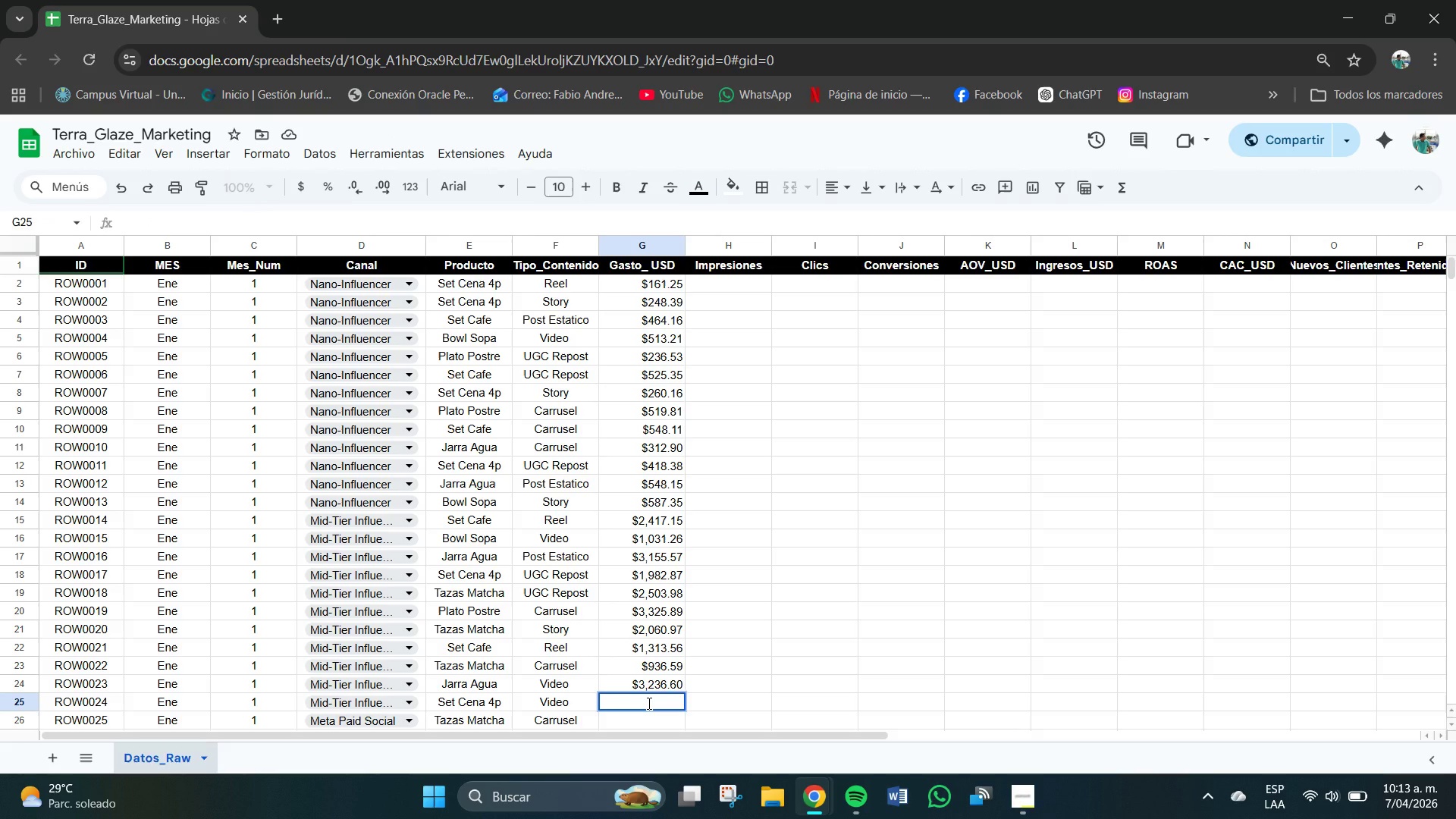 
key(Numpad2)
 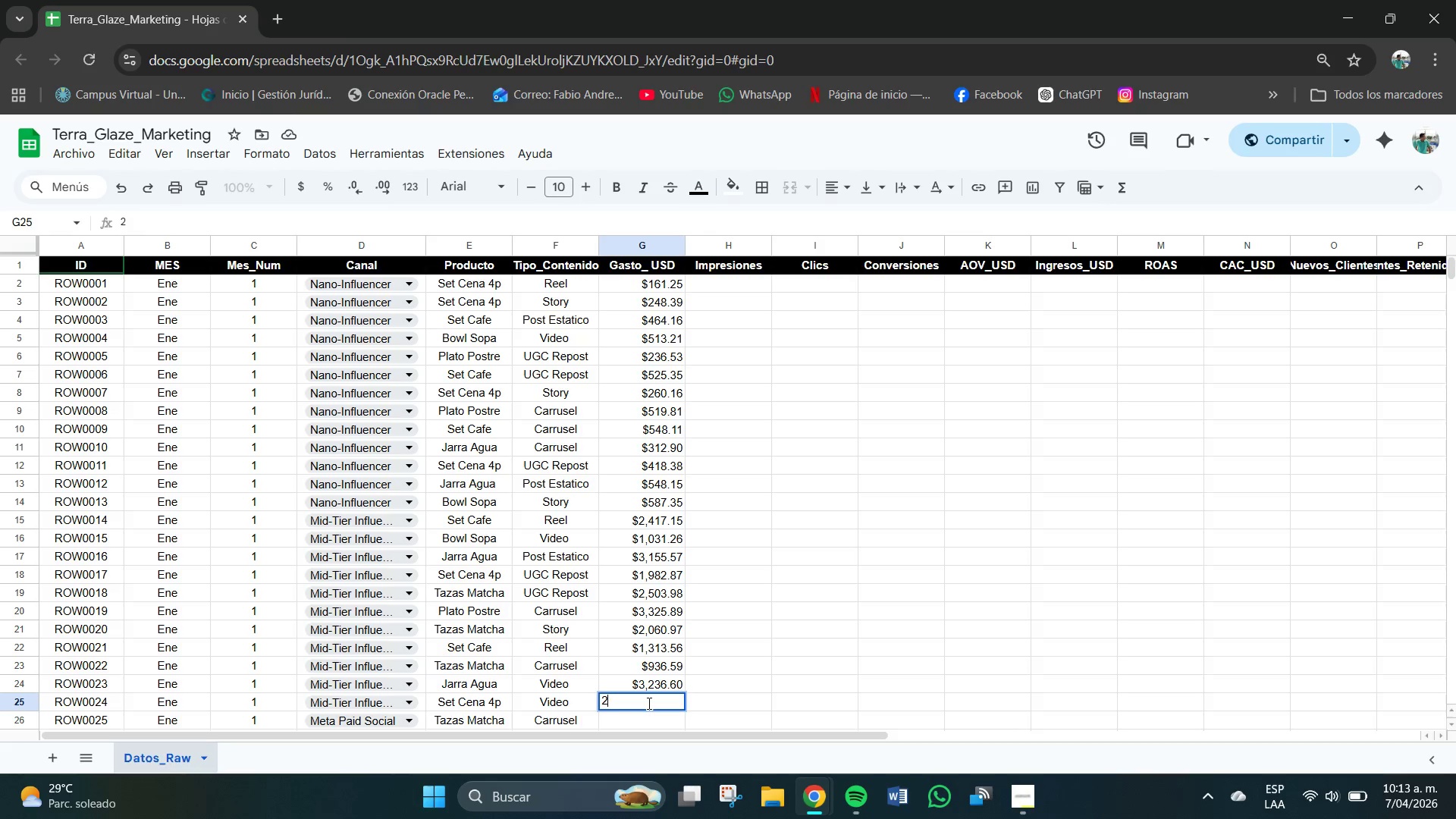 
key(Comma)
 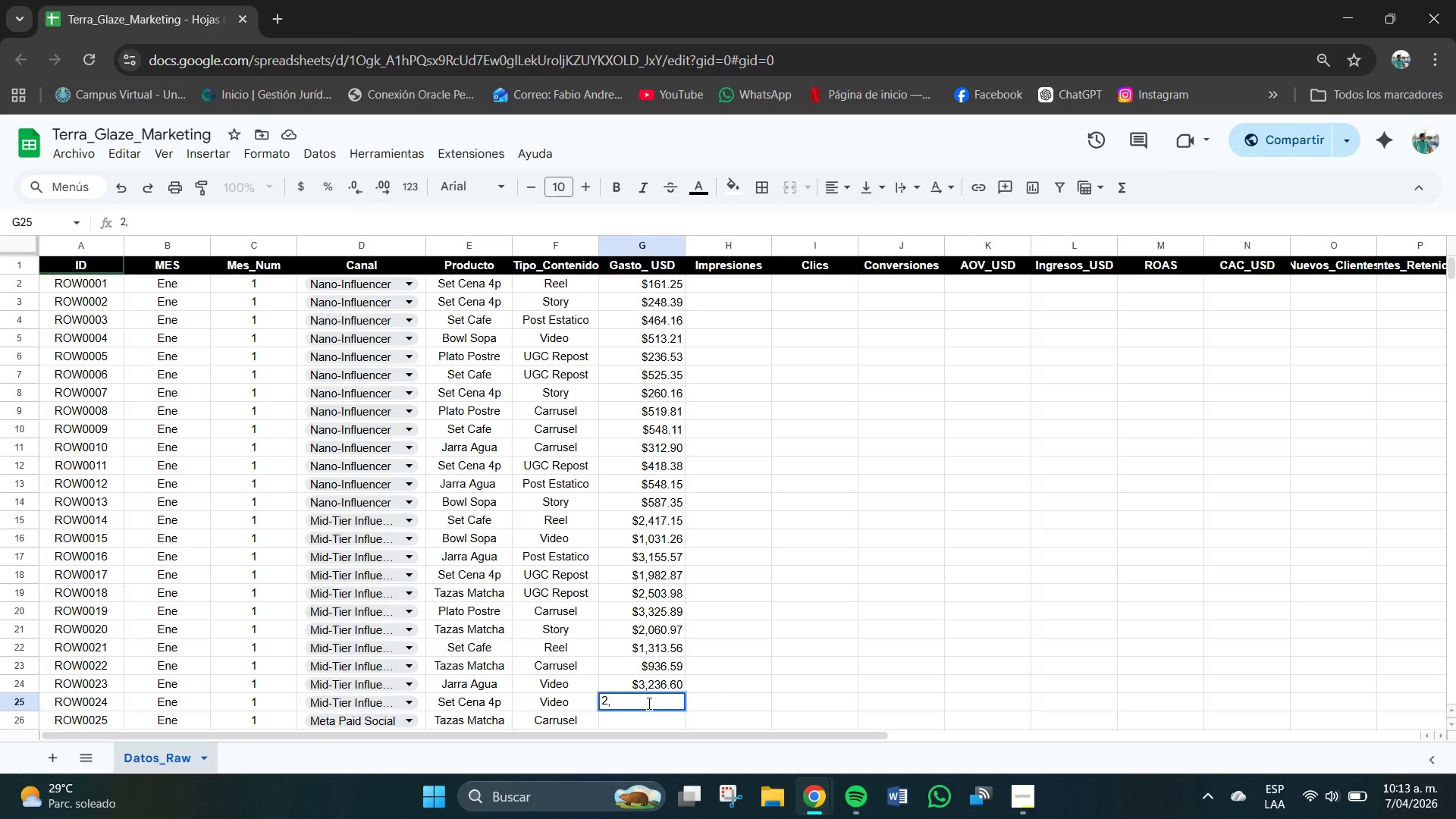 
key(Numpad5)
 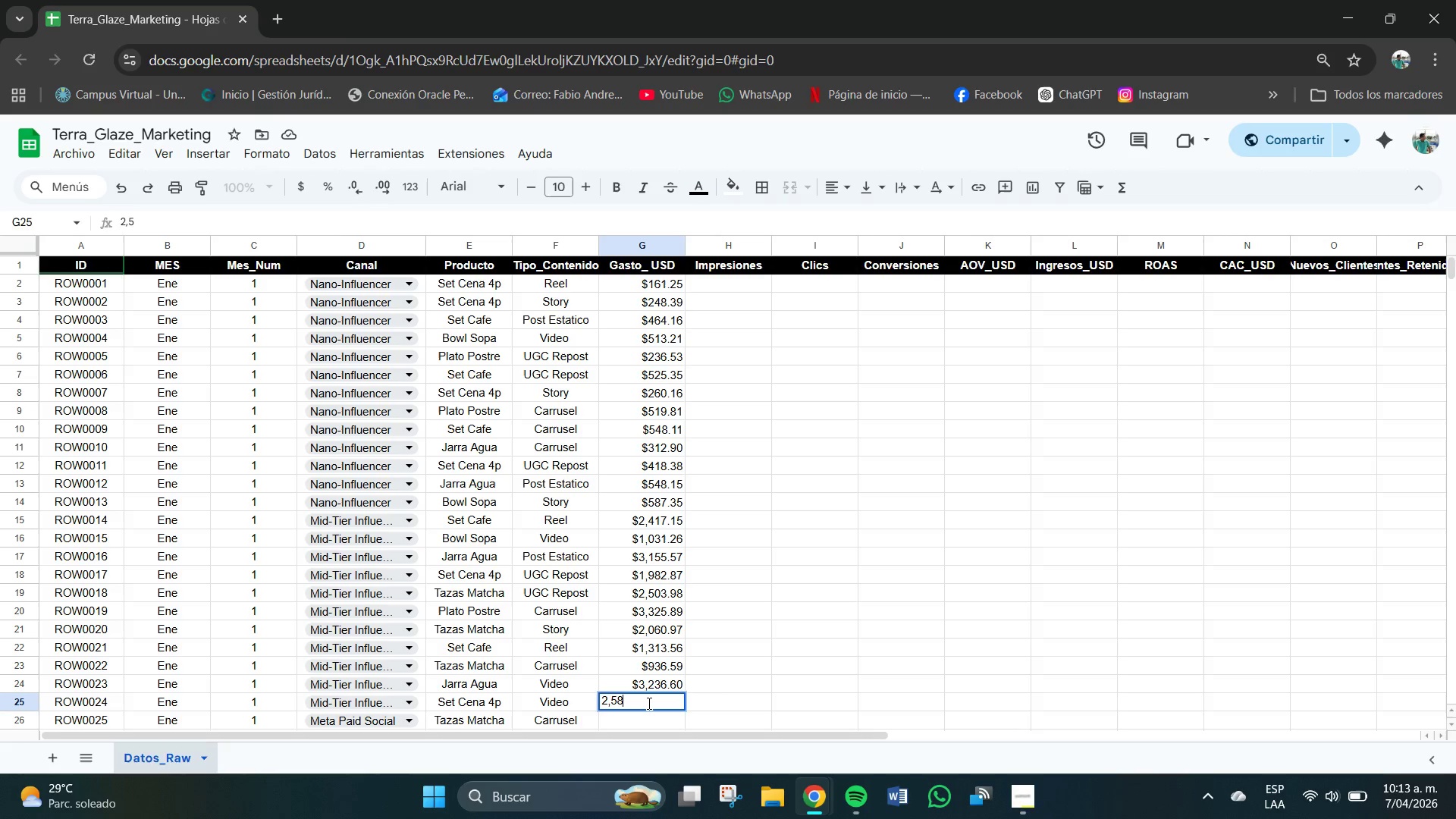 
key(Numpad8)
 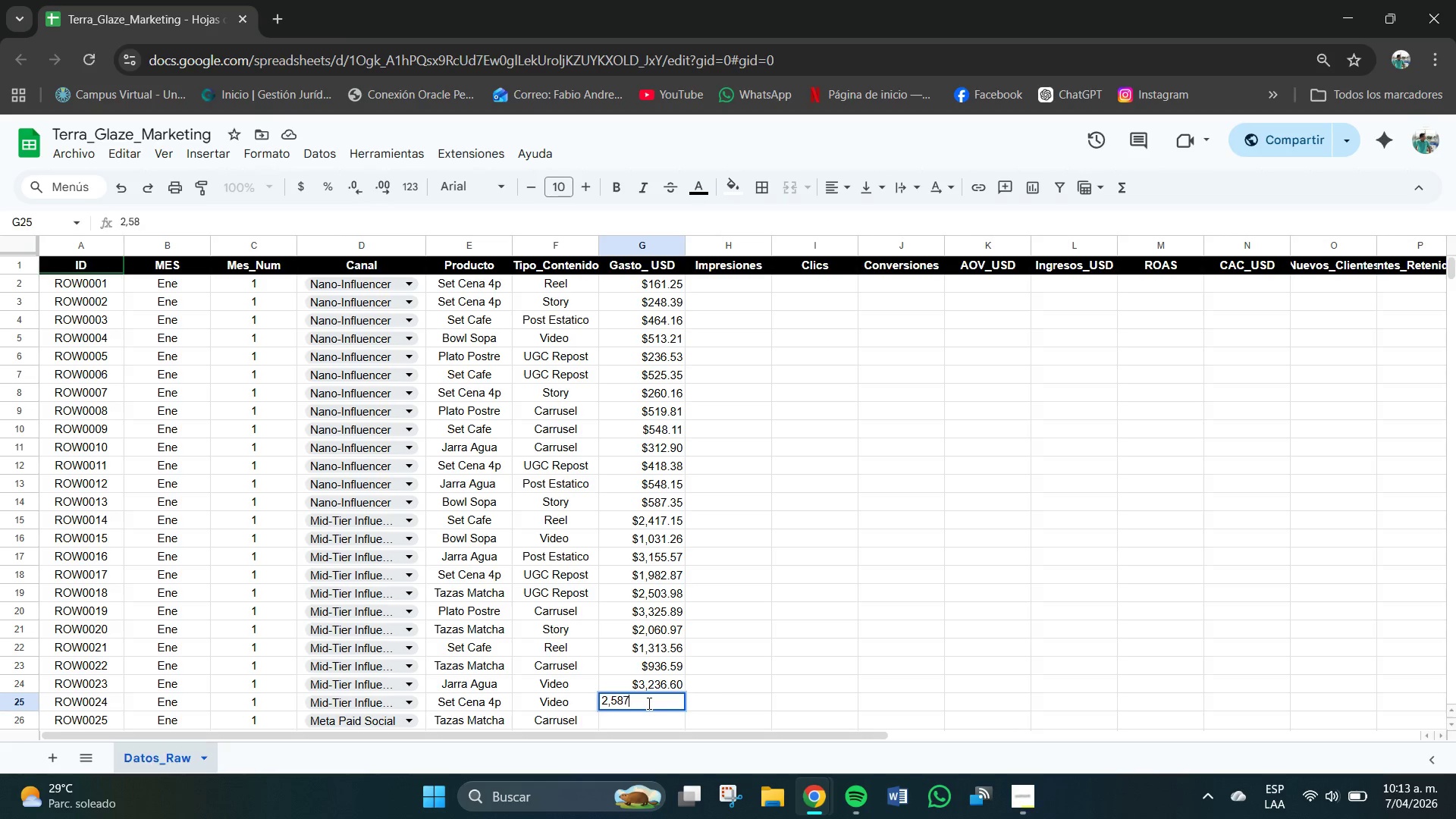 
key(Numpad7)
 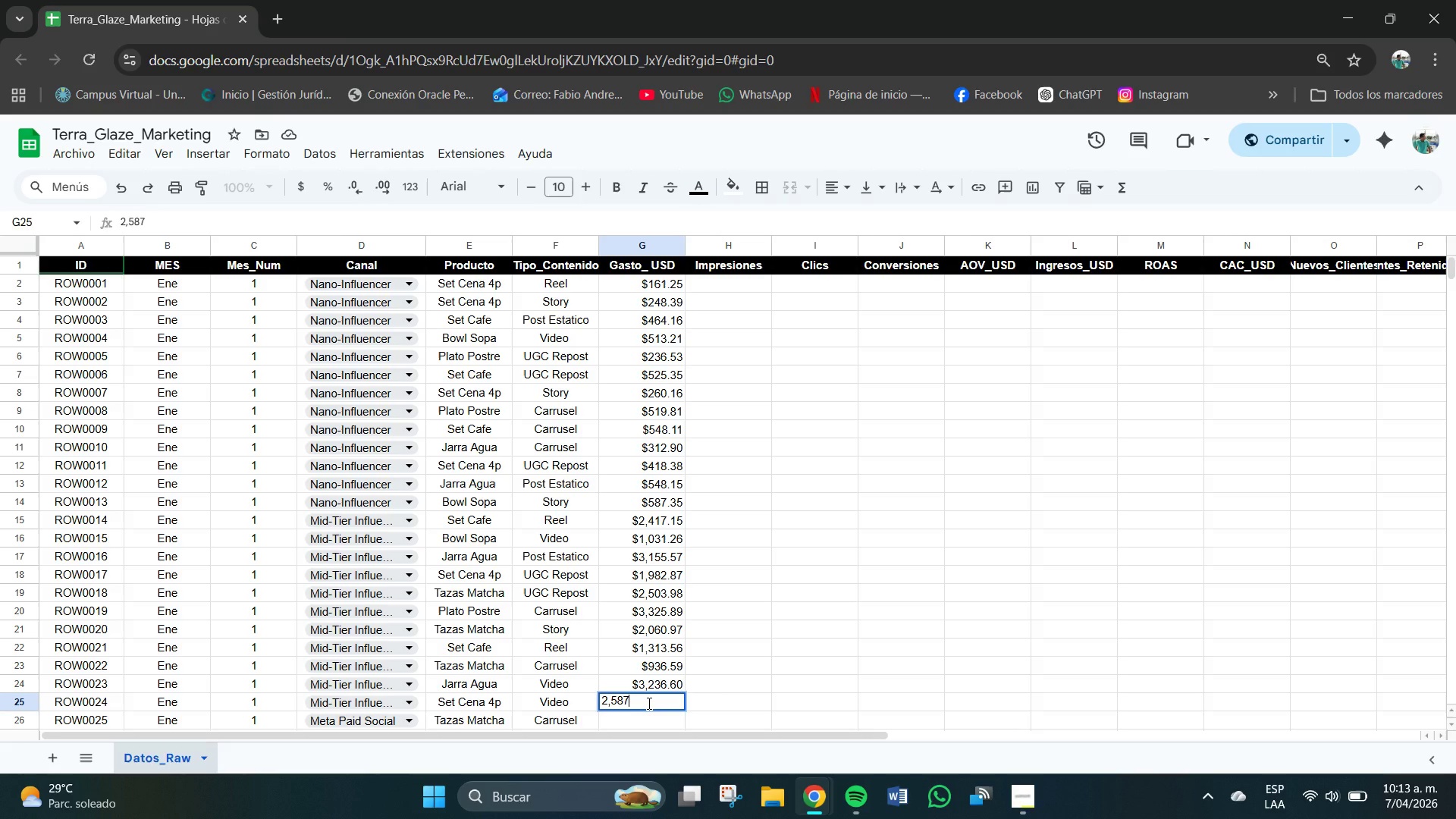 
key(NumpadDecimal)
 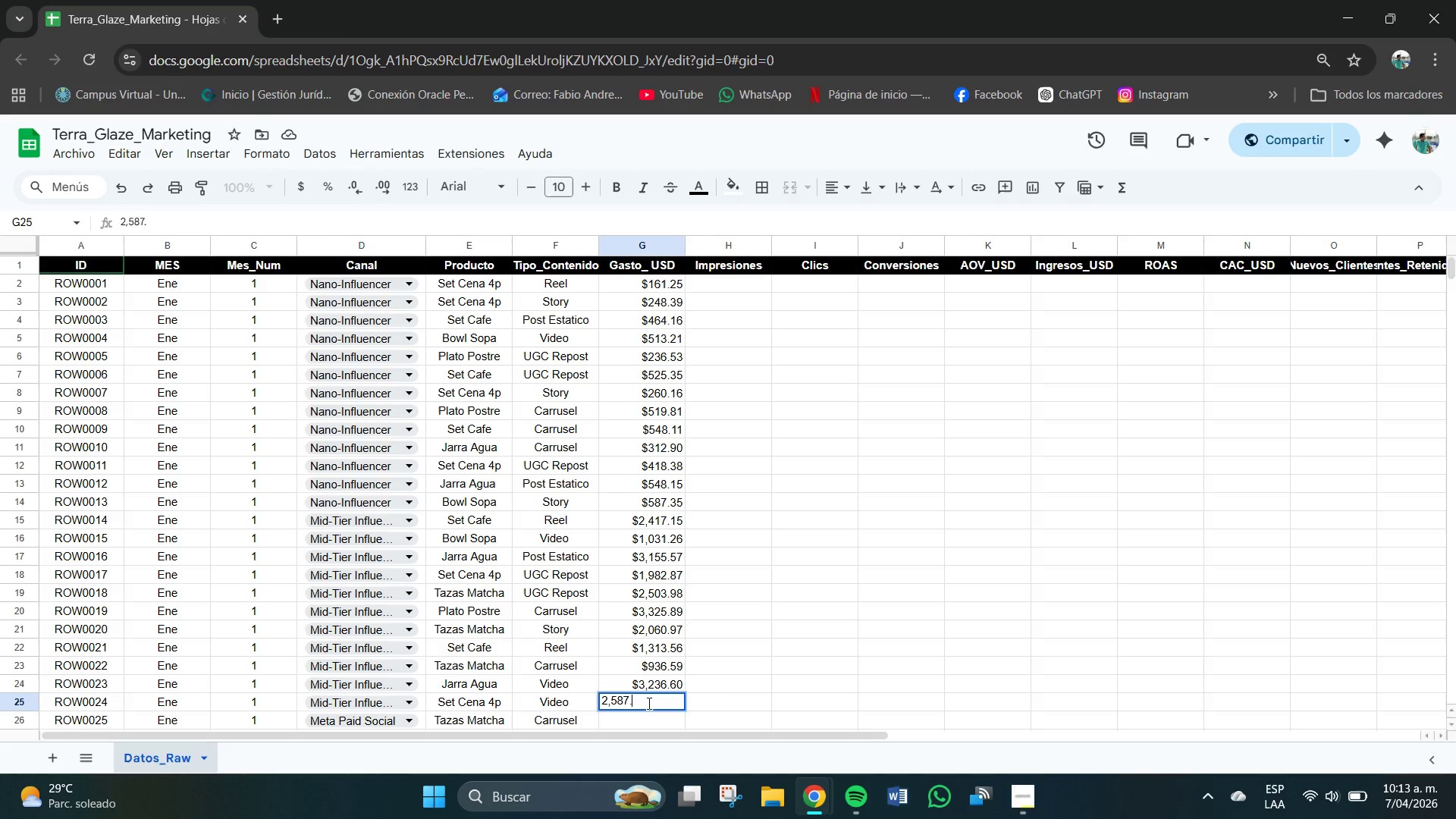 
key(Numpad0)
 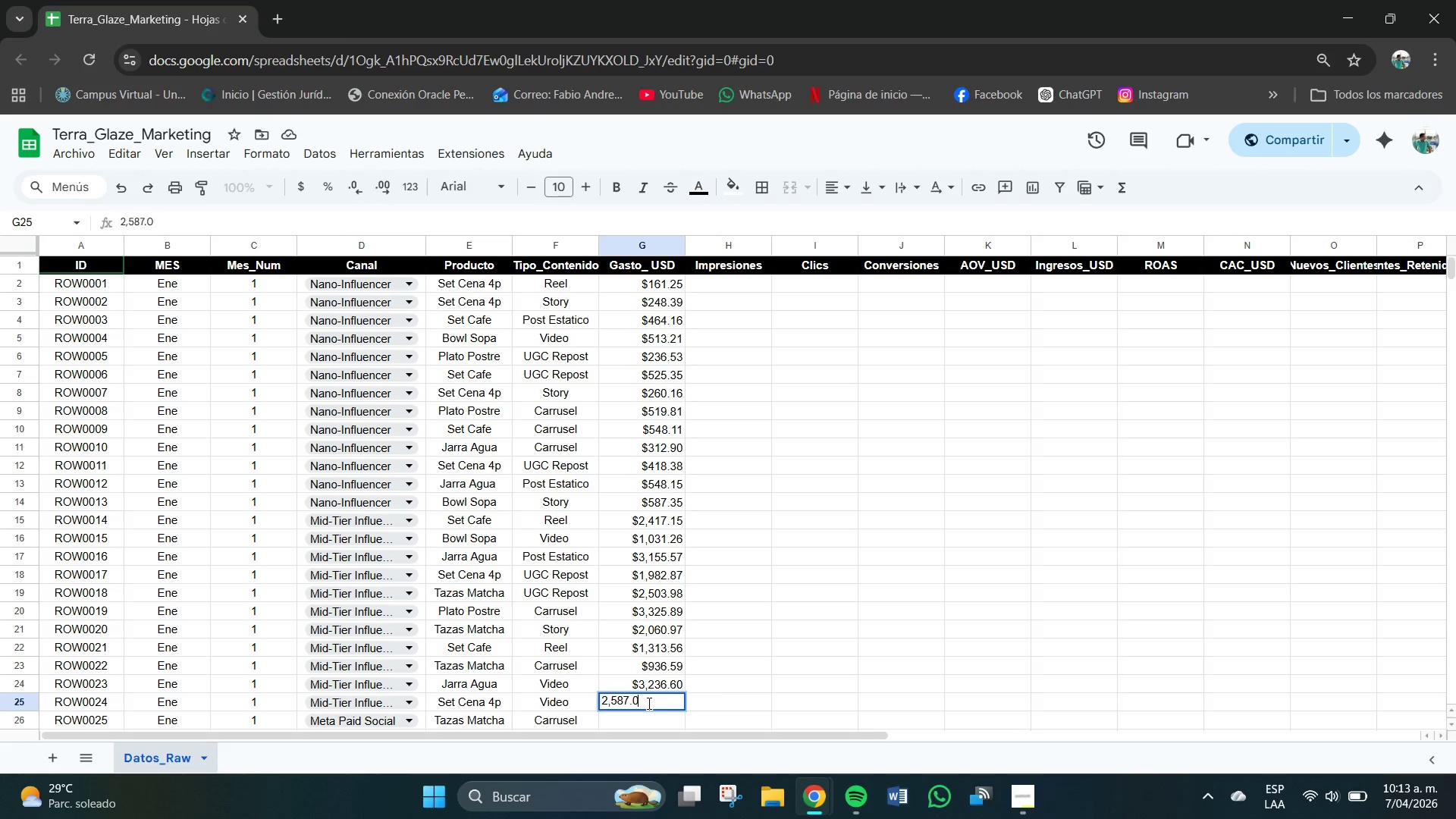 
key(Numpad5)
 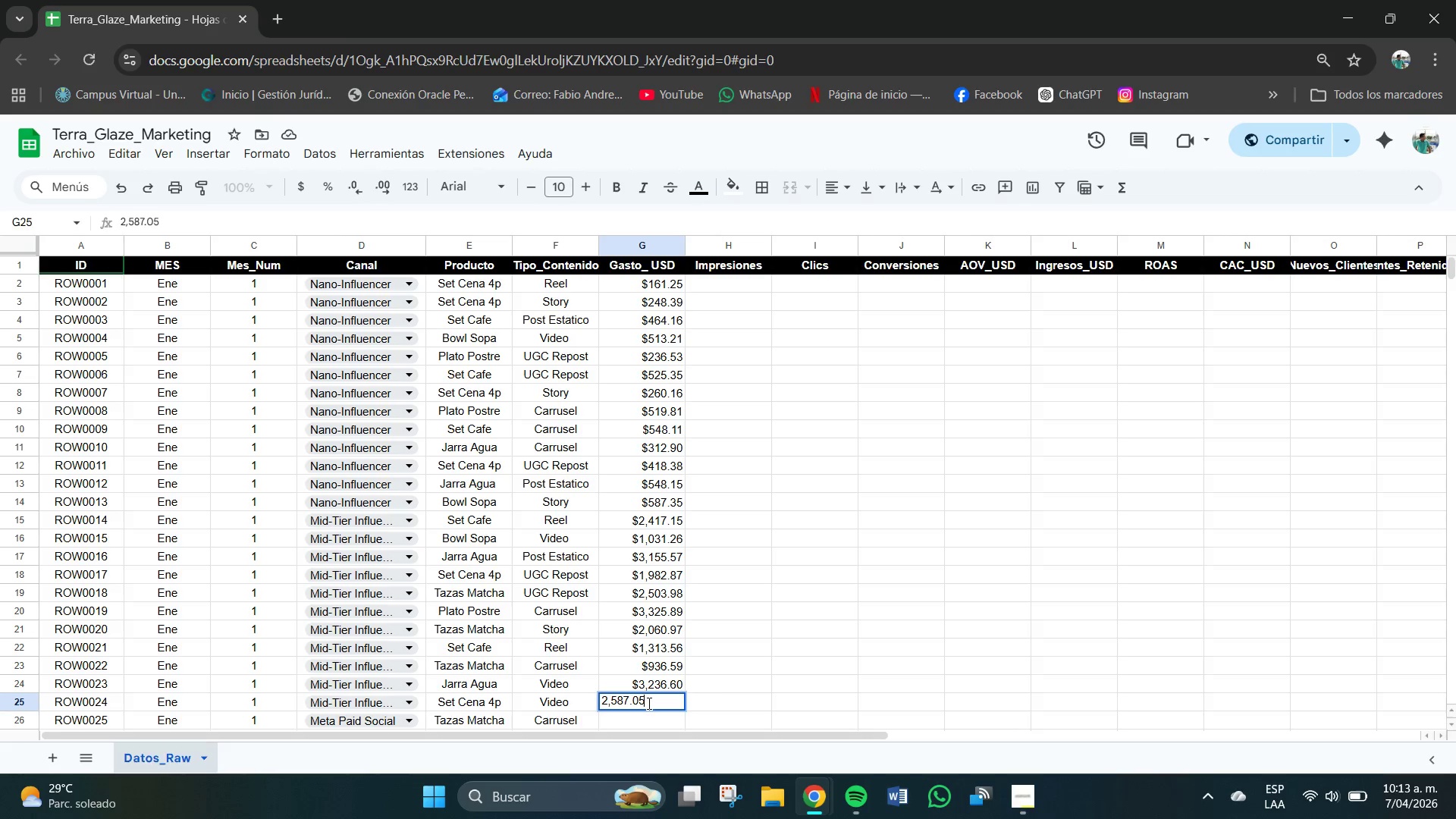 
key(NumpadEnter)
 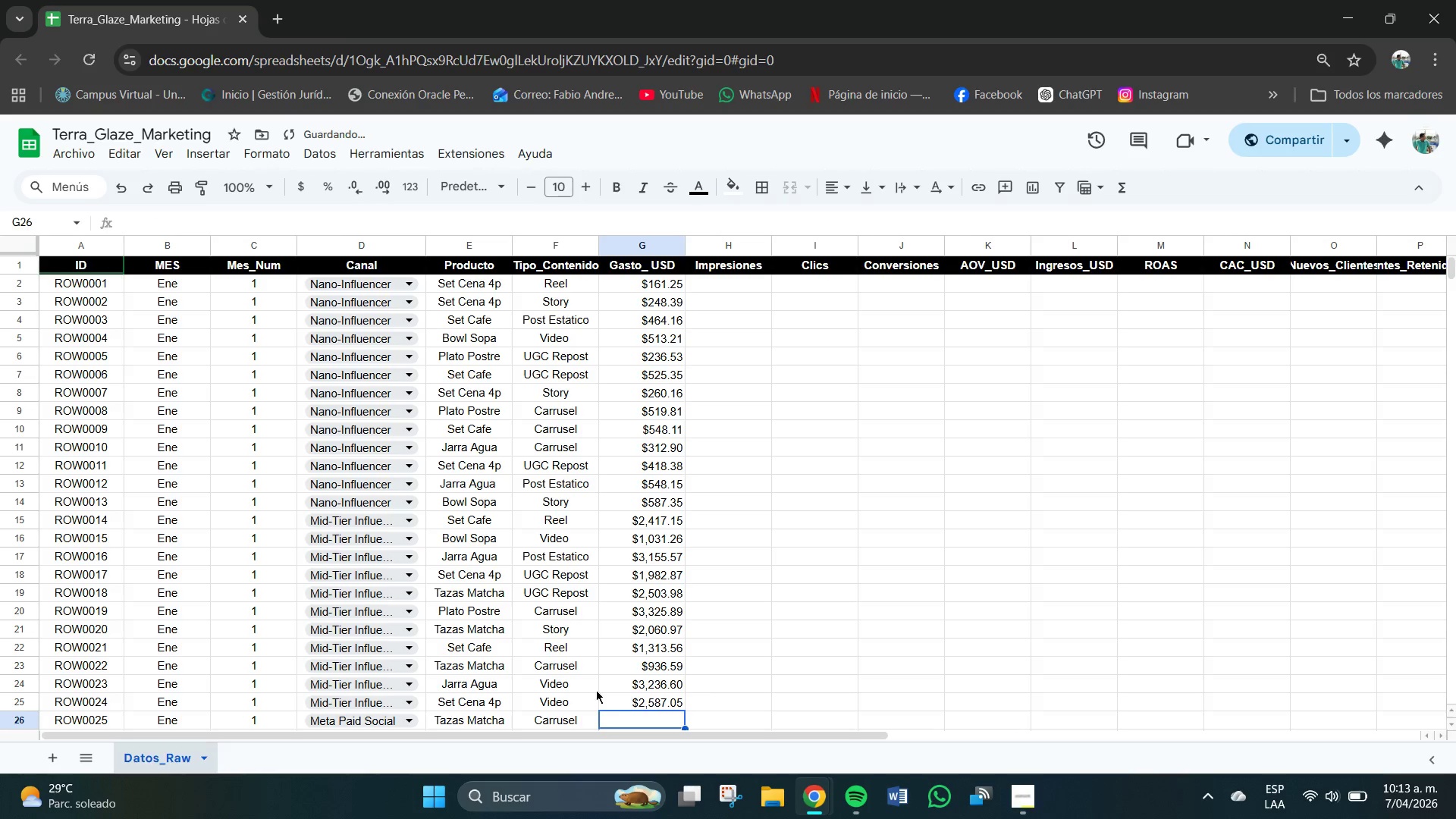 
scroll: coordinate [690, 474], scroll_direction: down, amount: 4.0
 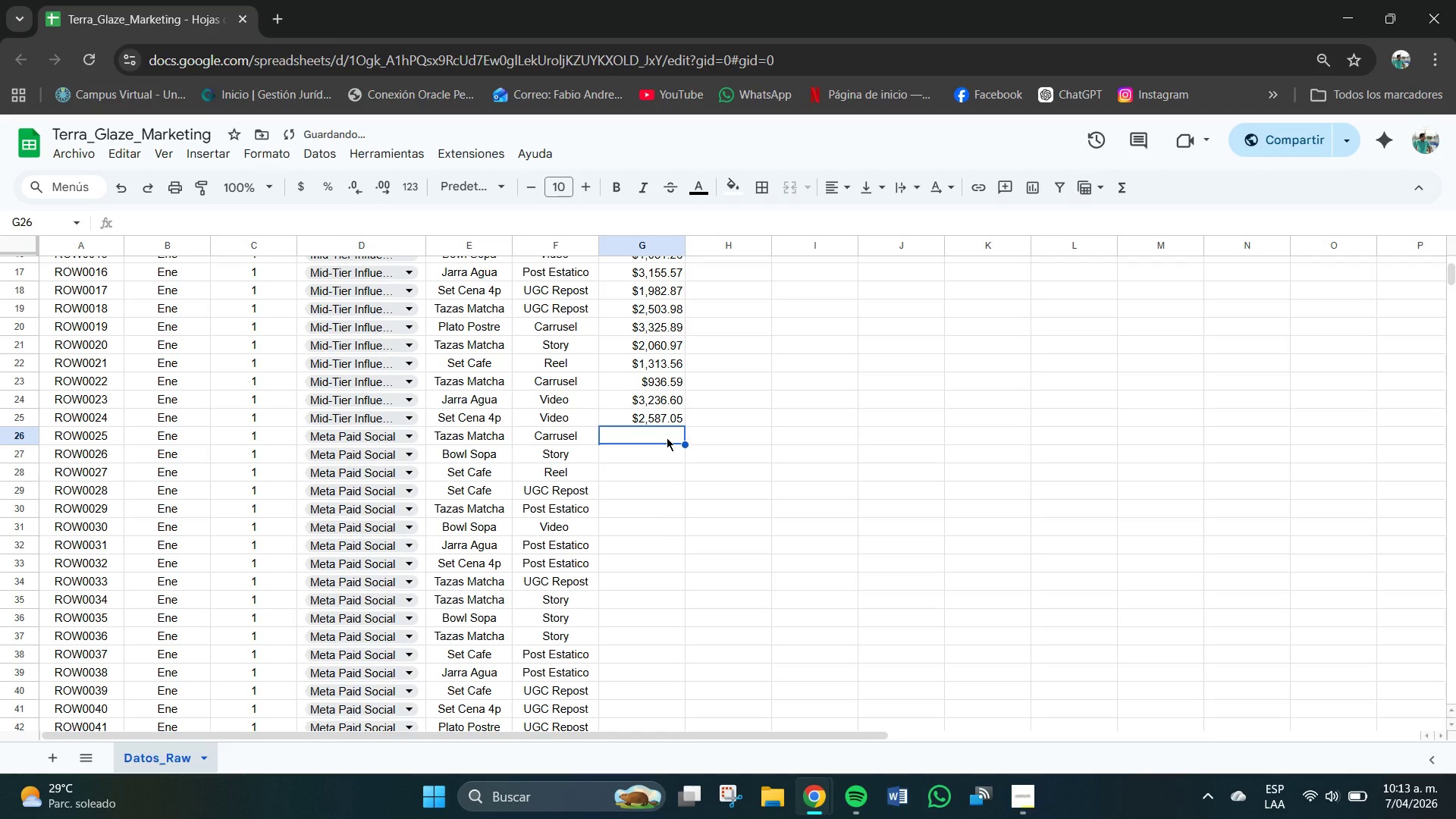 
left_click([667, 438])
 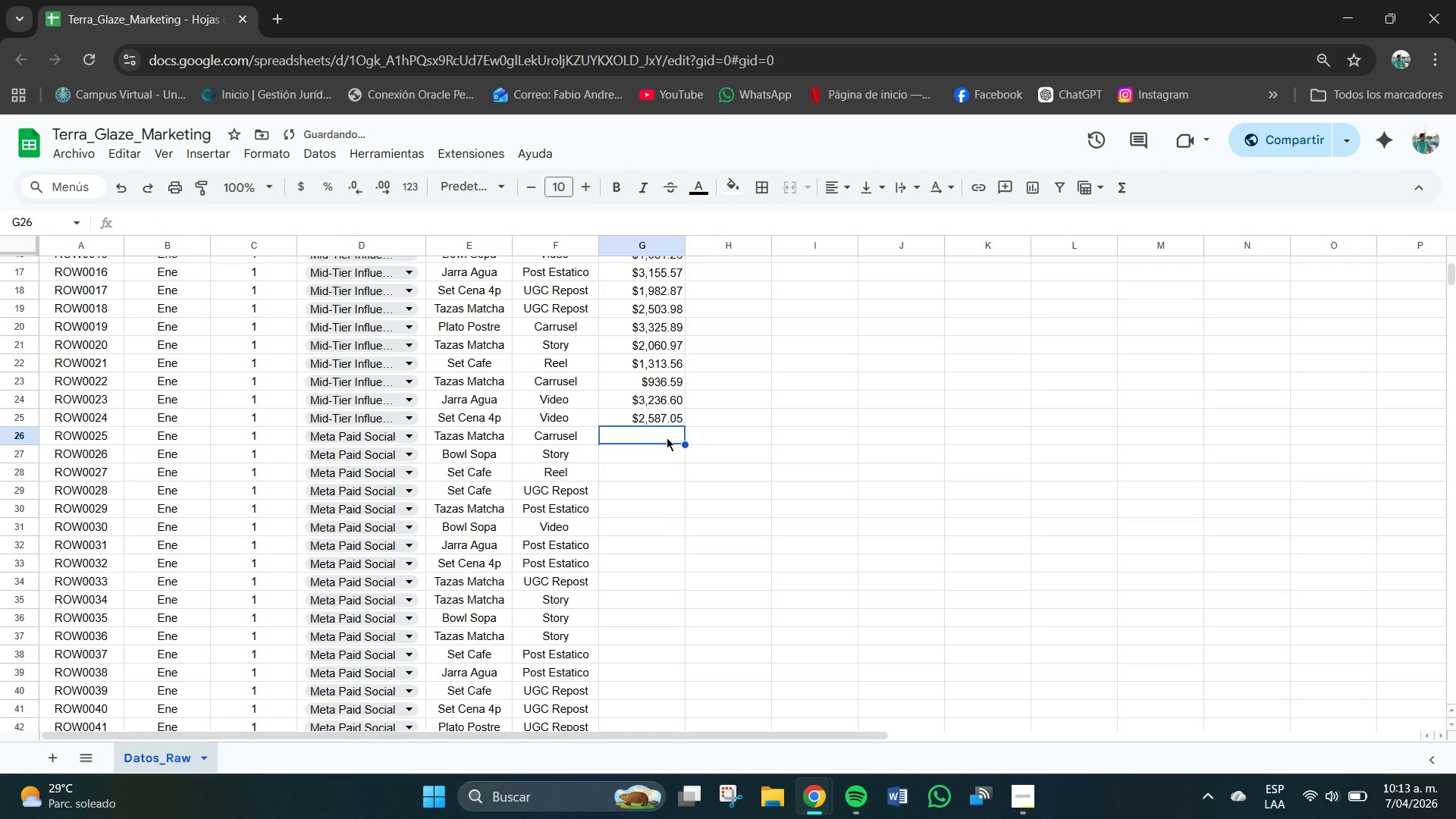 
key(Numpad2)
 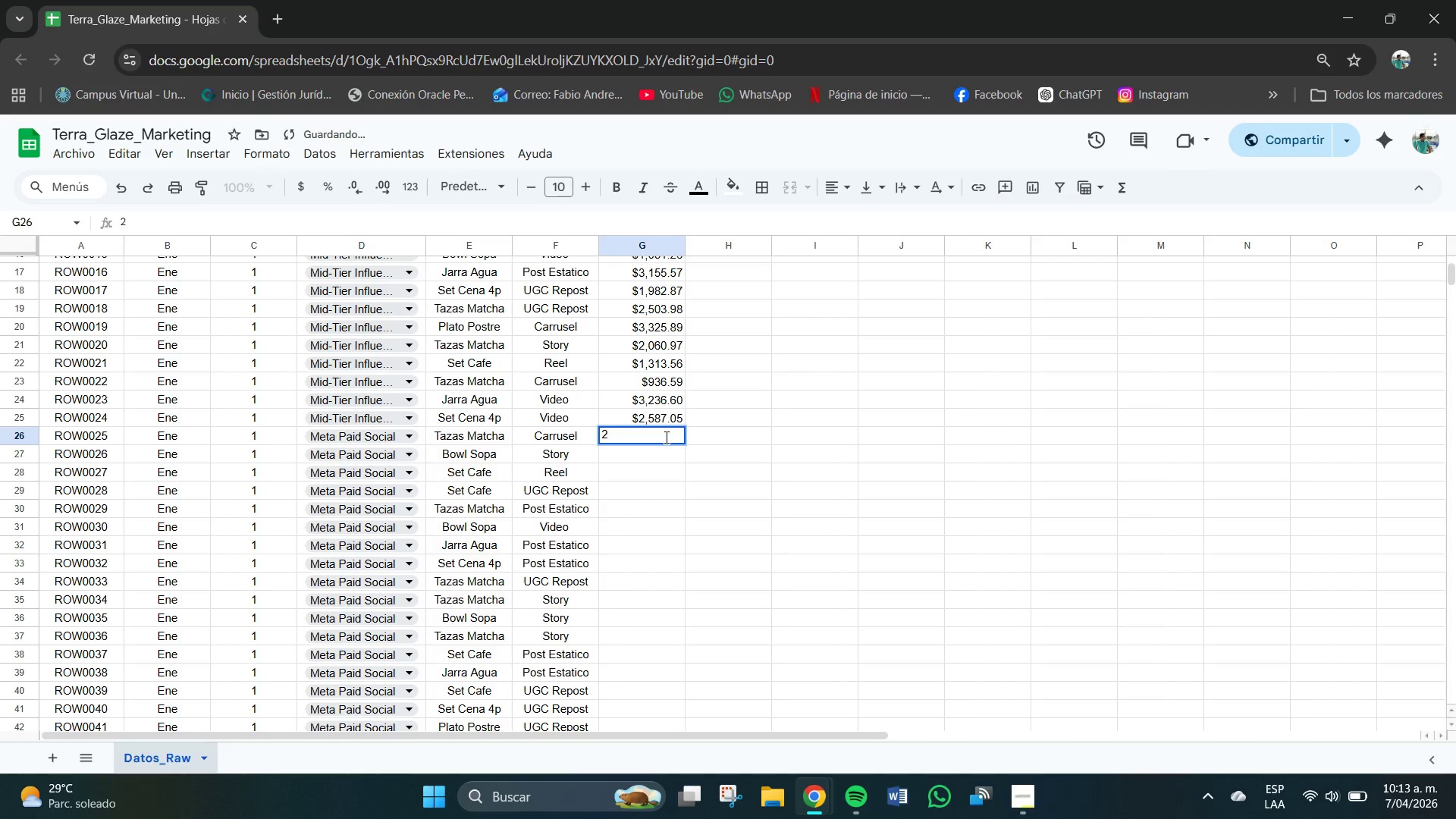 
key(Period)
 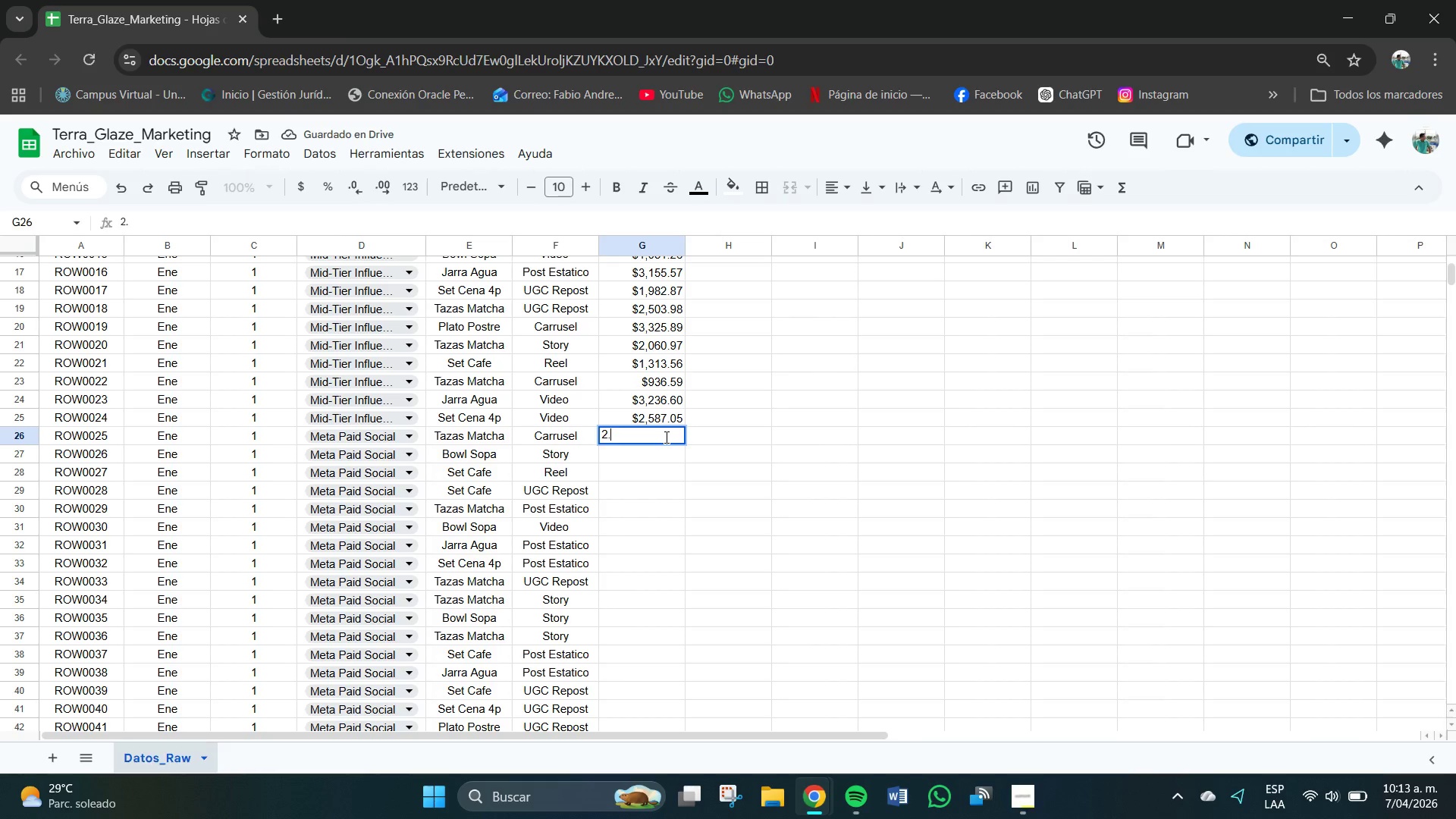 
key(Numpad0)
 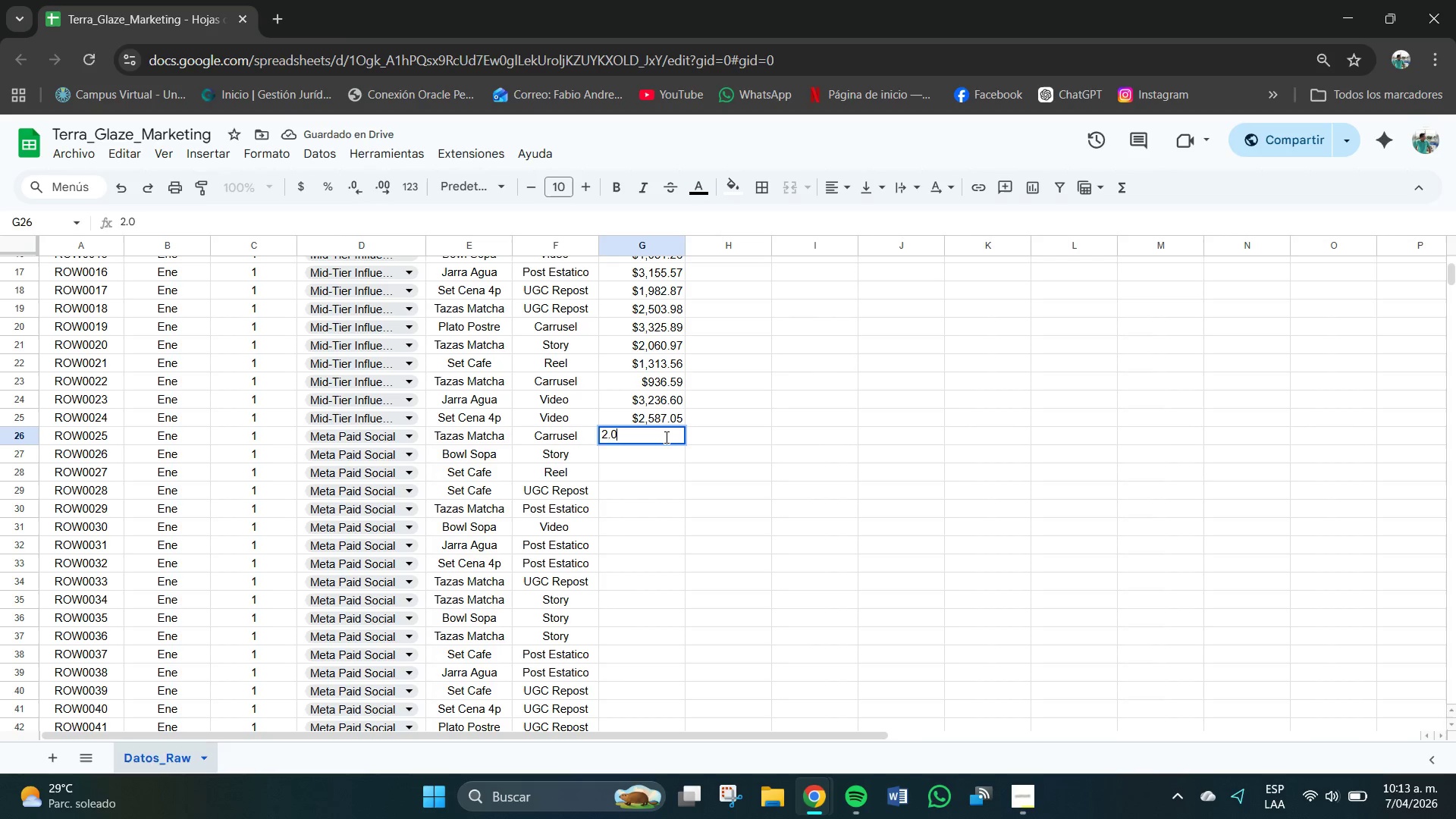 
key(Numpad8)
 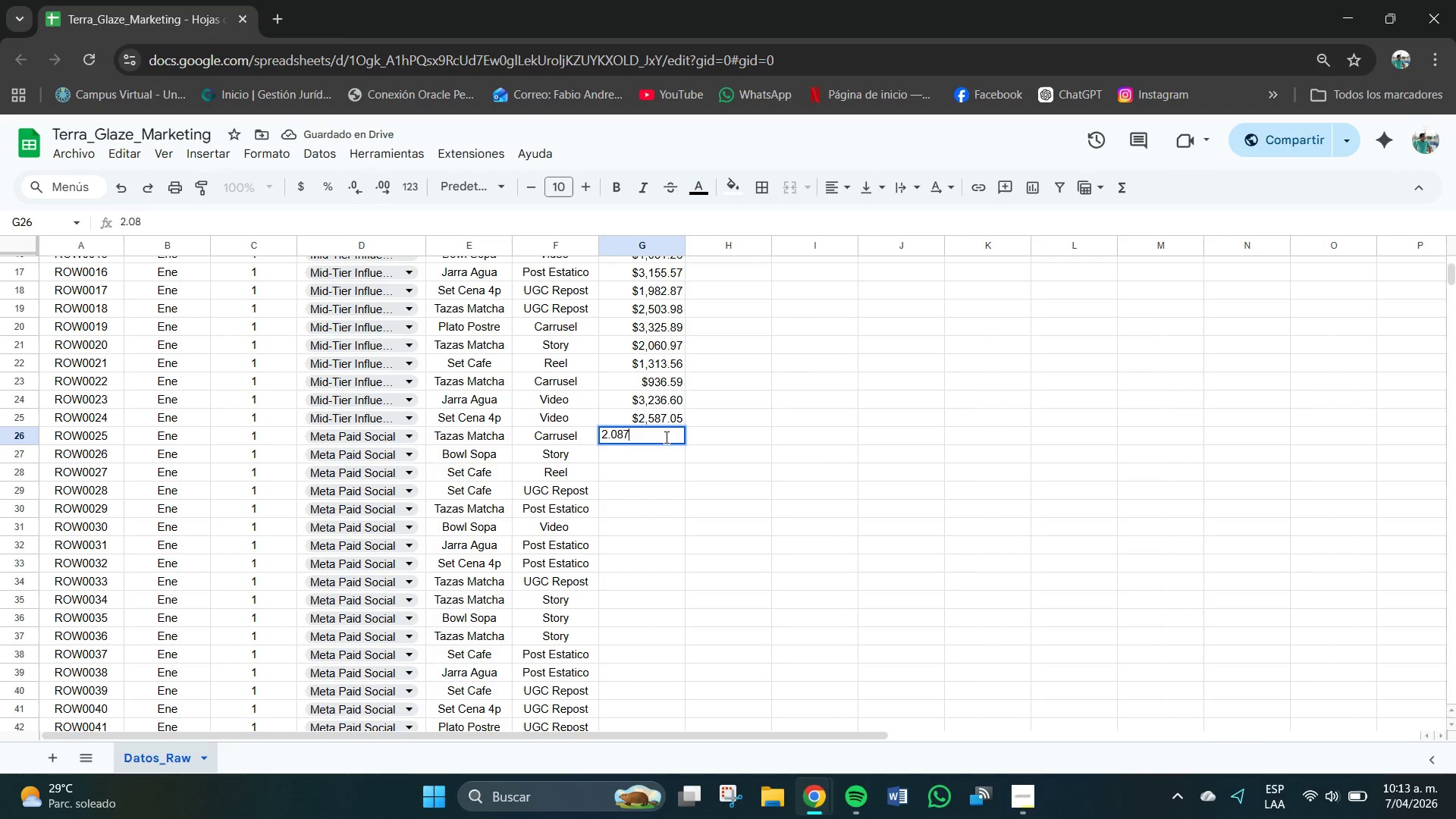 
key(Numpad7)
 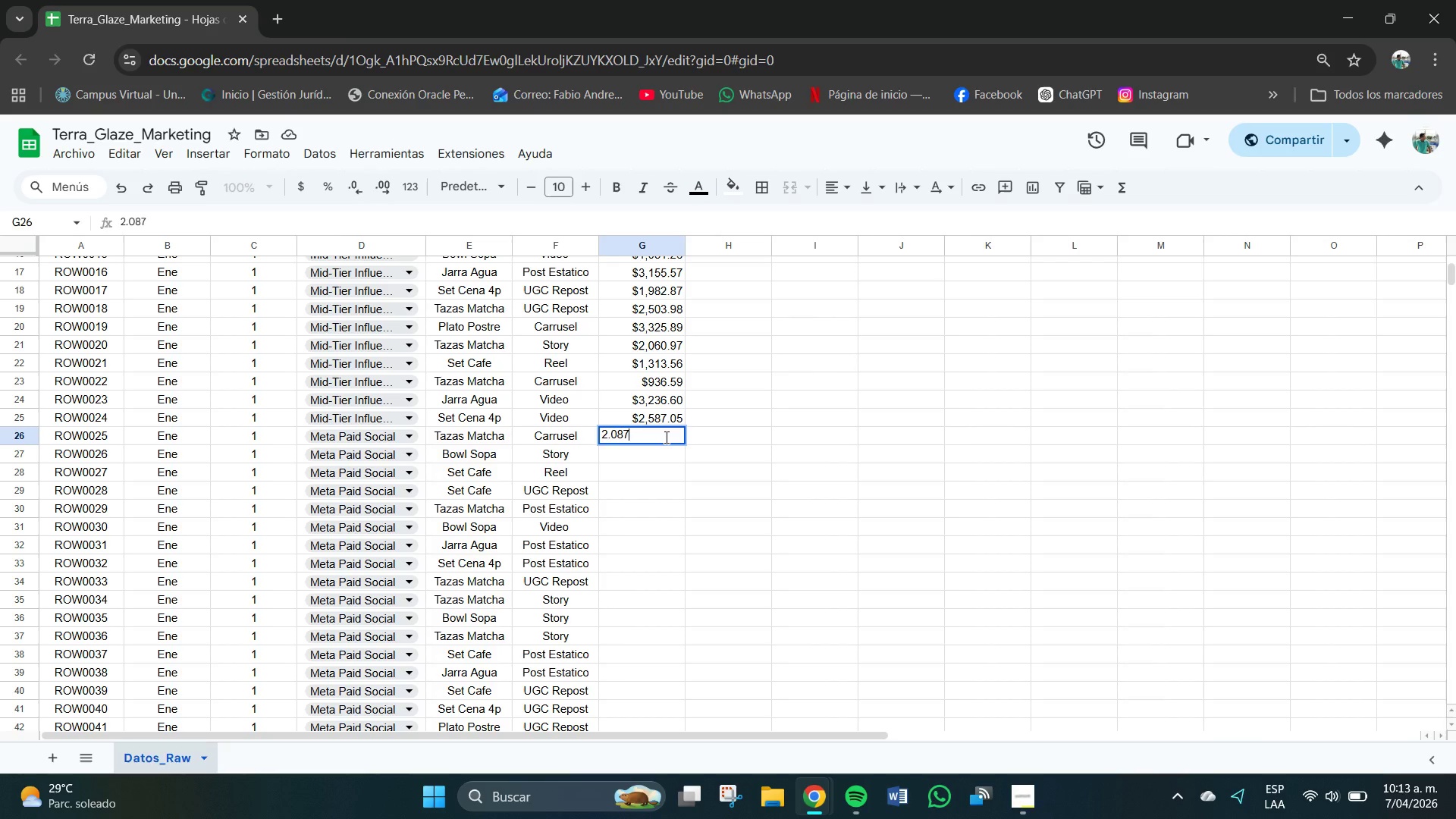 
key(NumpadDecimal)
 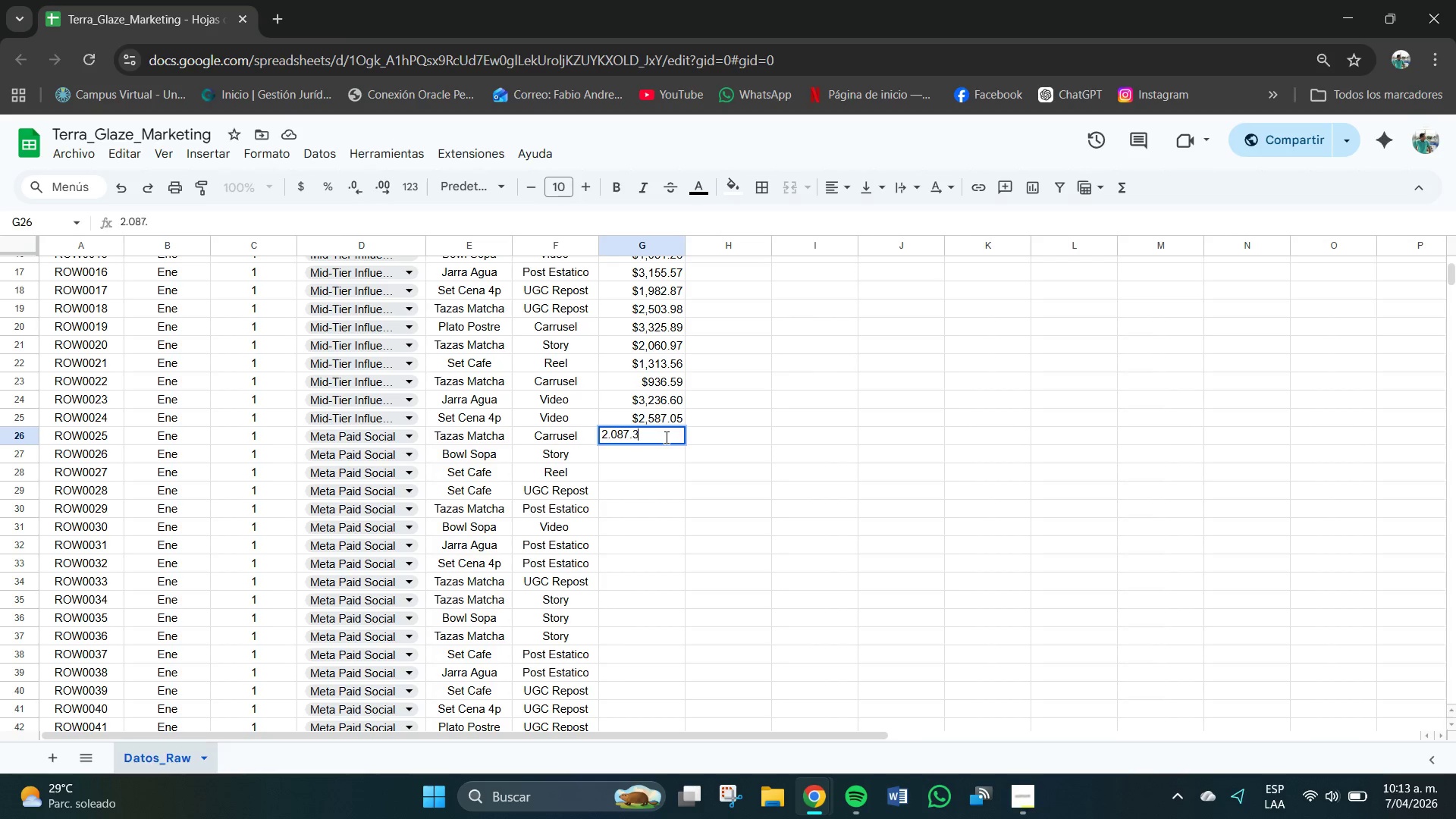 
key(Numpad3)
 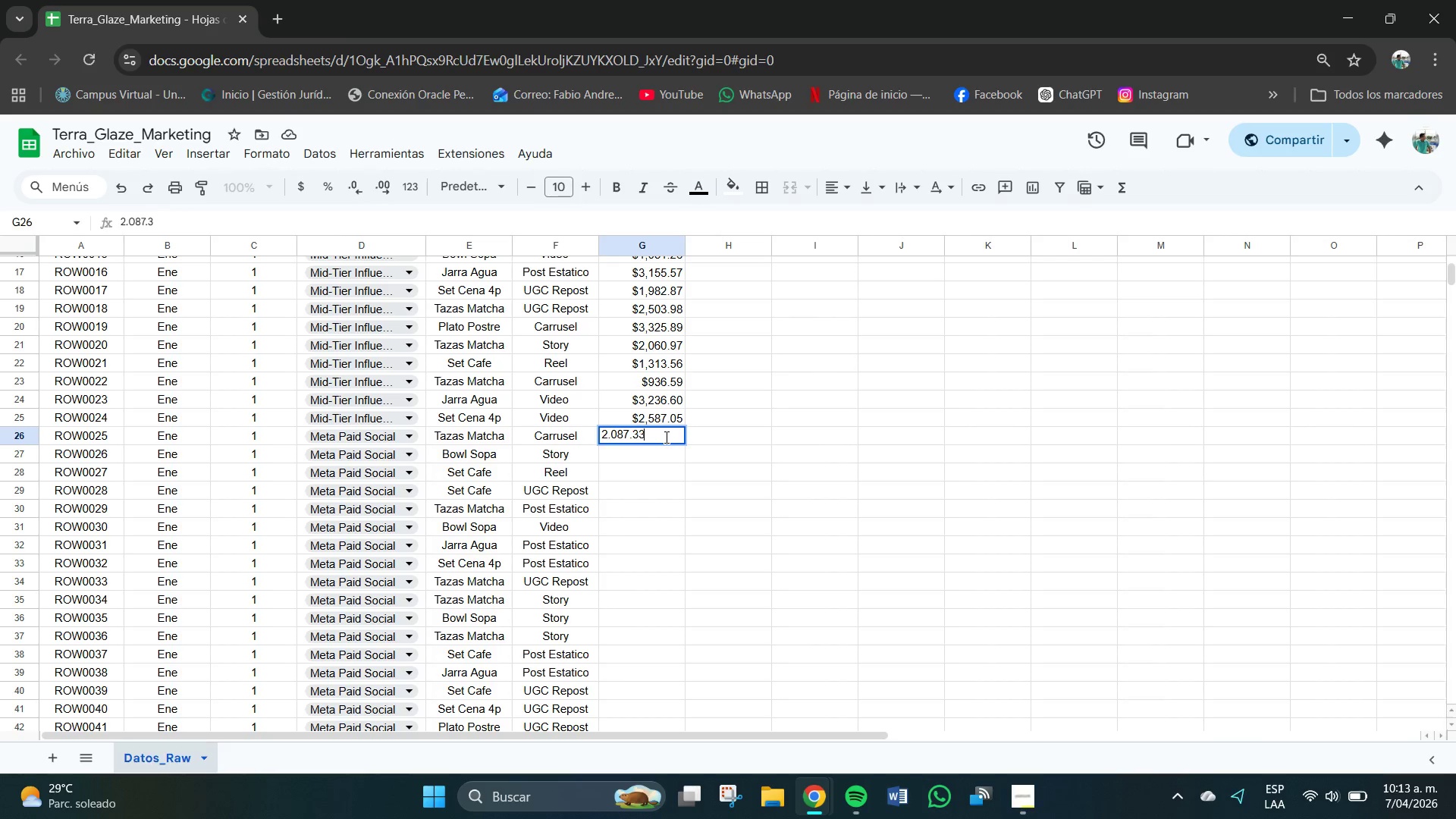 
key(Numpad3)
 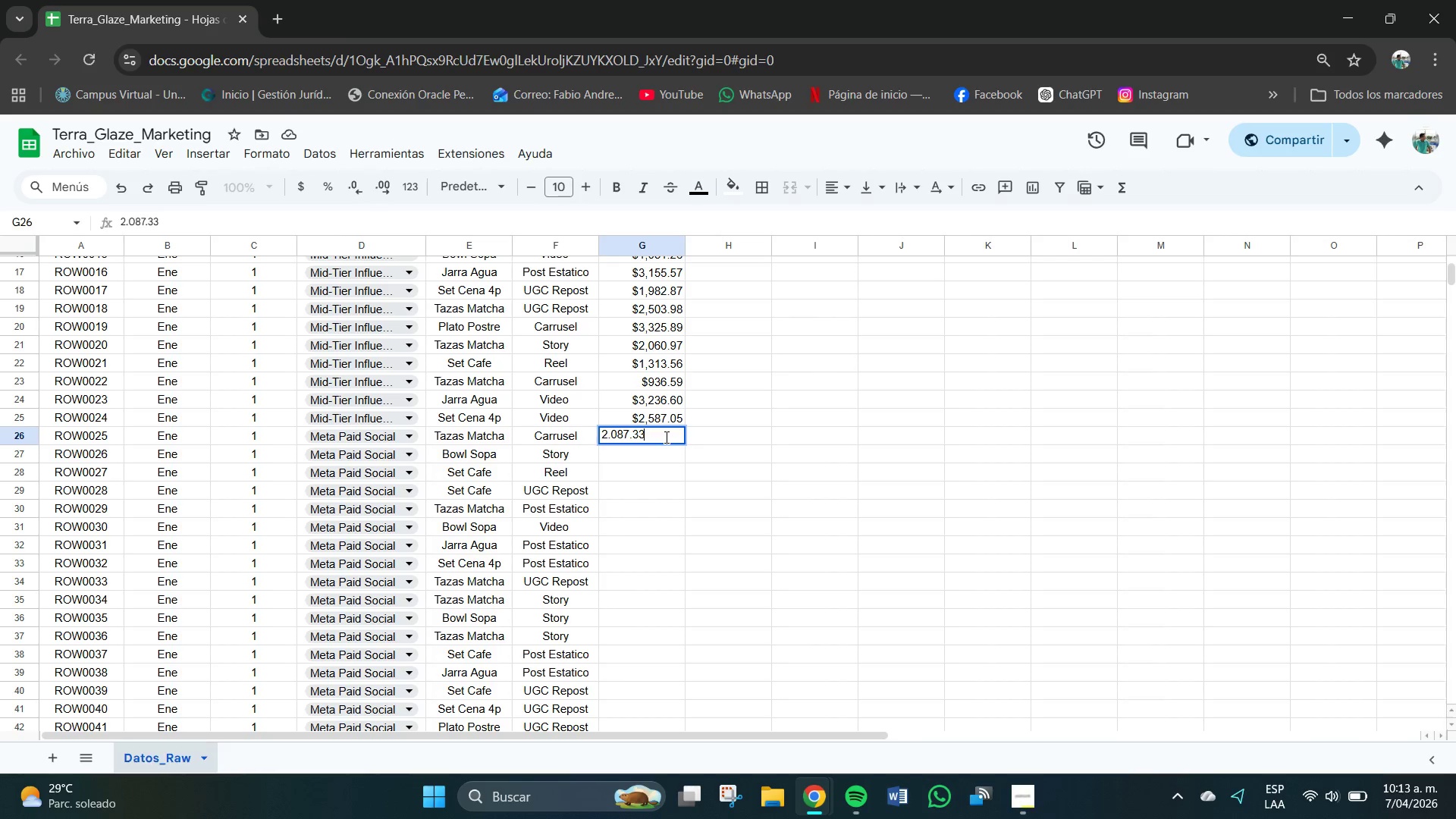 
key(NumpadEnter)
 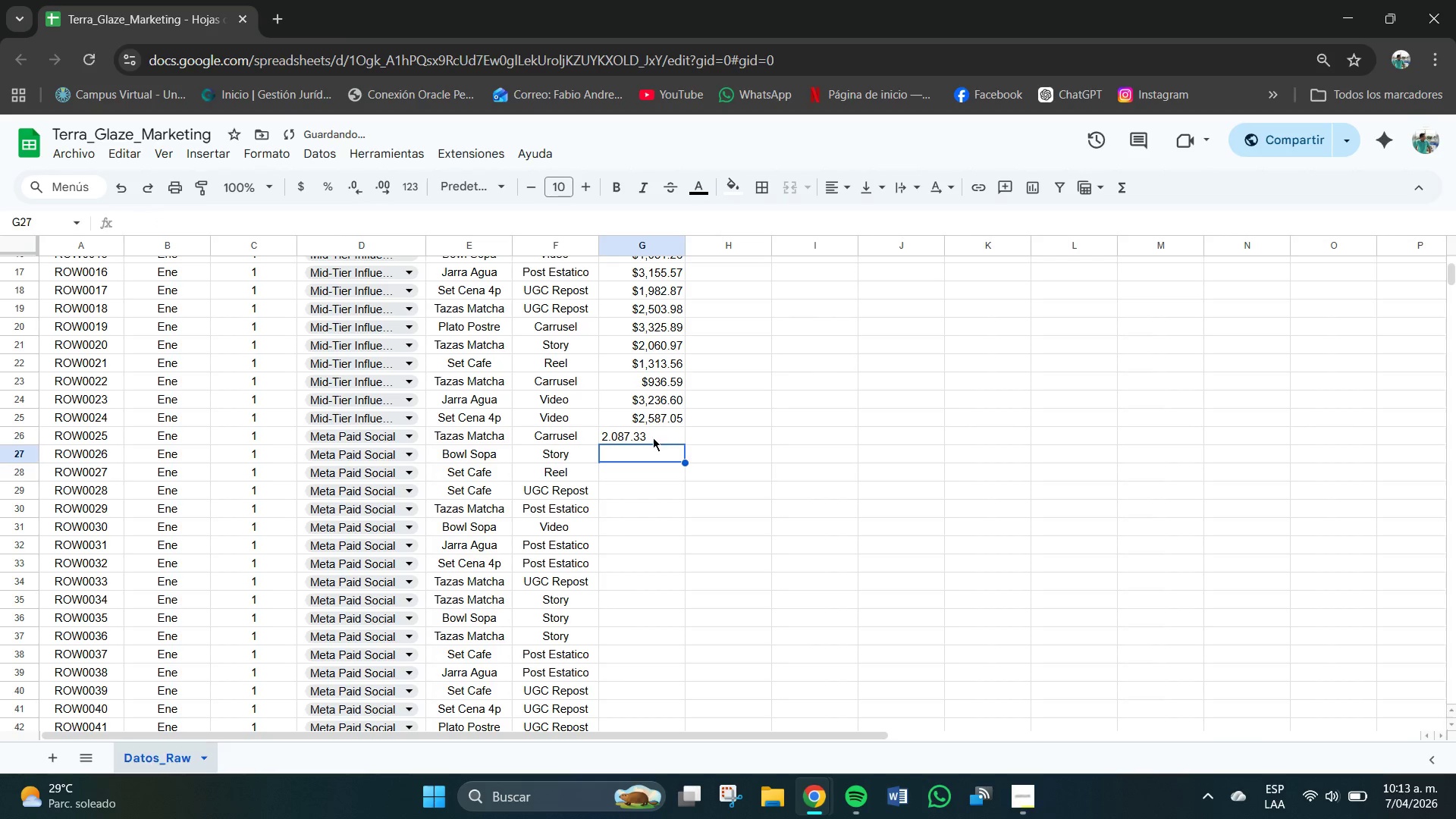 
left_click([648, 436])
 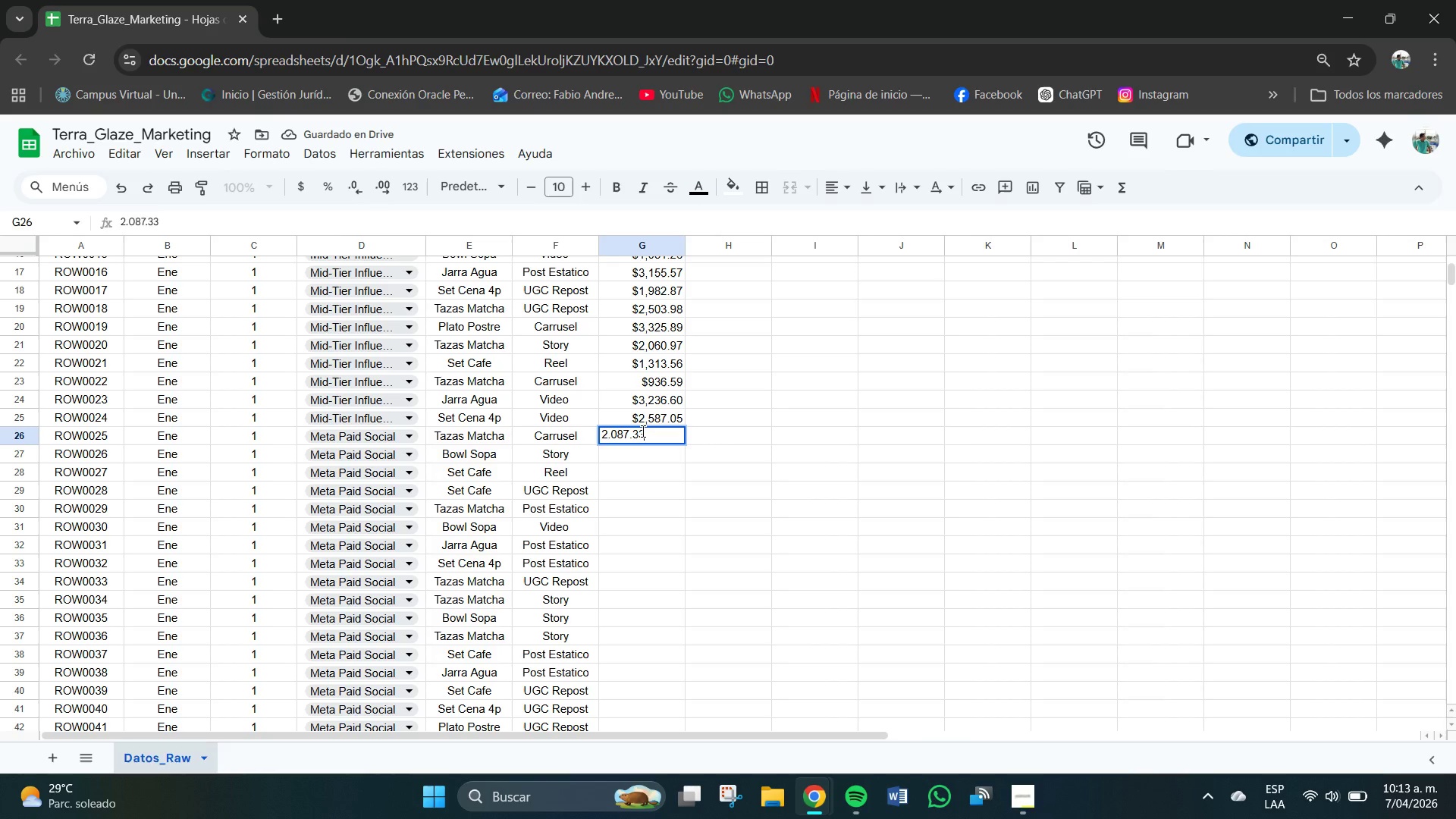 
hold_key(key=Backspace, duration=0.84)
 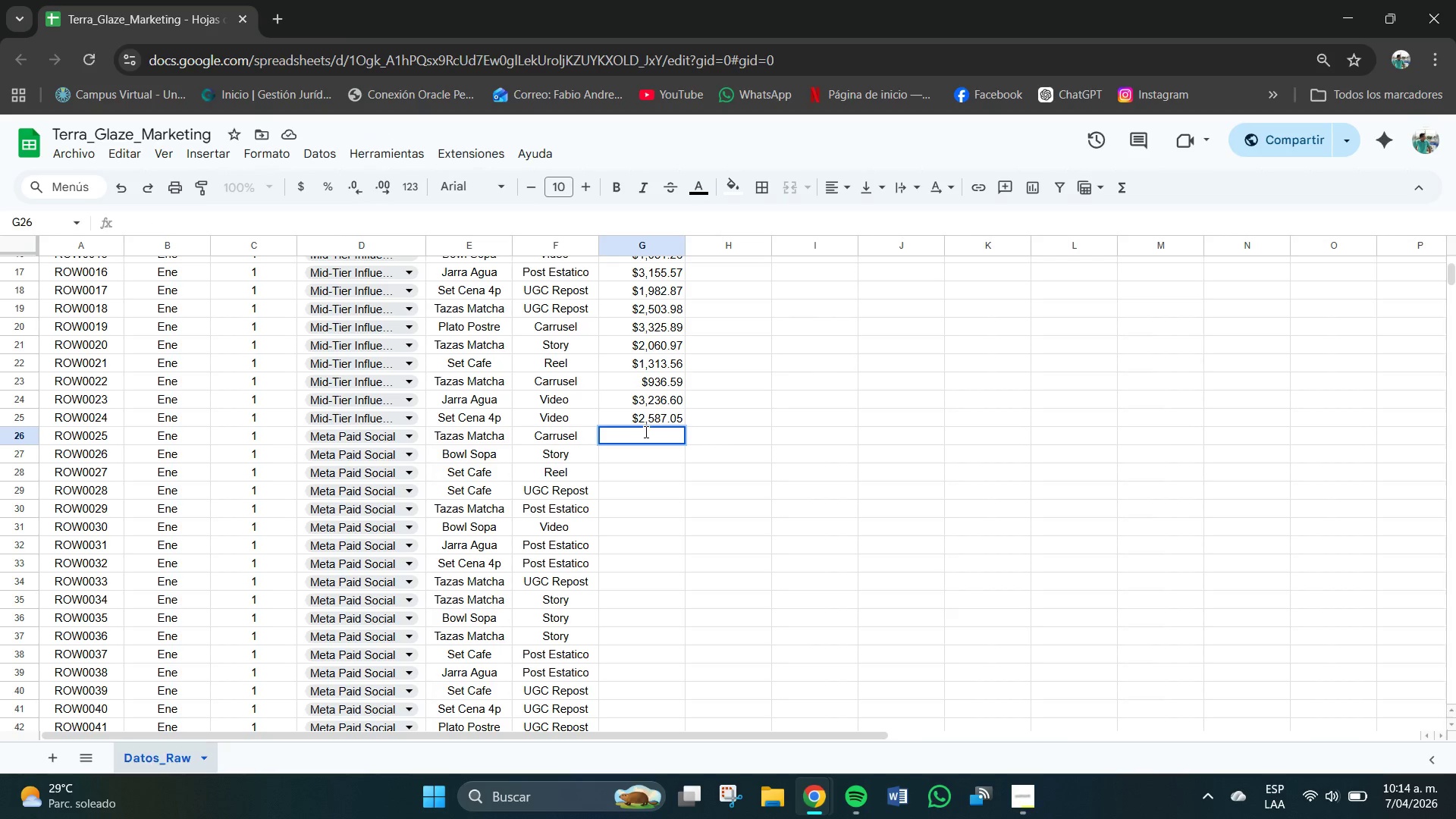 
hold_key(key=Backspace, duration=17.77)
 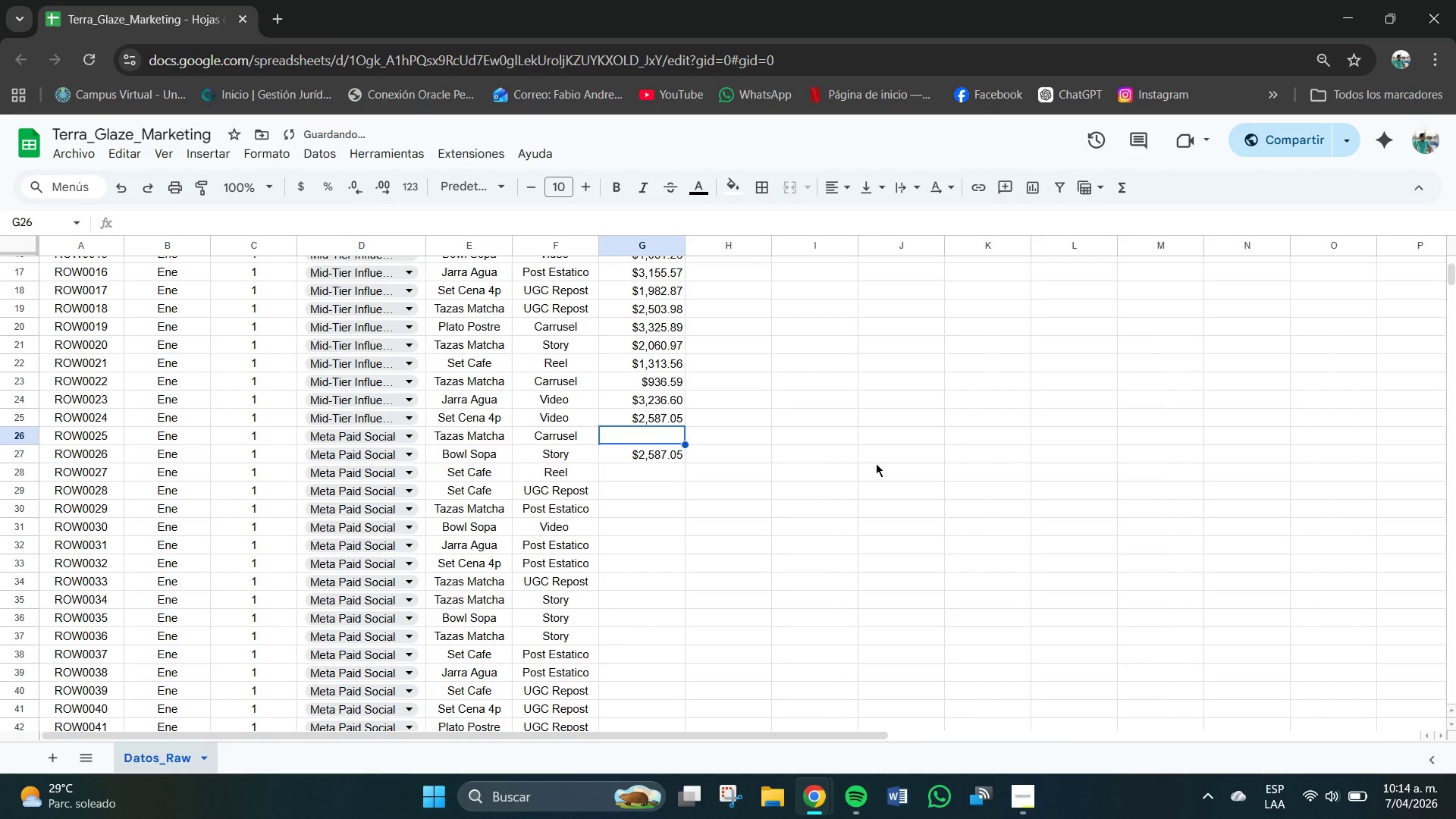 
key(Numpad2)
 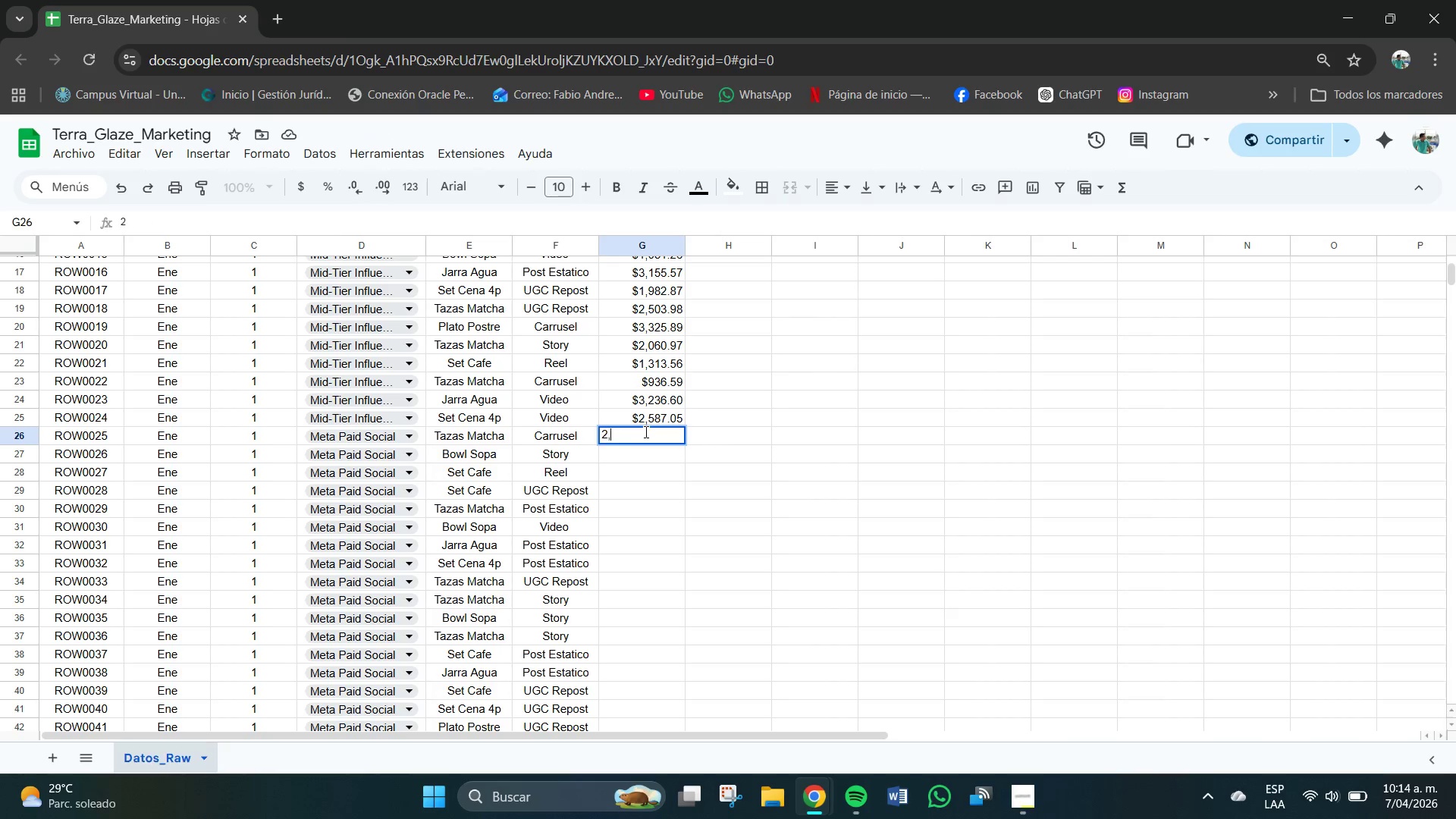 
key(Comma)
 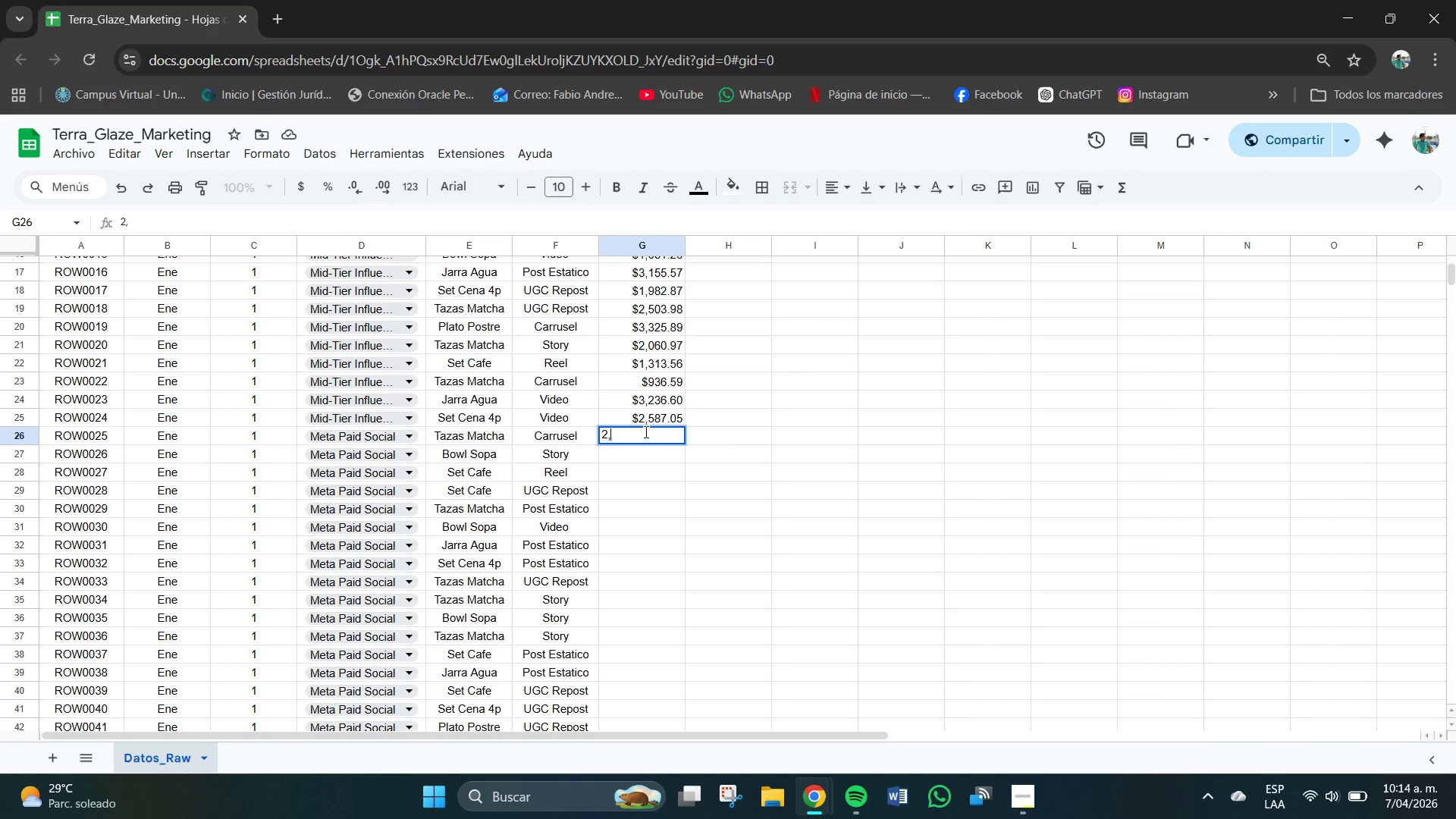 
key(Numpad0)
 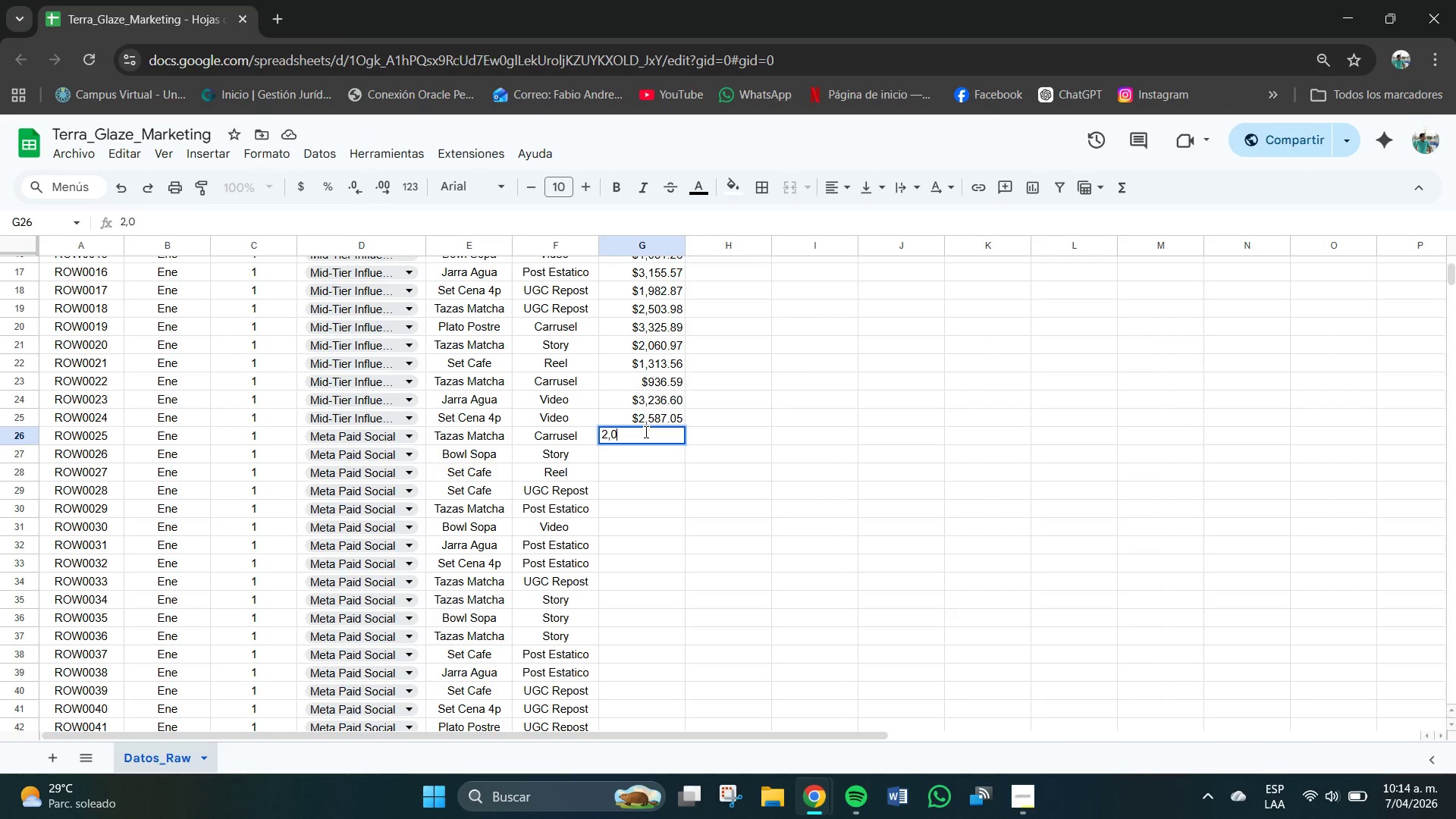 
key(Numpad8)
 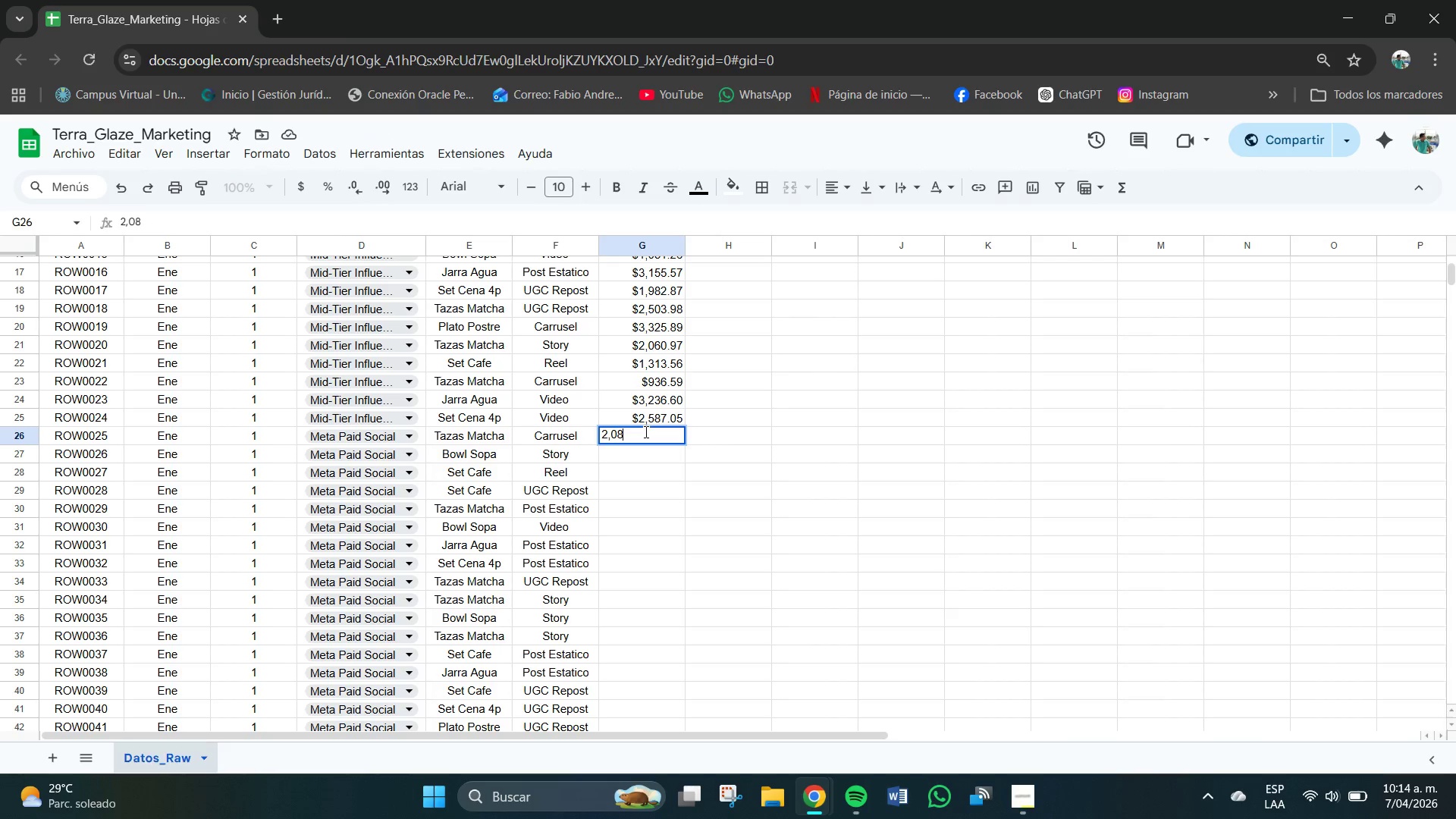 
key(Numpad7)
 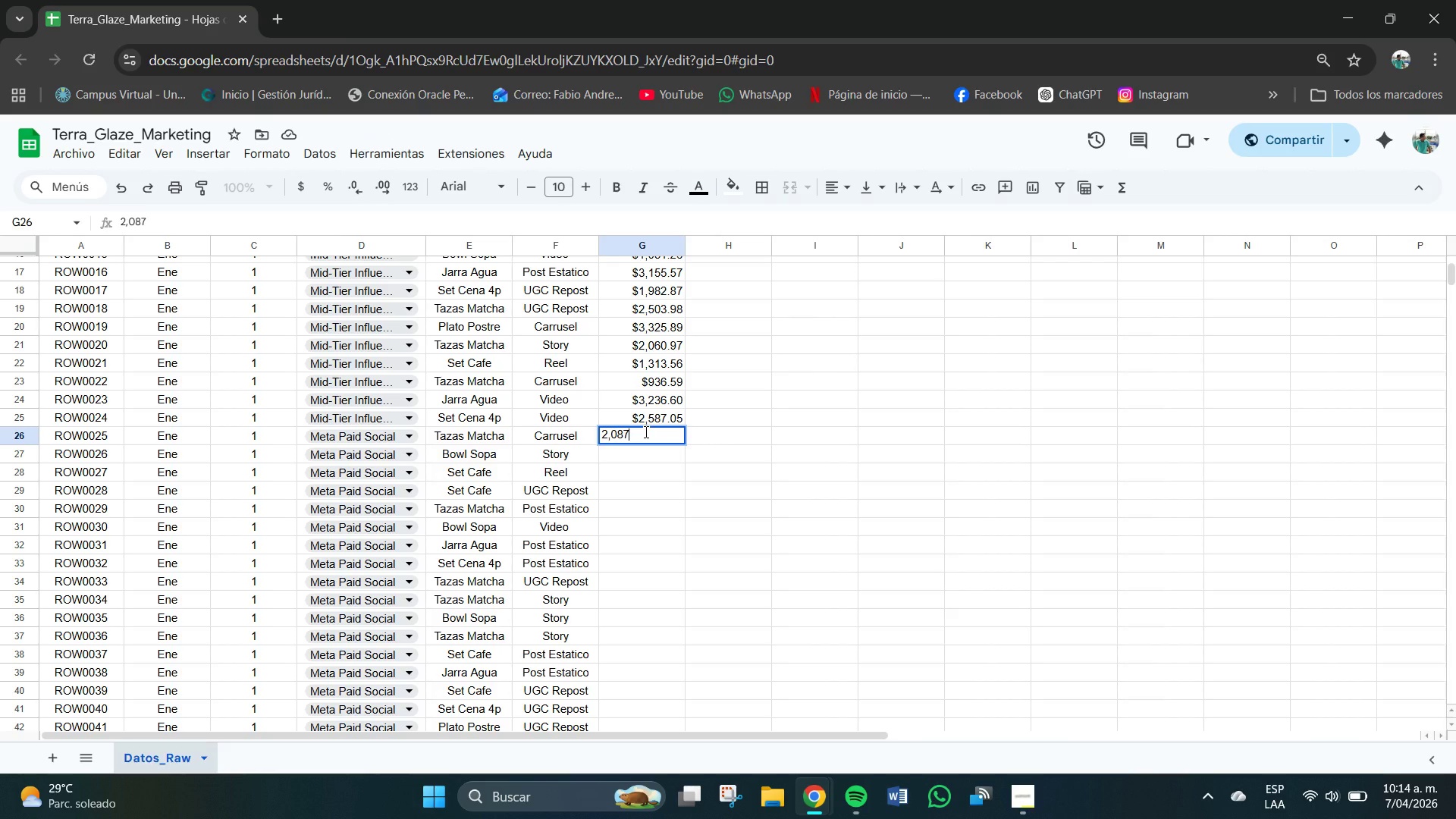 
key(NumpadDecimal)
 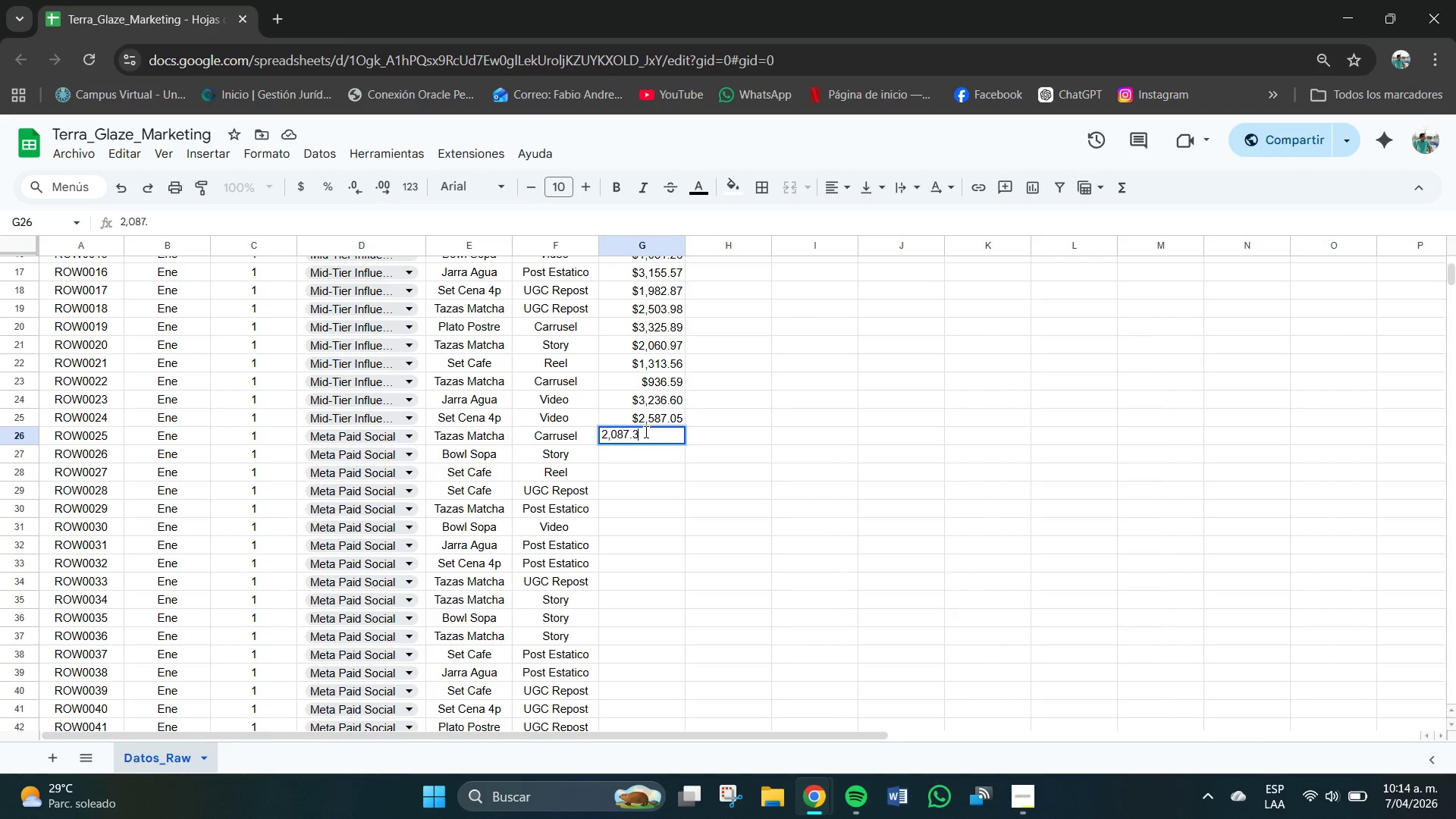 
key(Numpad3)
 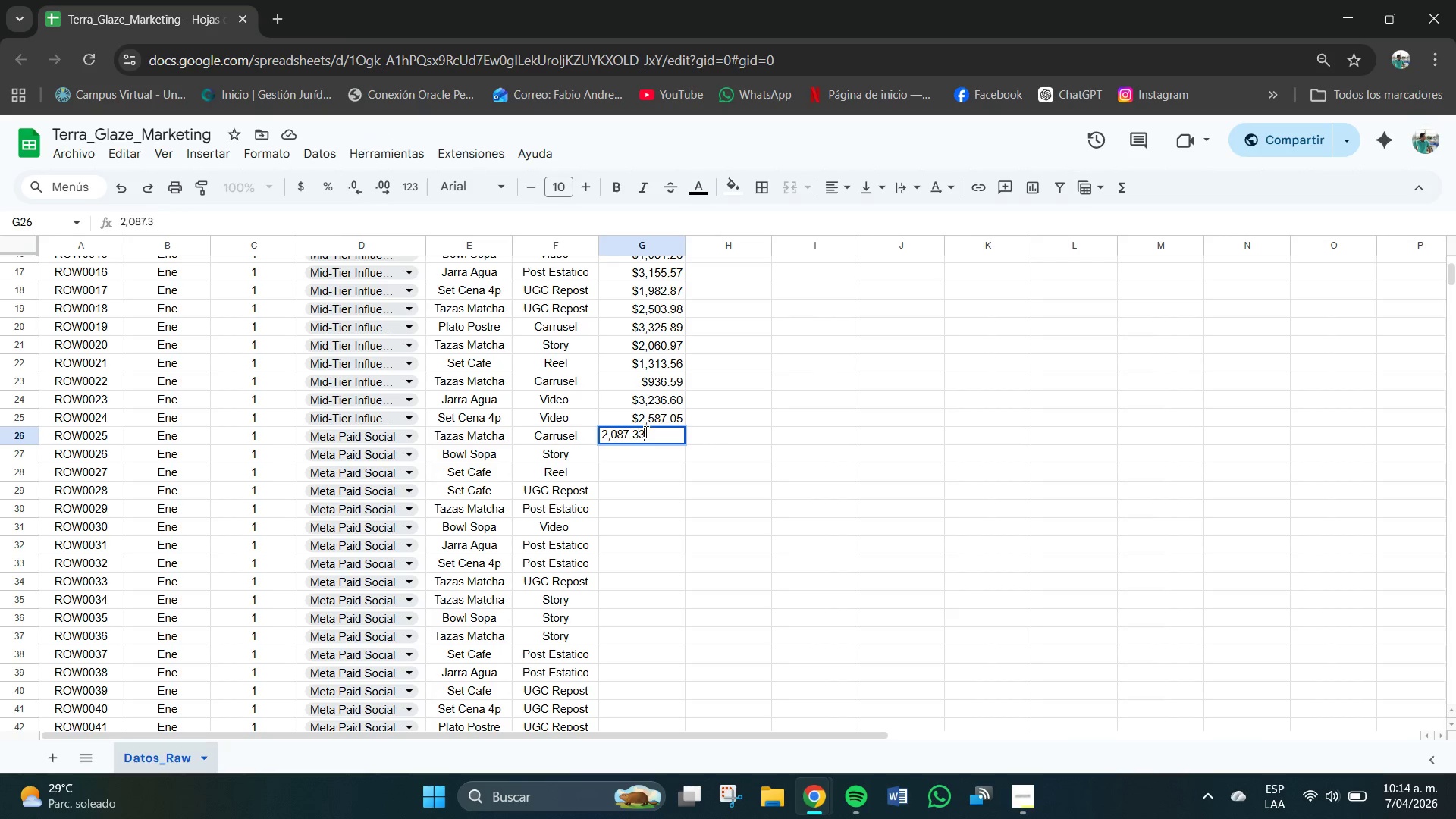 
key(Numpad3)
 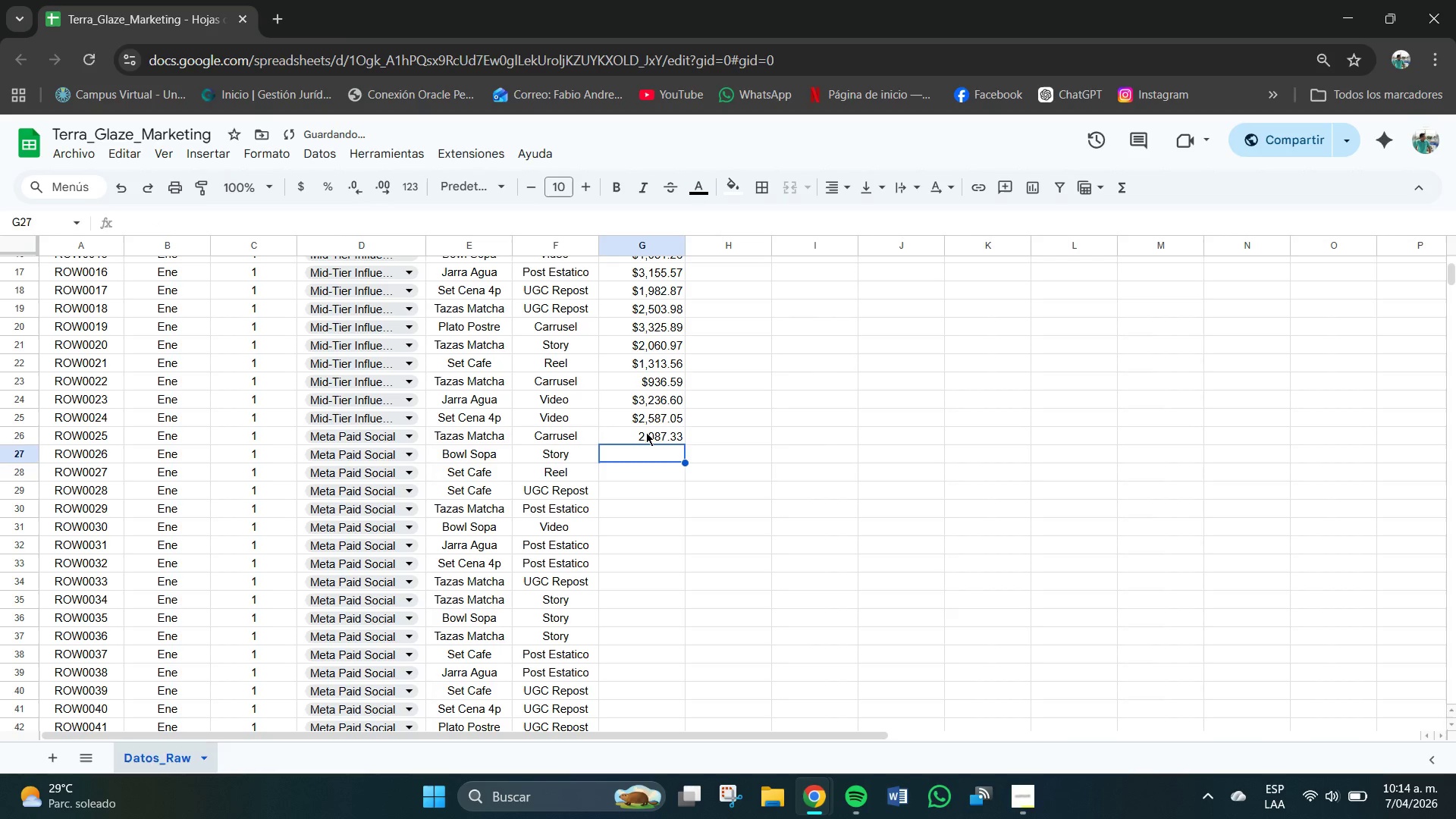 
key(NumpadEnter)
 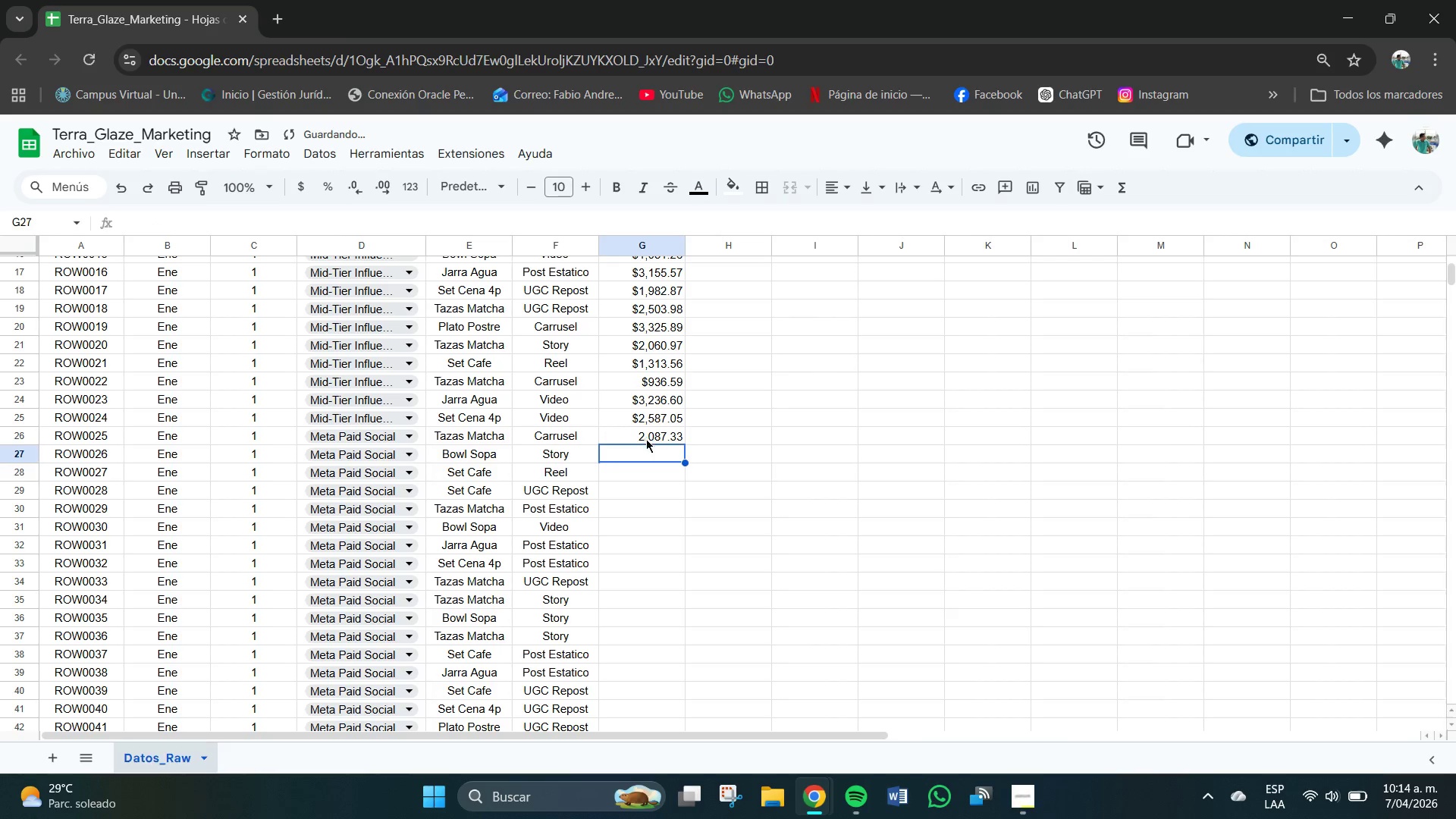 
left_click([667, 454])
 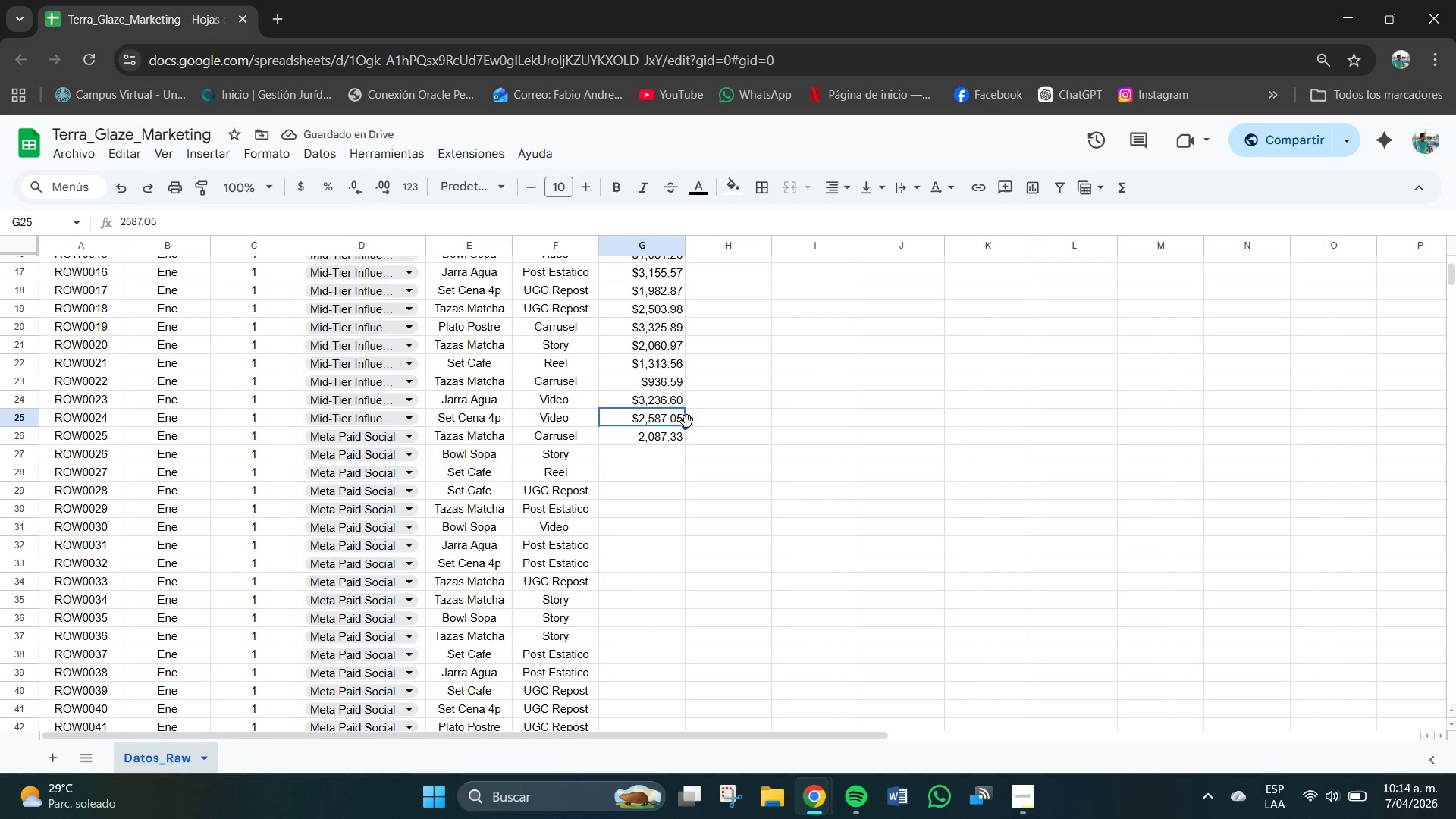 
left_click_drag(start_coordinate=[684, 425], to_coordinate=[687, 453])
 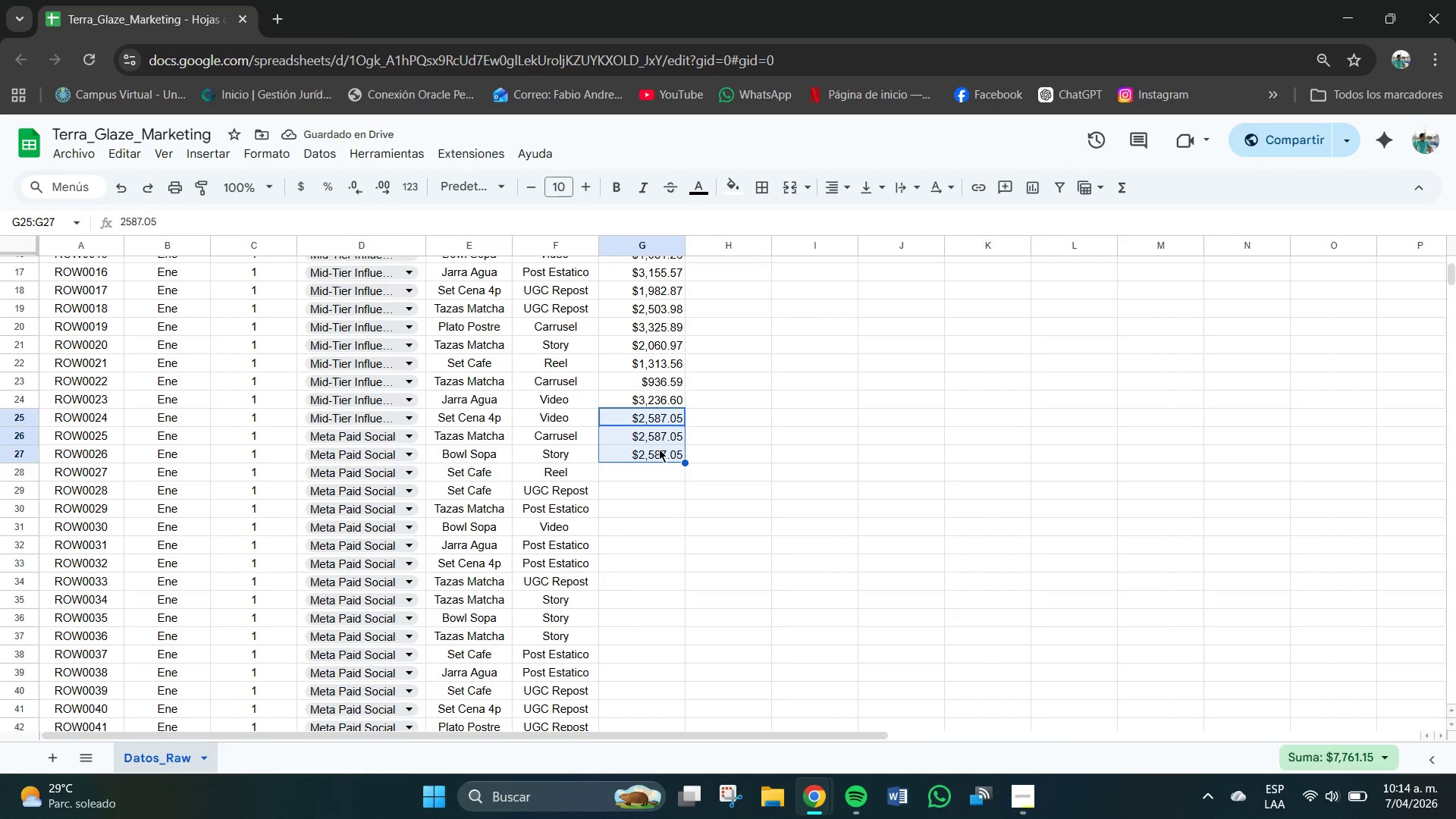 
left_click([656, 437])
 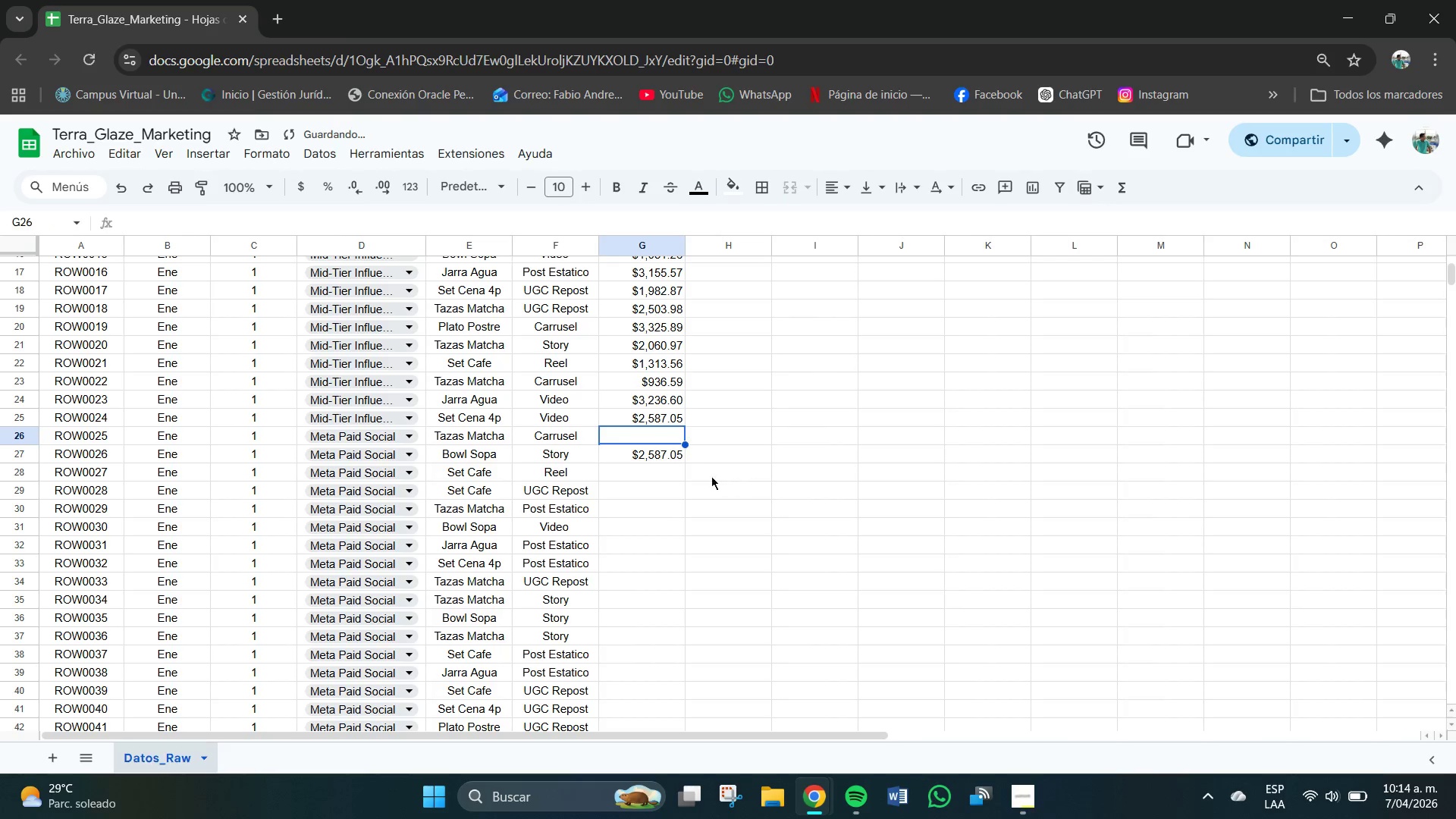 
left_click([653, 453])
 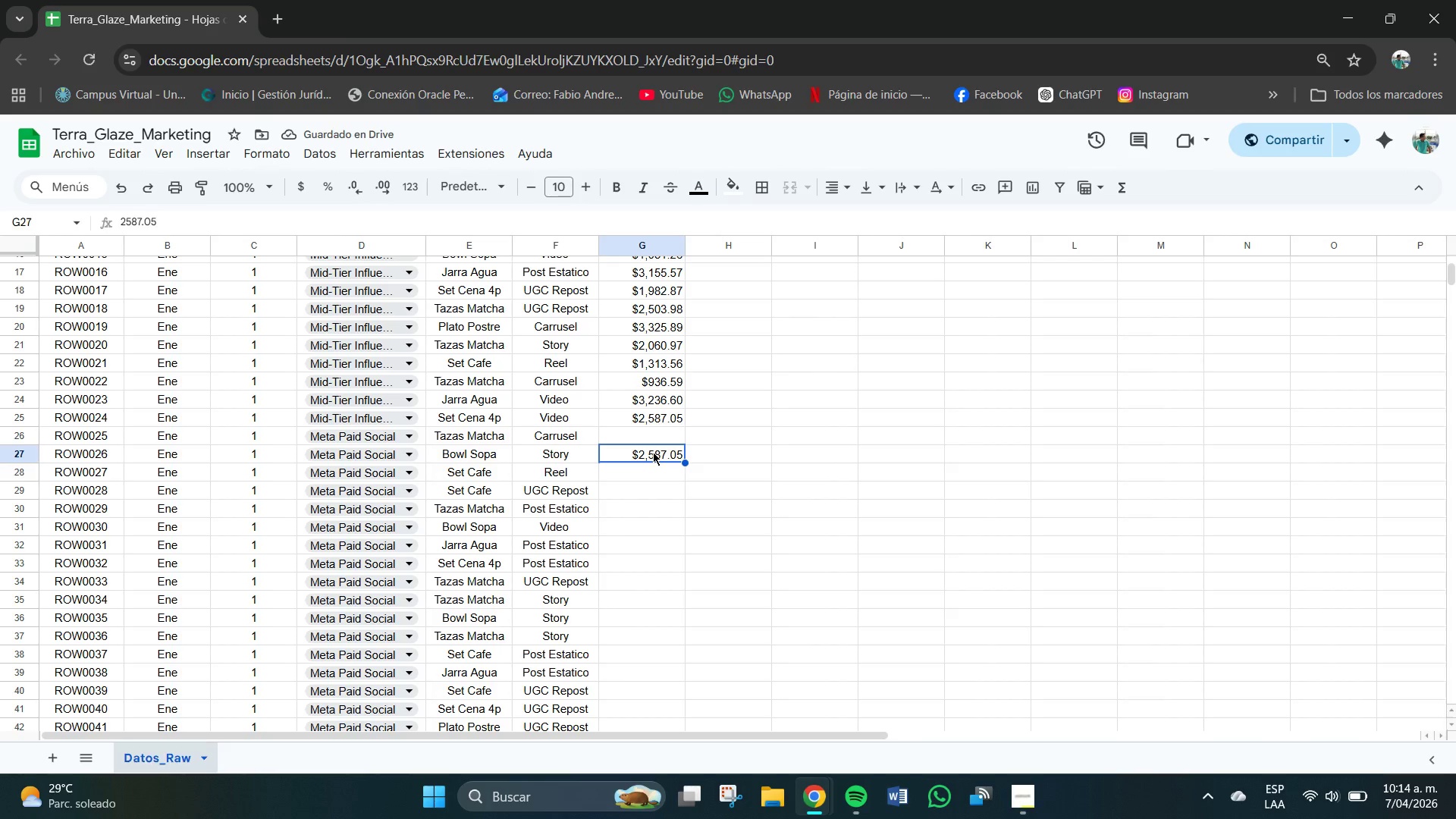 
key(Backspace)
 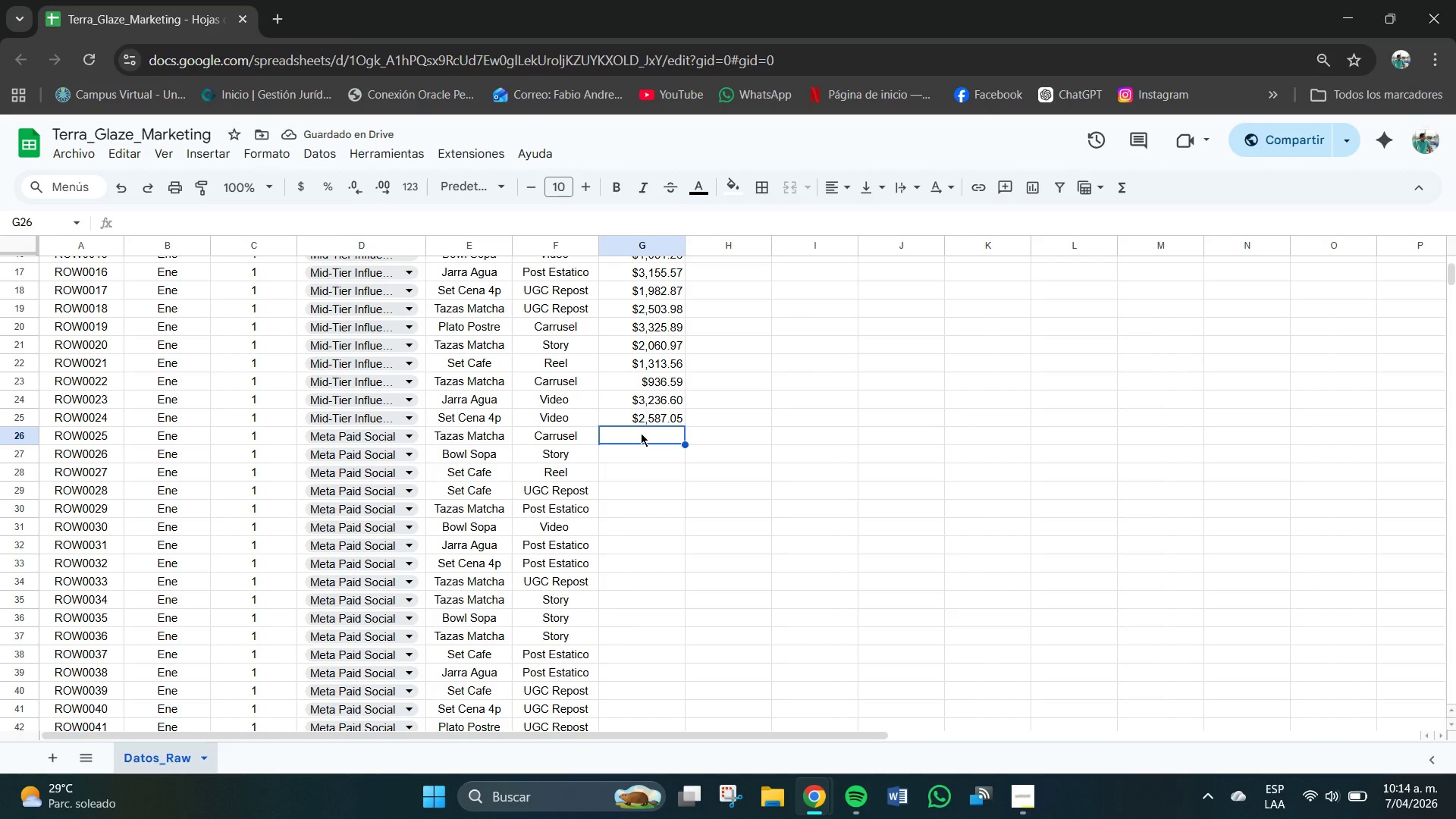 
left_click([669, 427])
 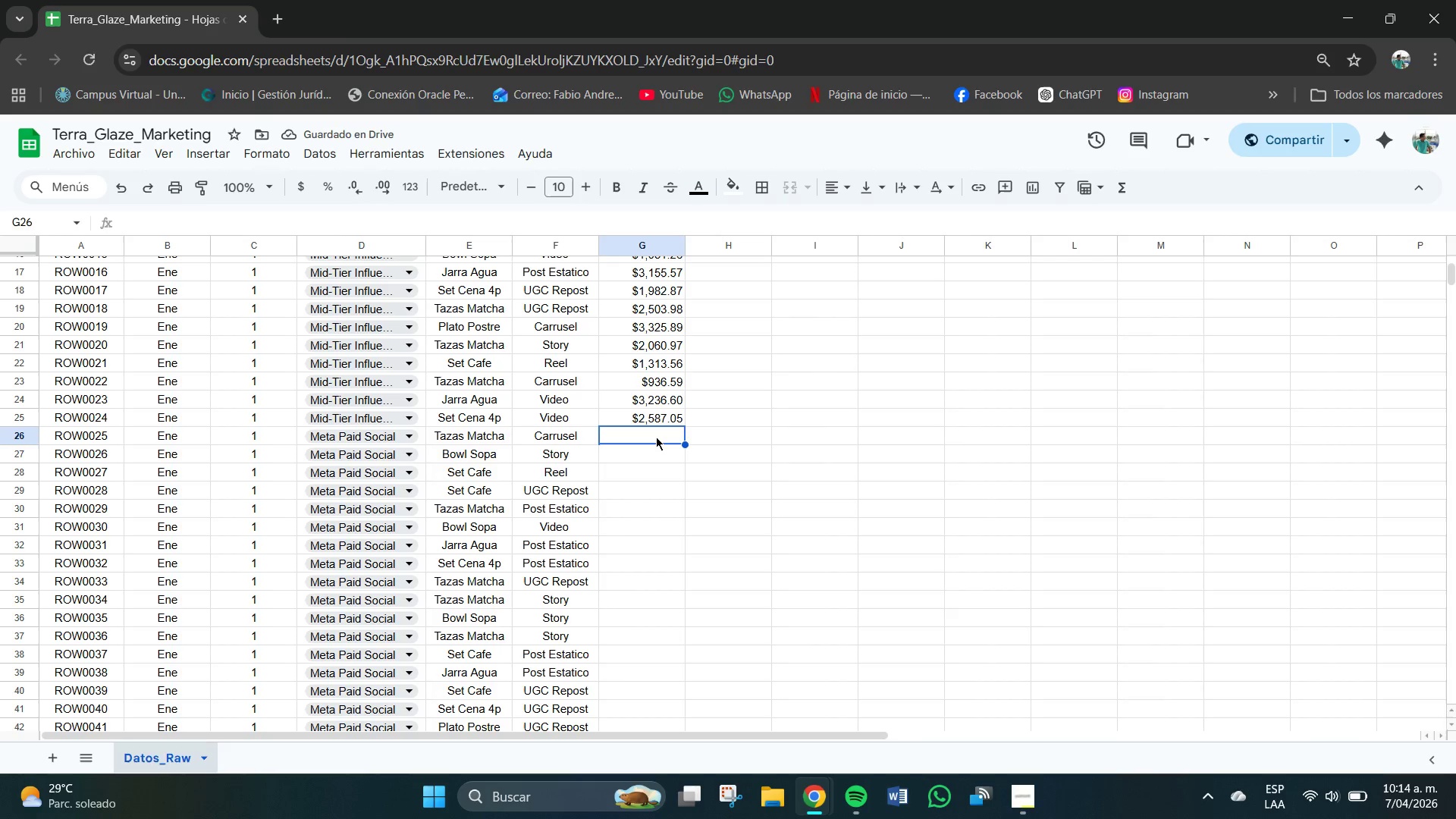 
left_click([656, 437])
 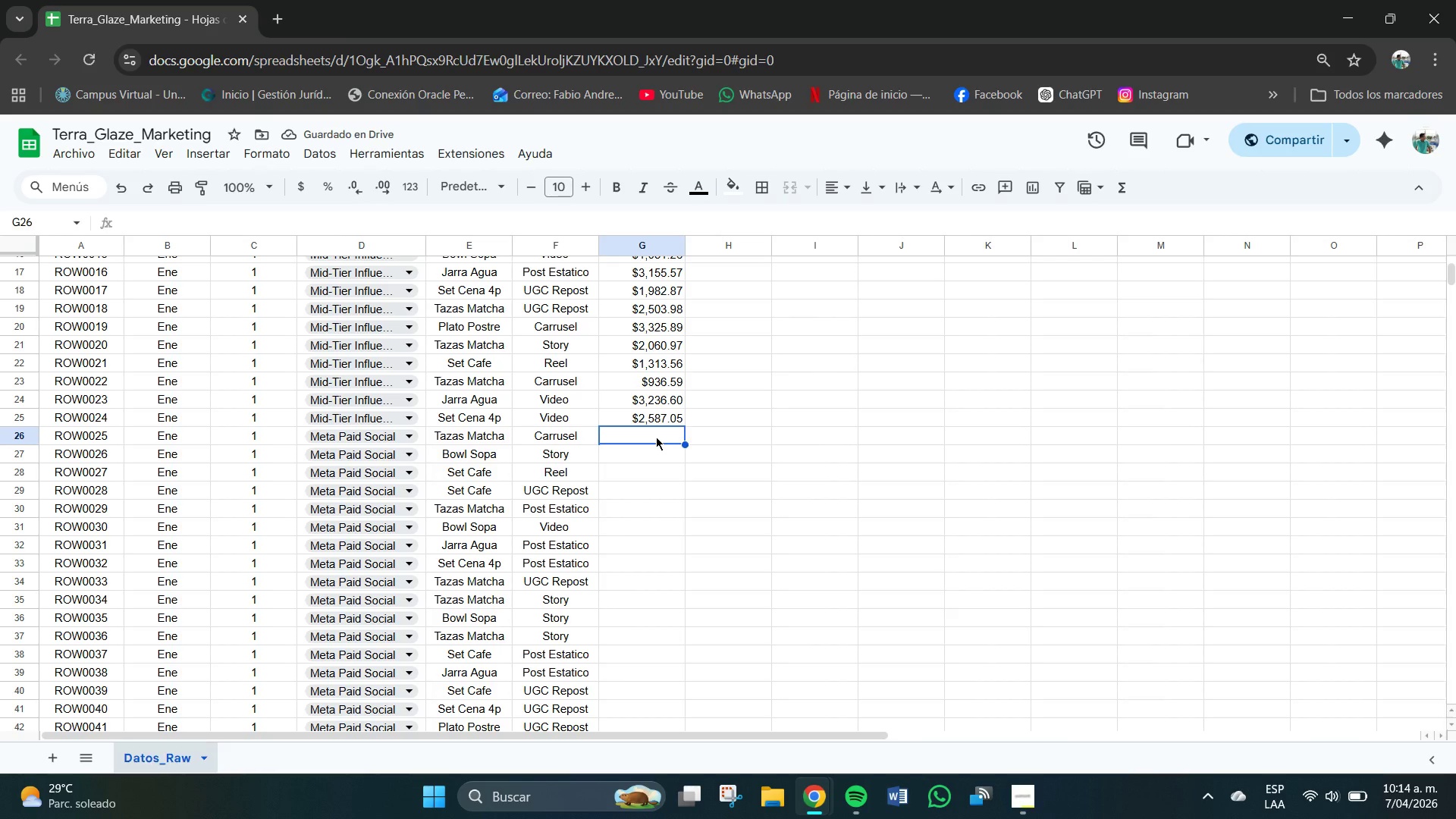 
key(Numpad2)
 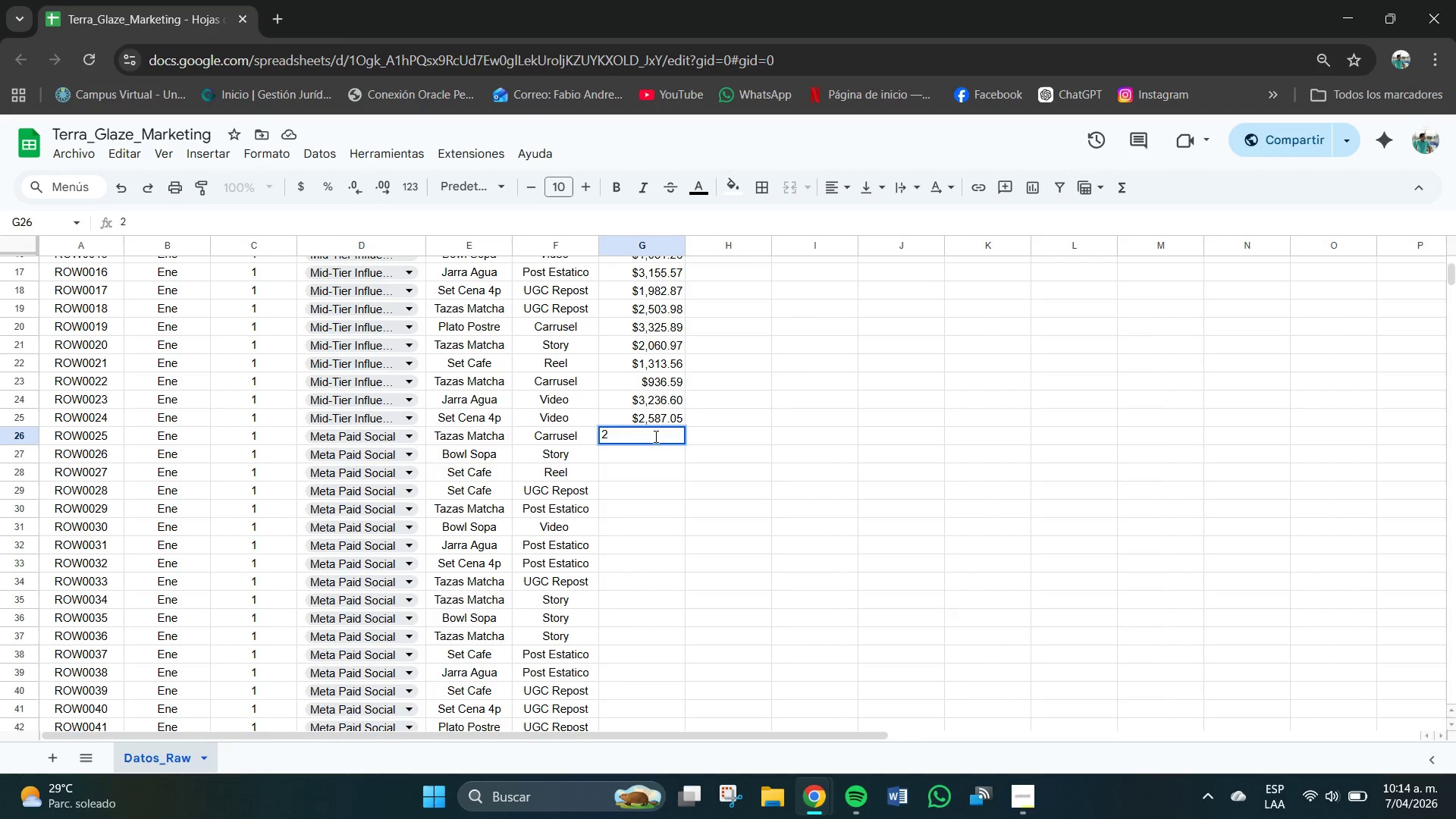 
key(Comma)
 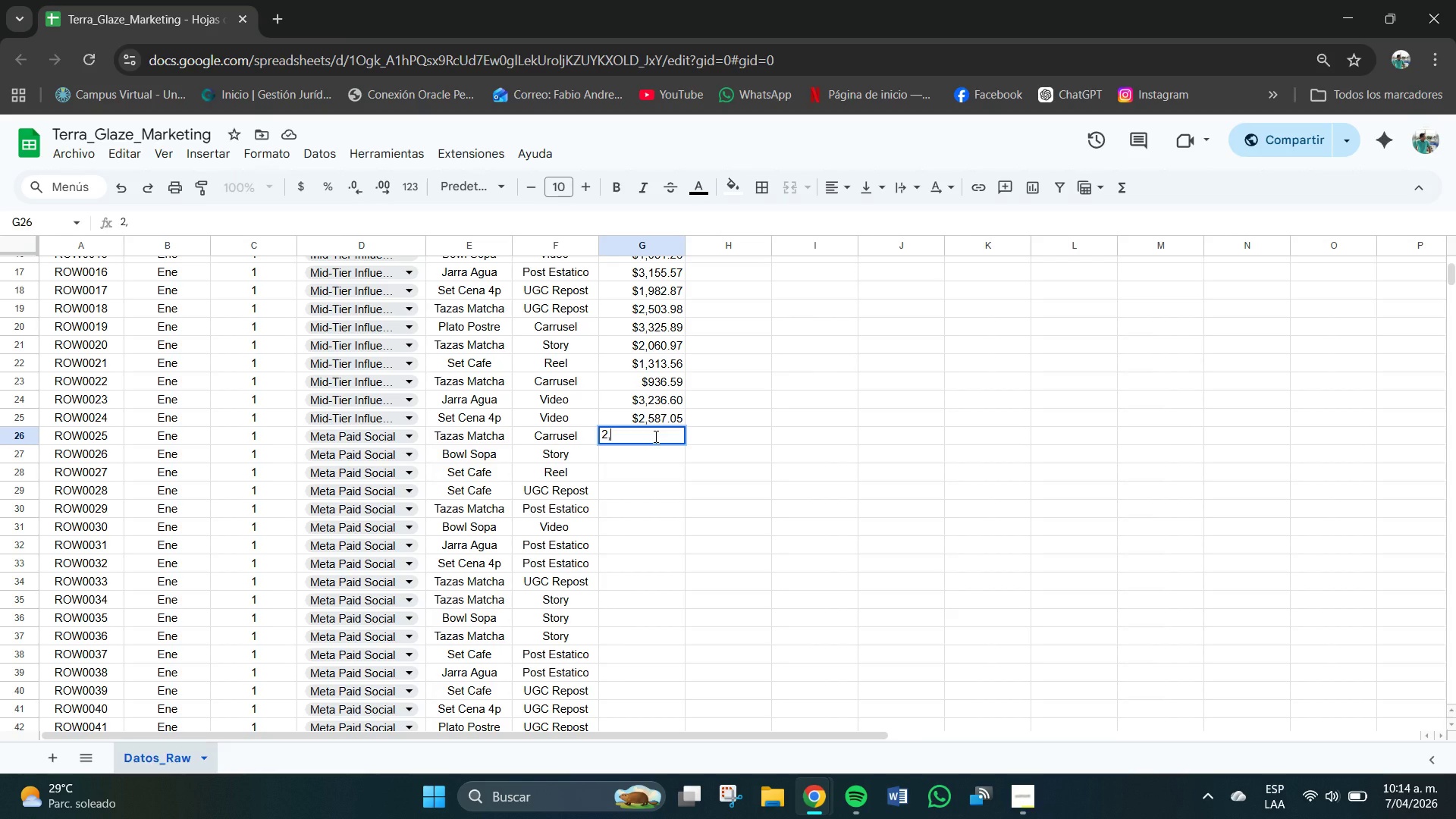 
key(Numpad0)
 